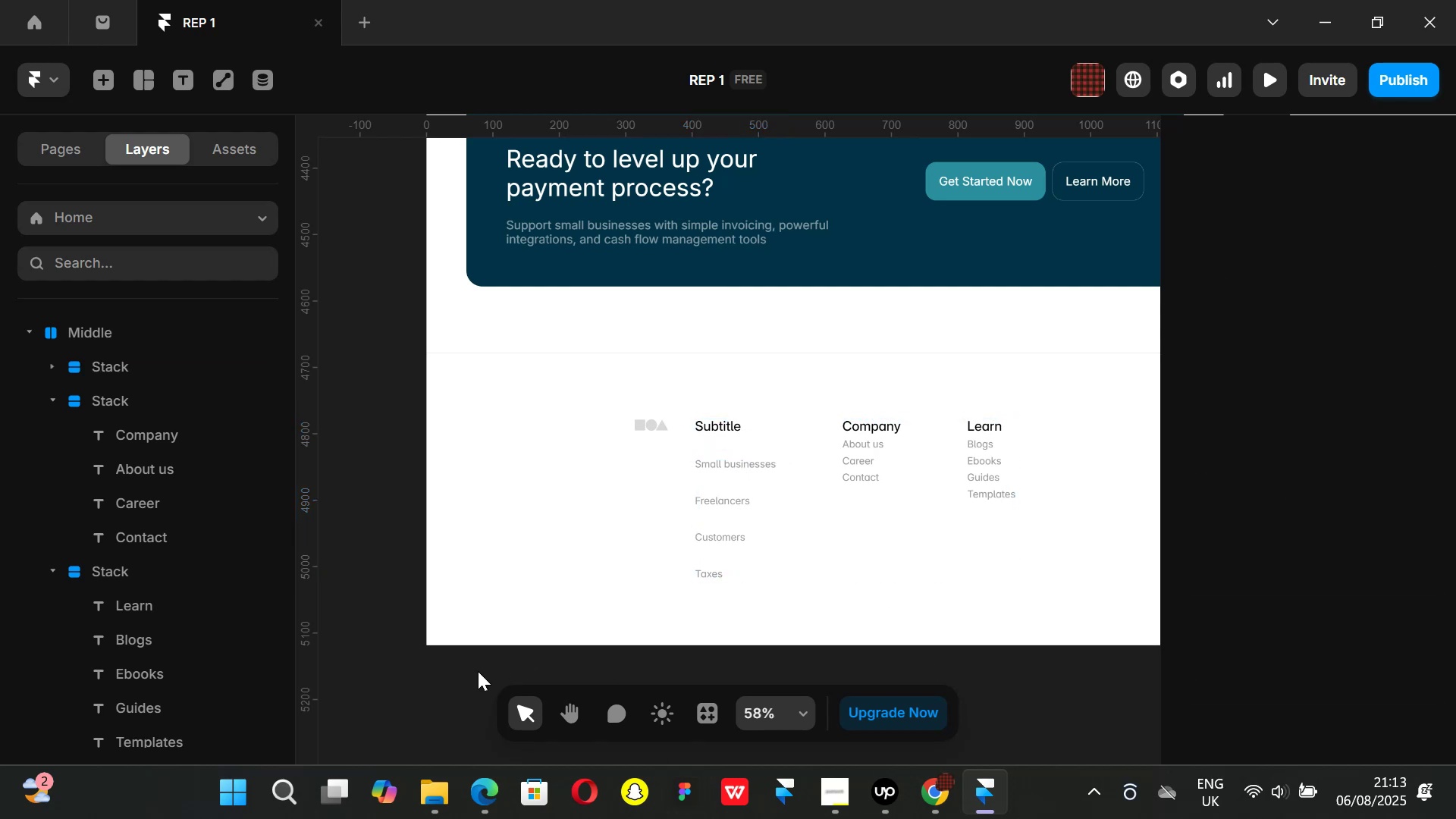 
key(Control+ControlLeft)
 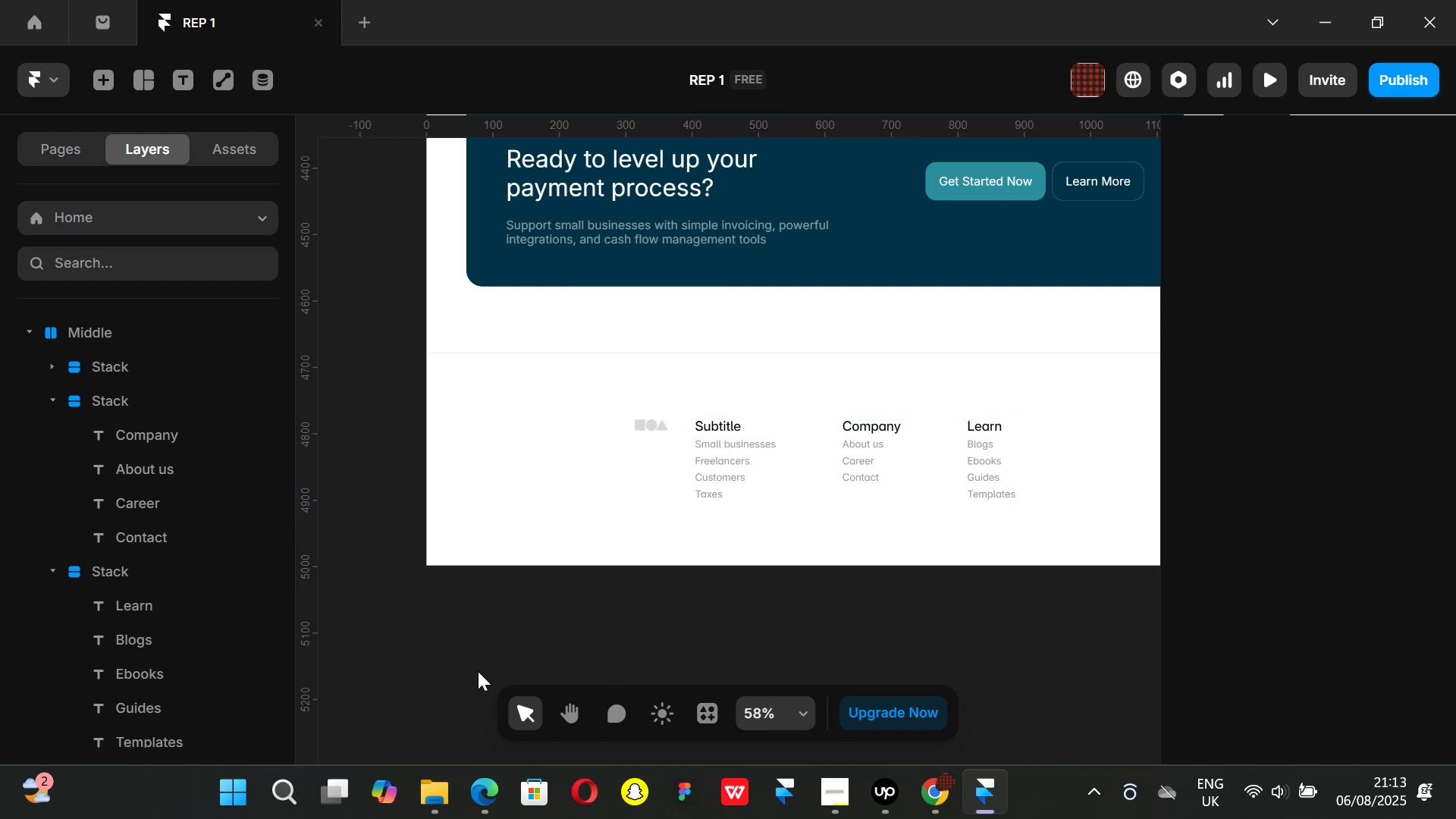 
key(Control+Z)
 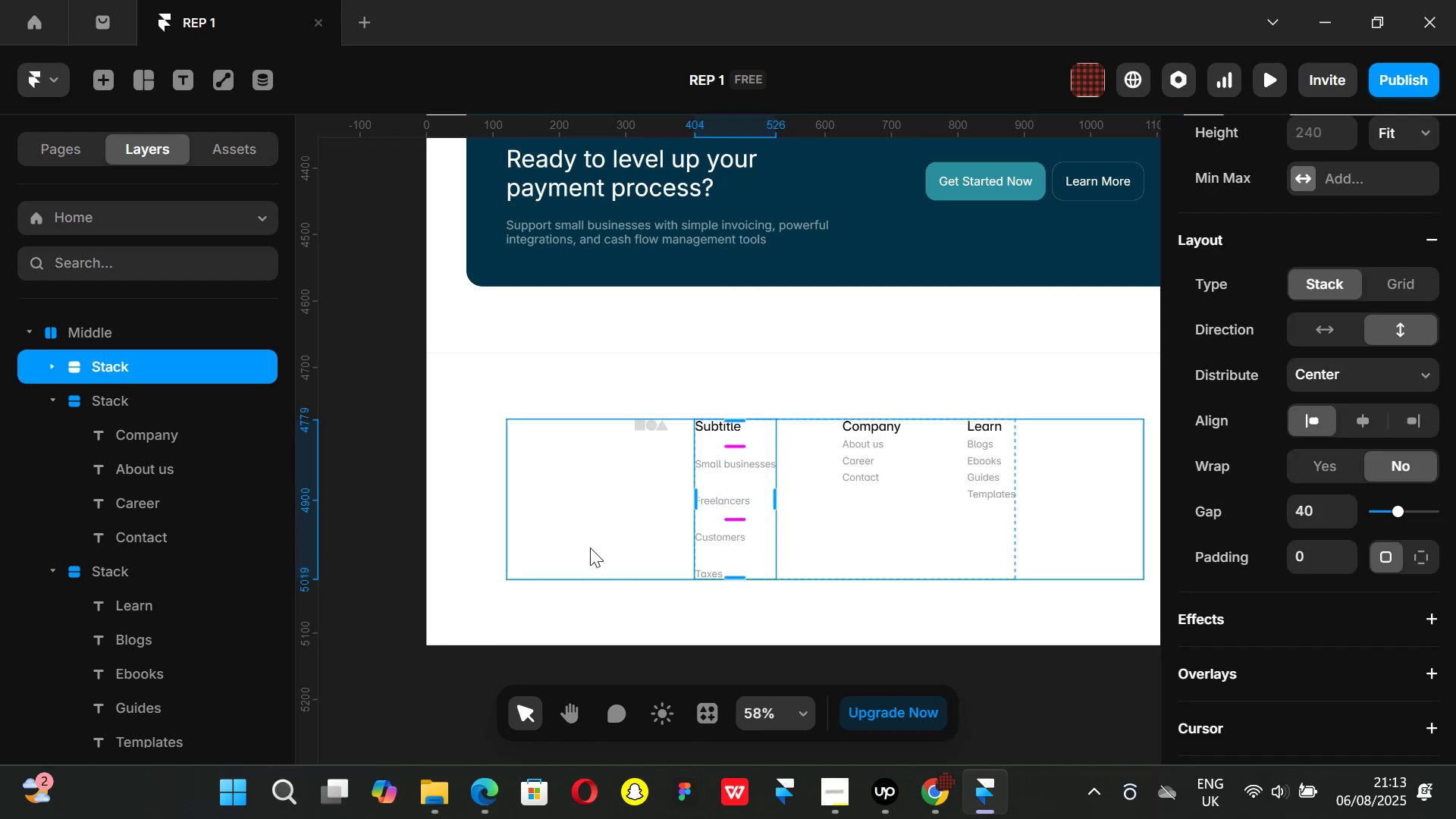 
key(Control+ControlLeft)
 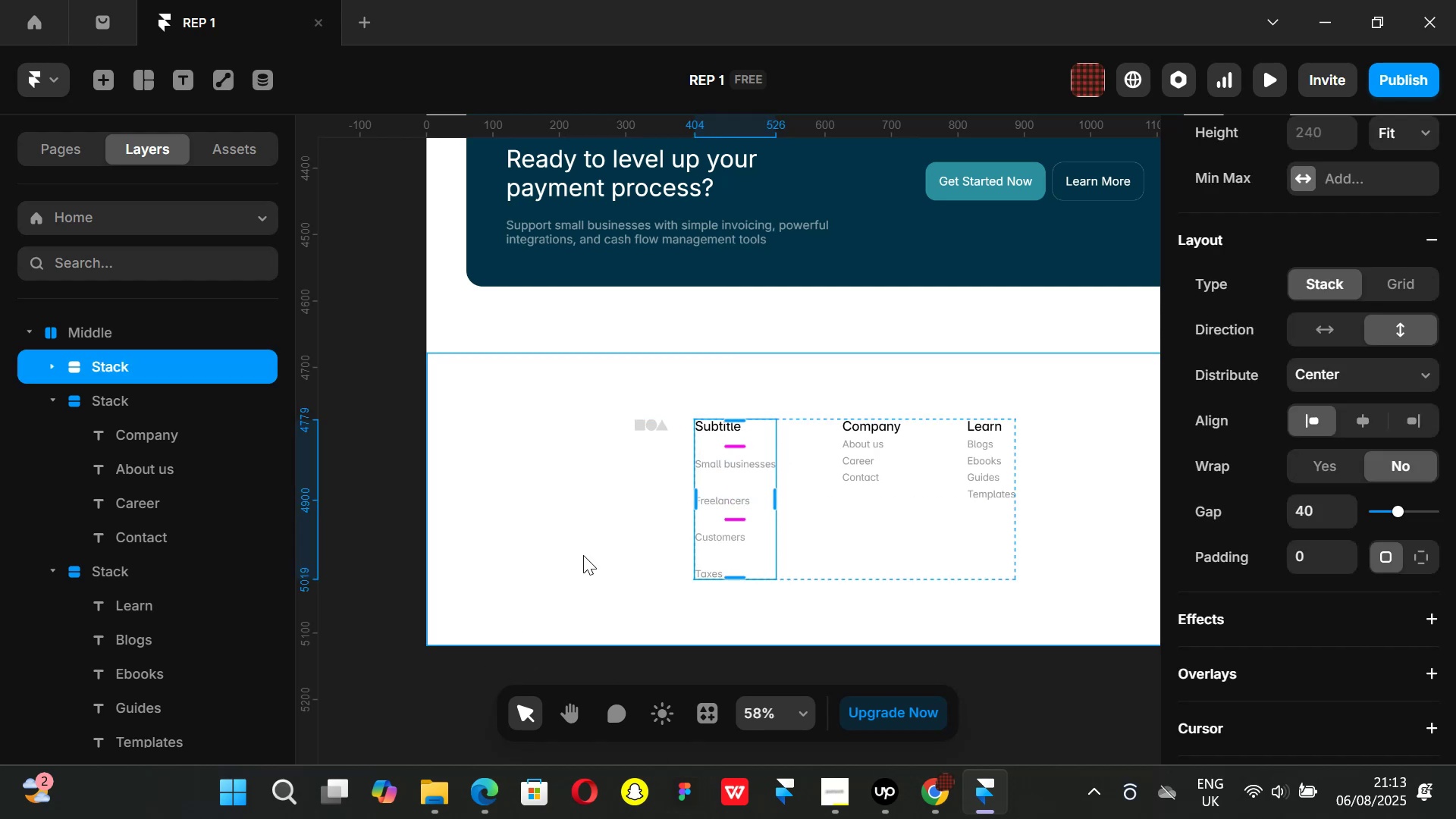 
key(Control+Z)
 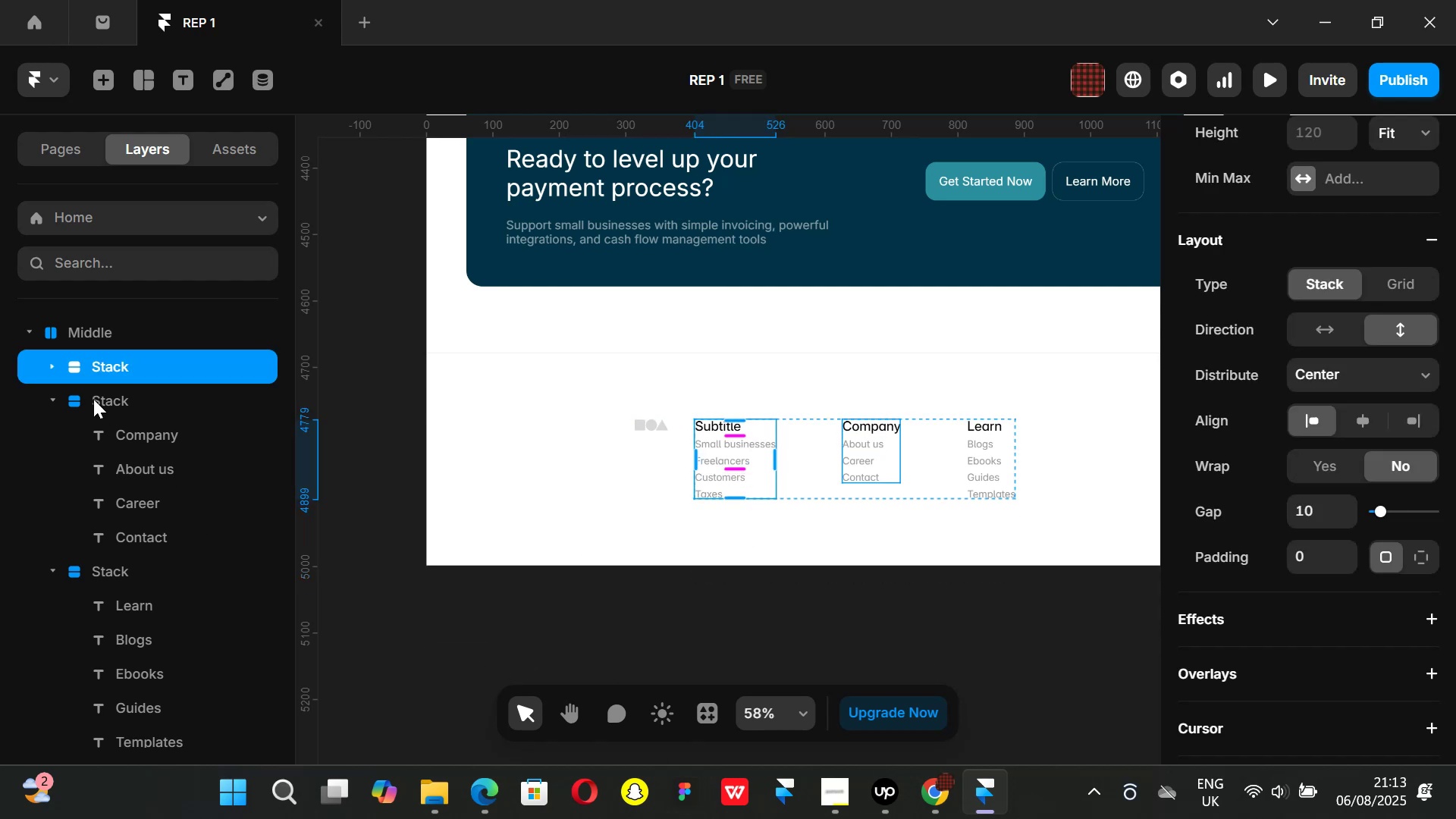 
left_click([46, 370])
 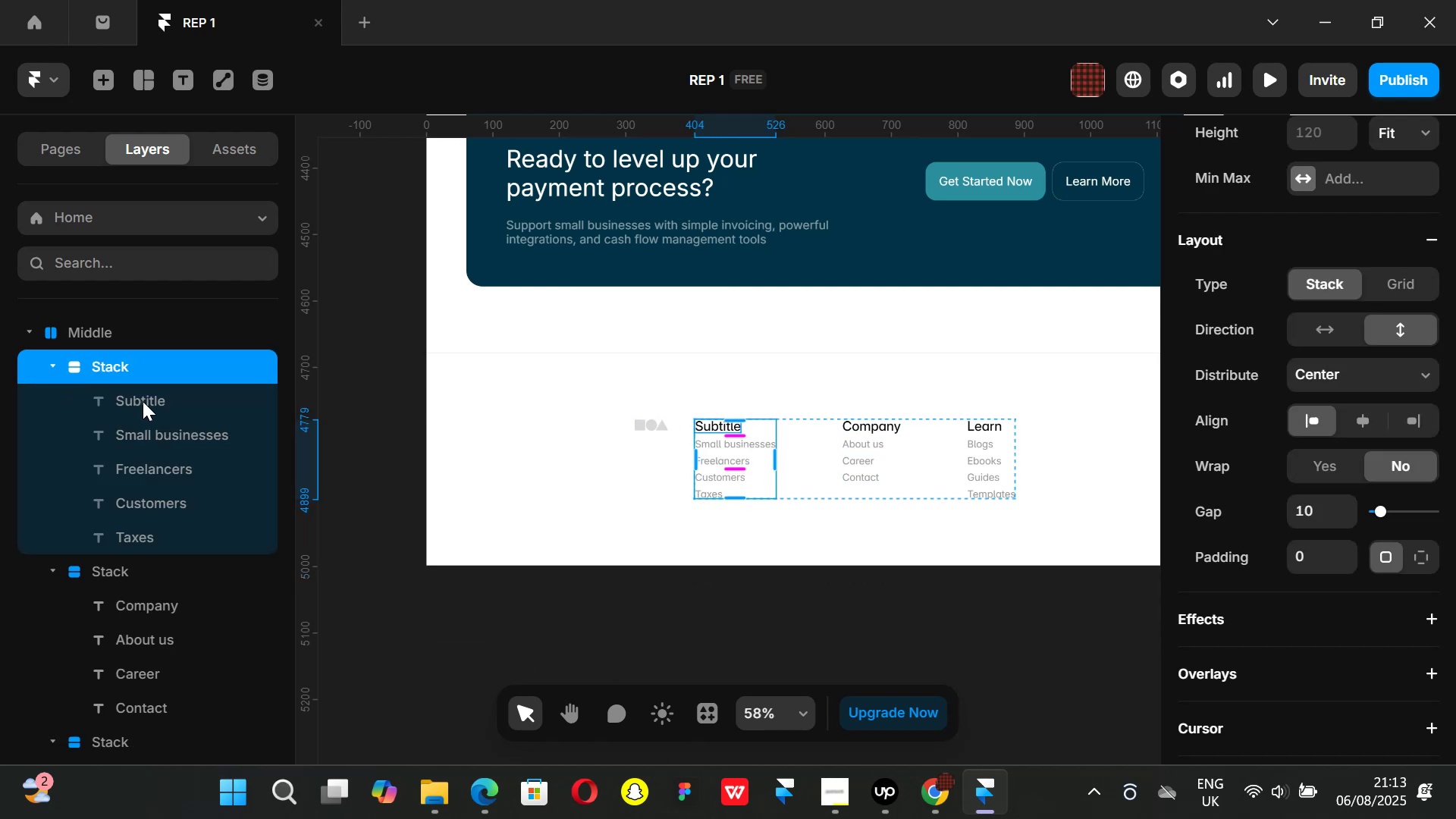 
left_click([143, 401])
 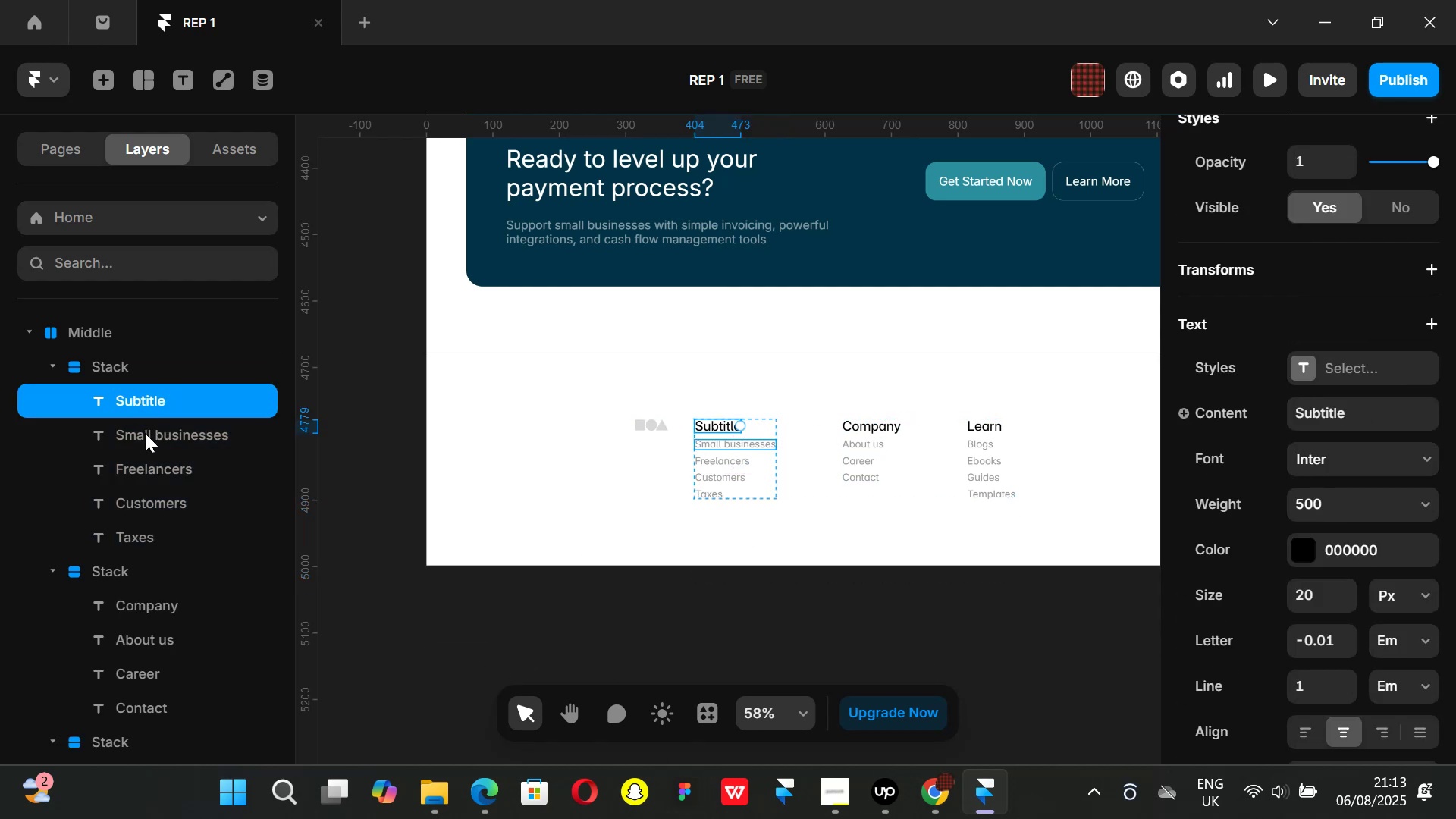 
left_click([145, 433])
 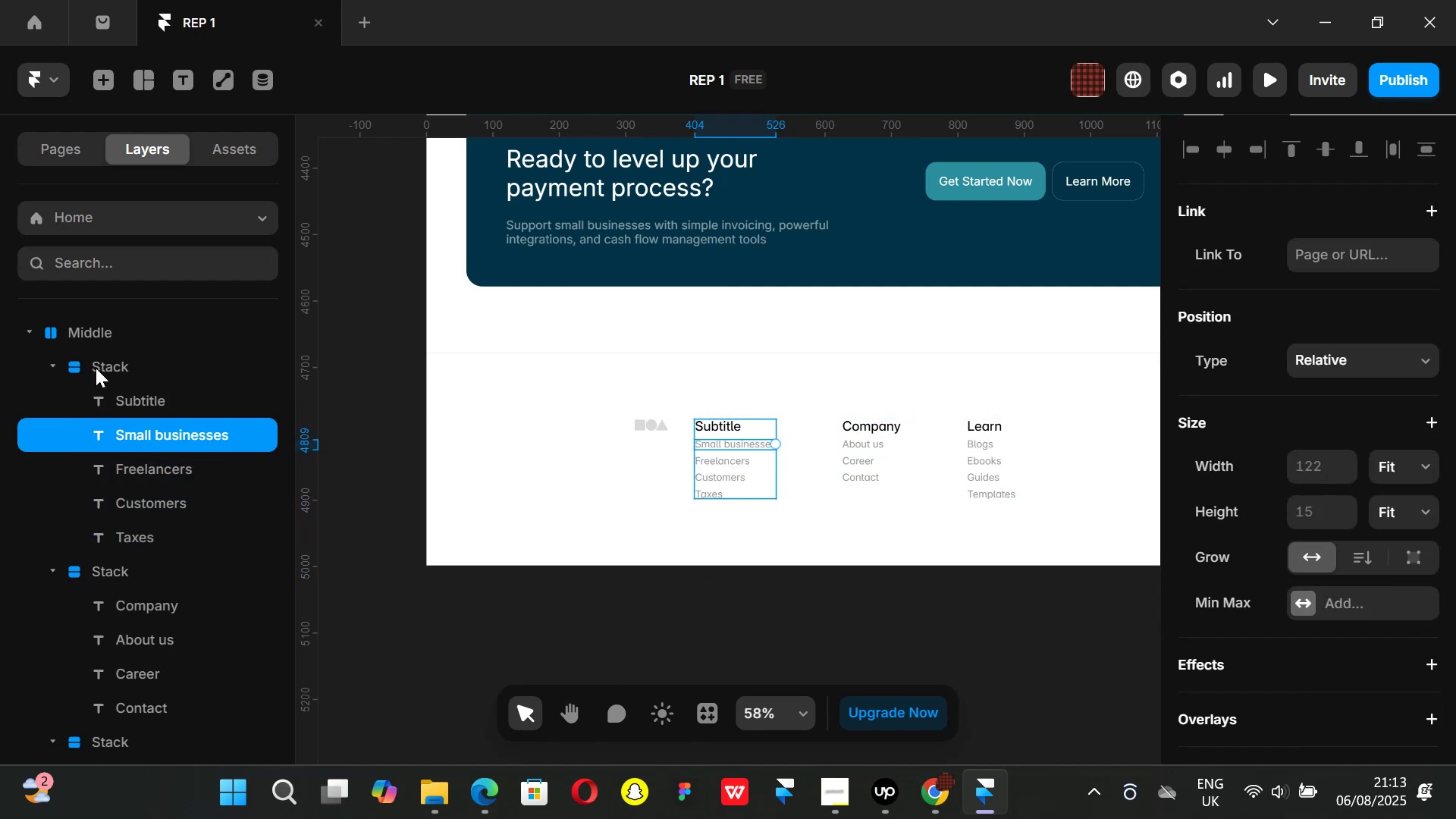 
left_click([99, 368])
 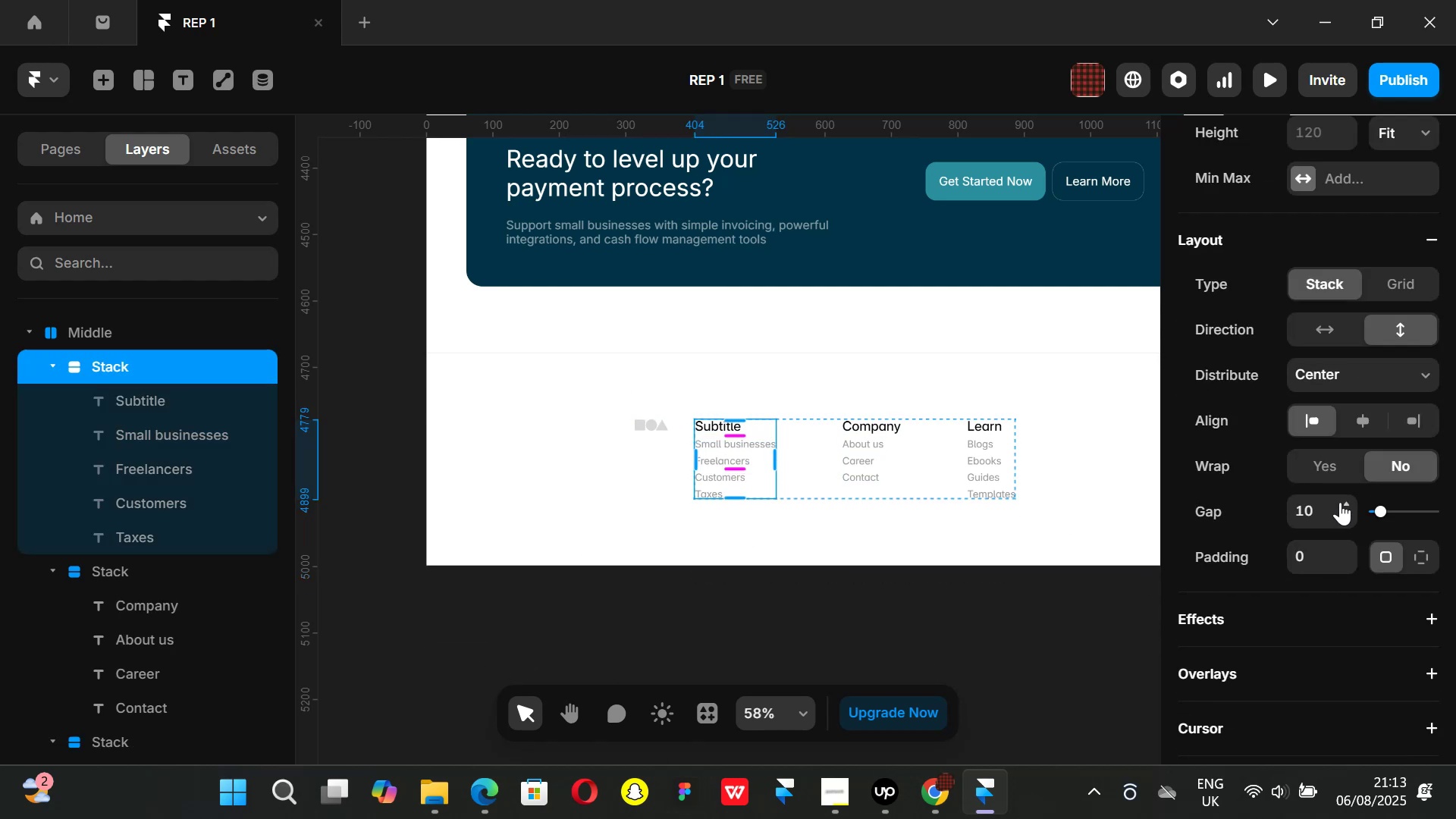 
double_click([1345, 501])
 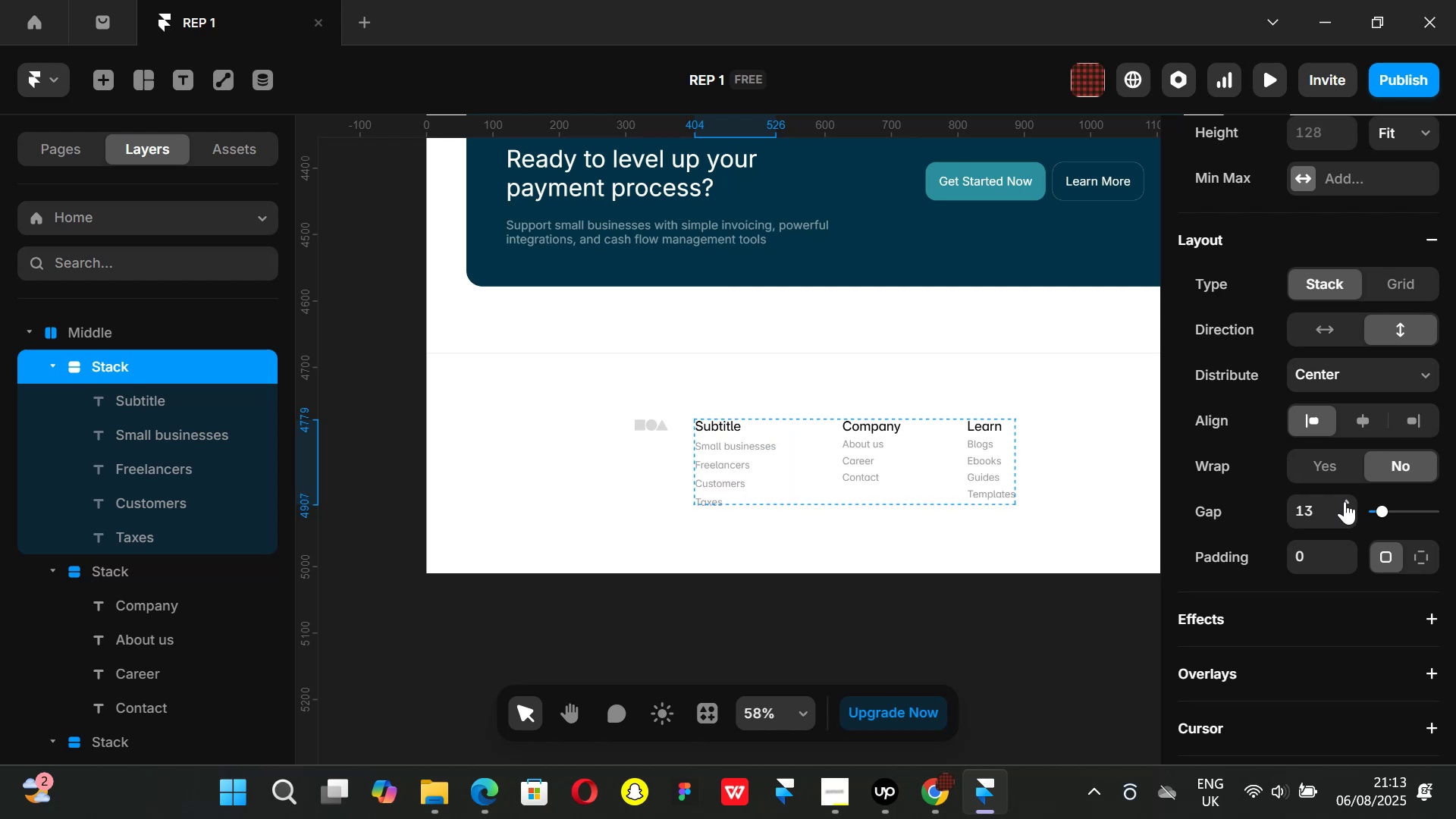 
triple_click([1345, 501])
 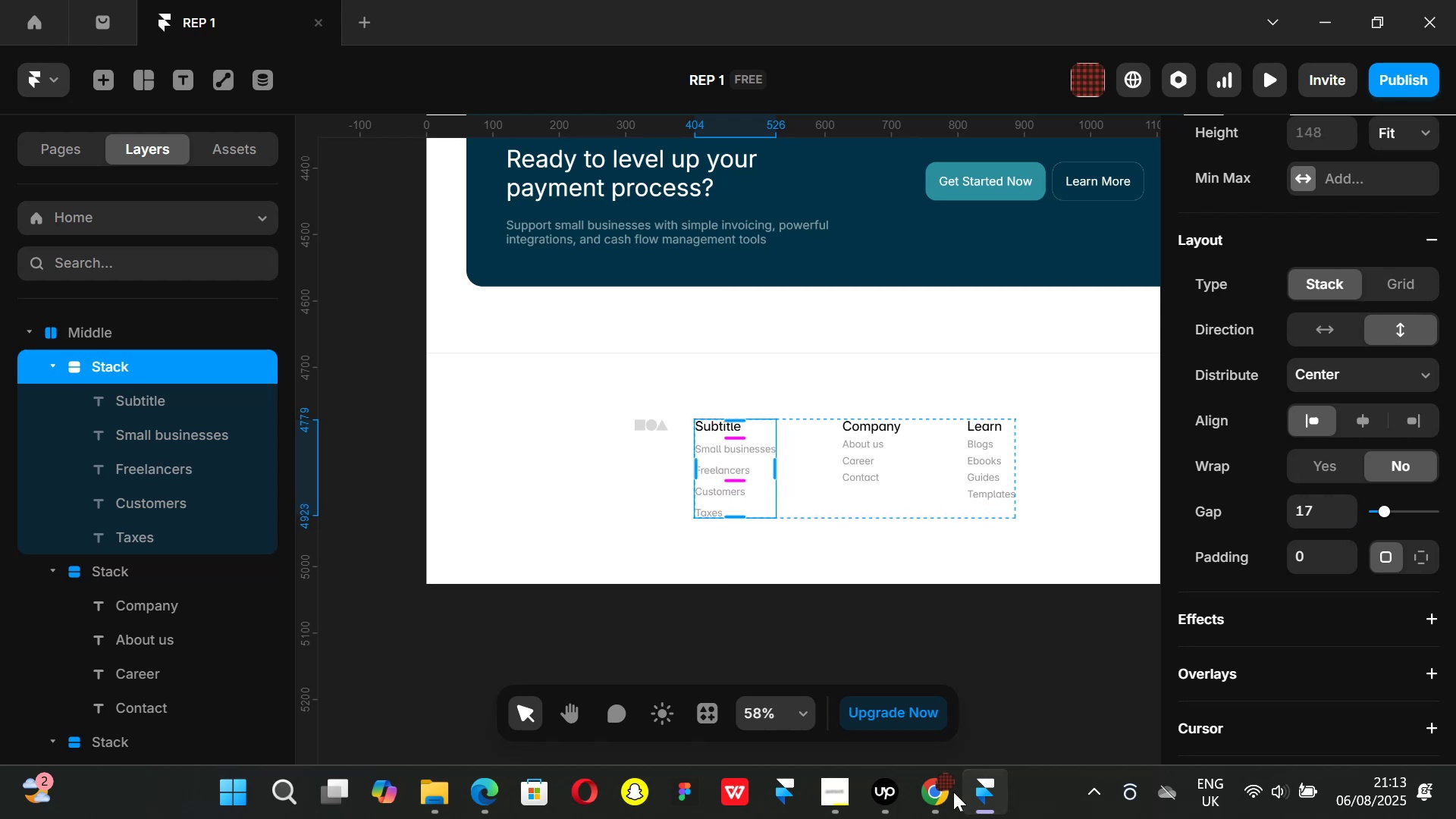 
left_click([942, 796])
 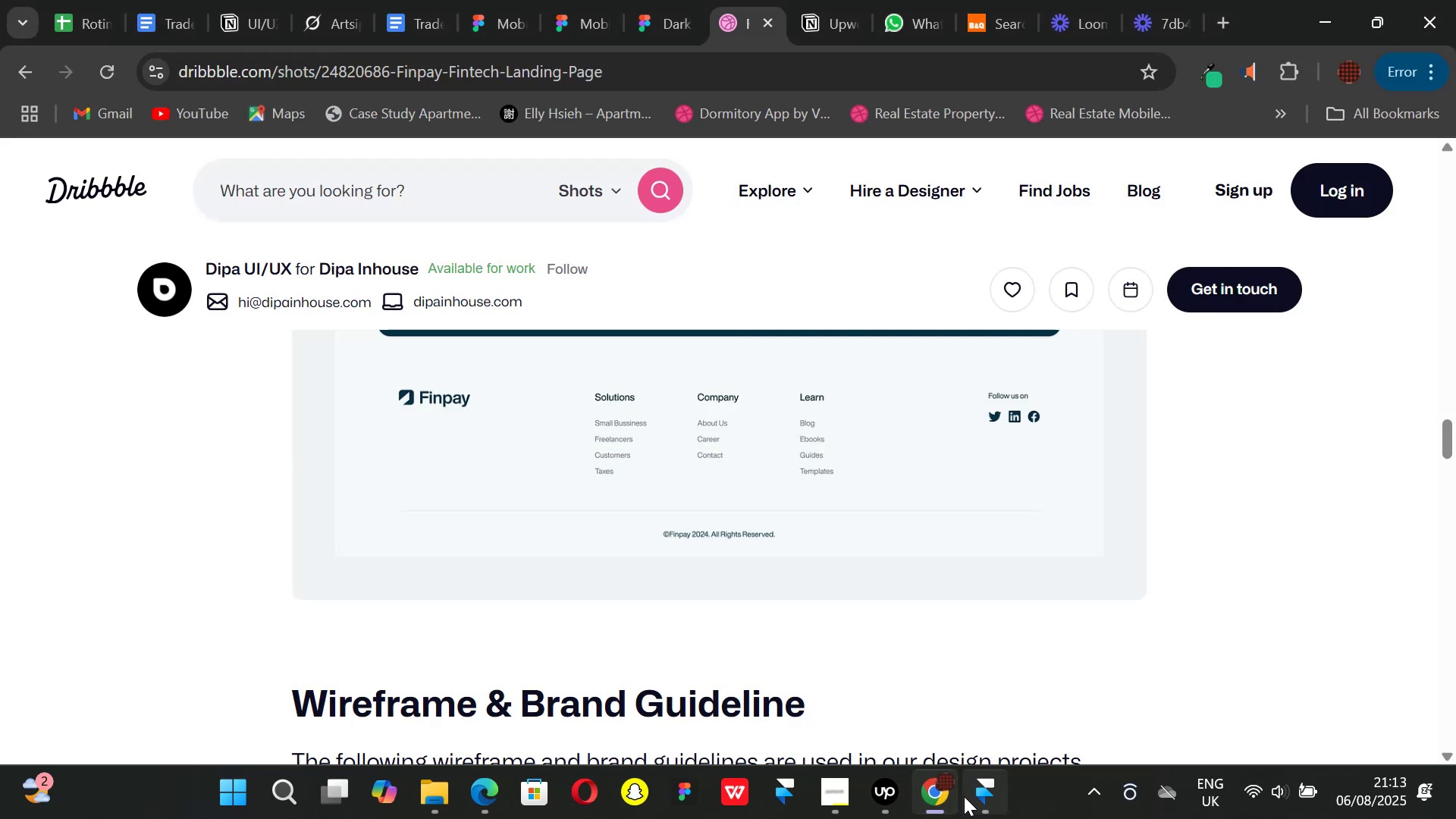 
left_click([964, 796])
 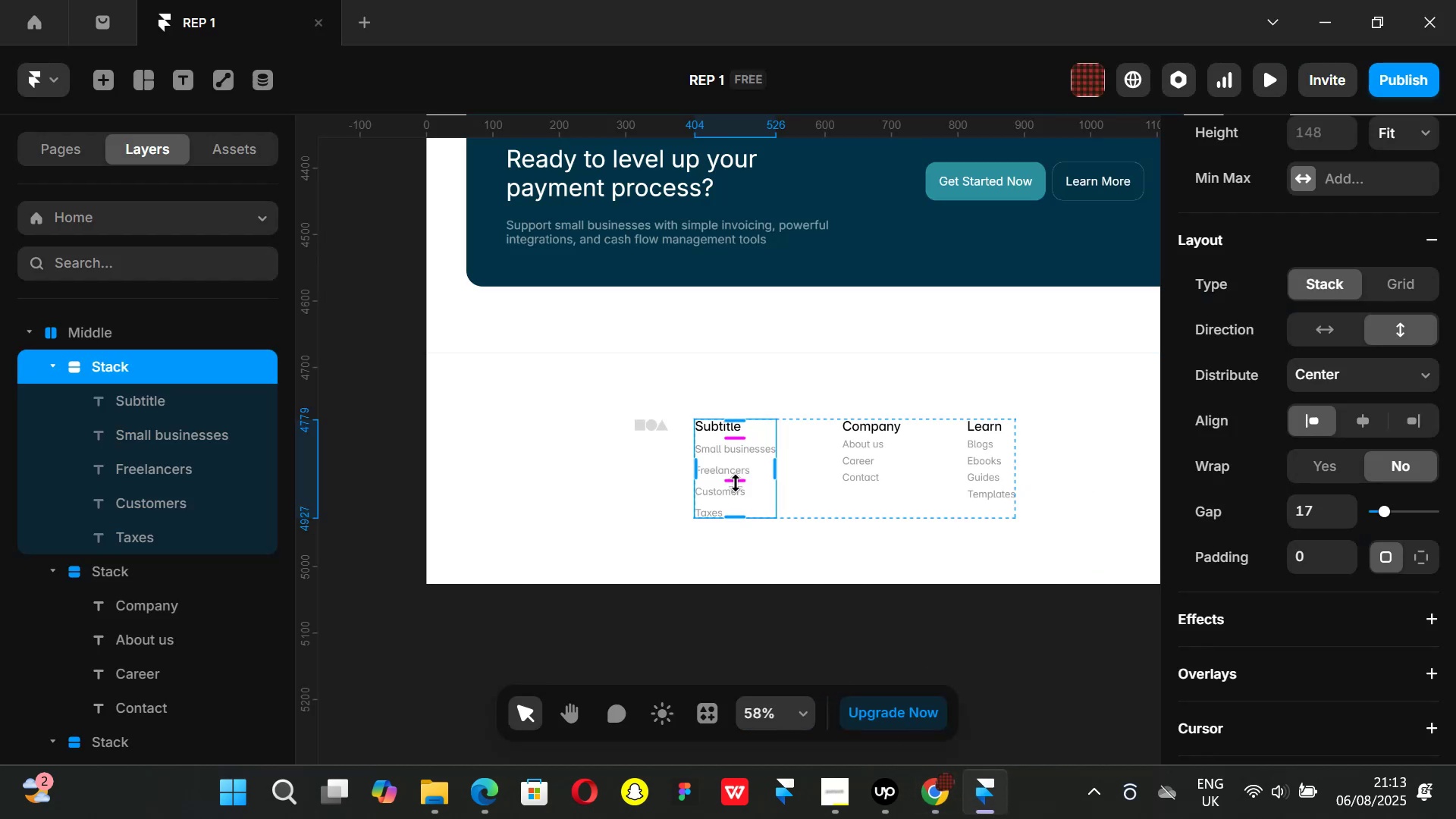 
hold_key(key=ControlLeft, duration=0.6)
scroll: coordinate [719, 455], scroll_direction: up, amount: 2.0
 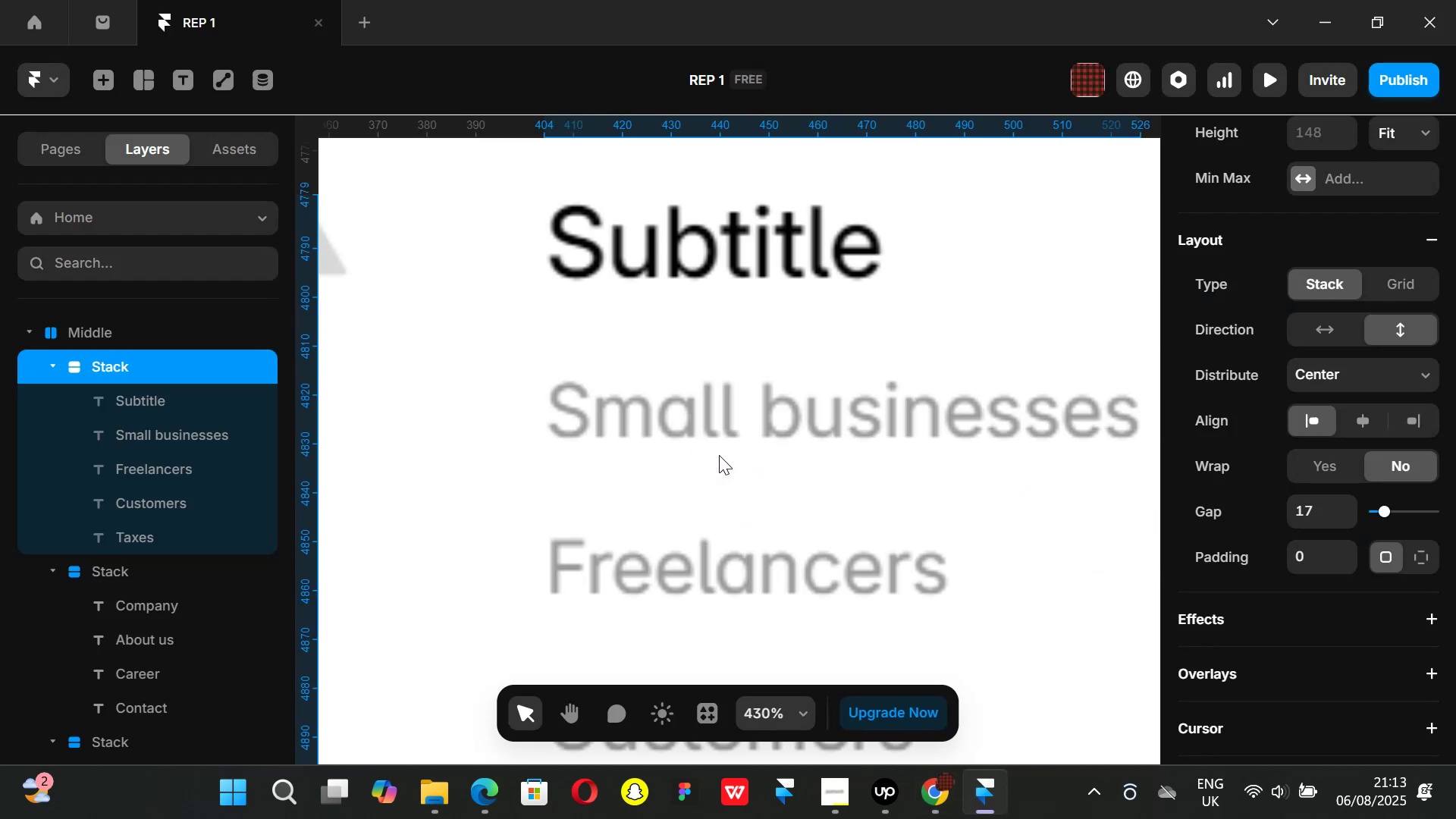 
hold_key(key=ControlLeft, duration=1.1)
scroll: coordinate [721, 455], scroll_direction: down, amount: 2.0
 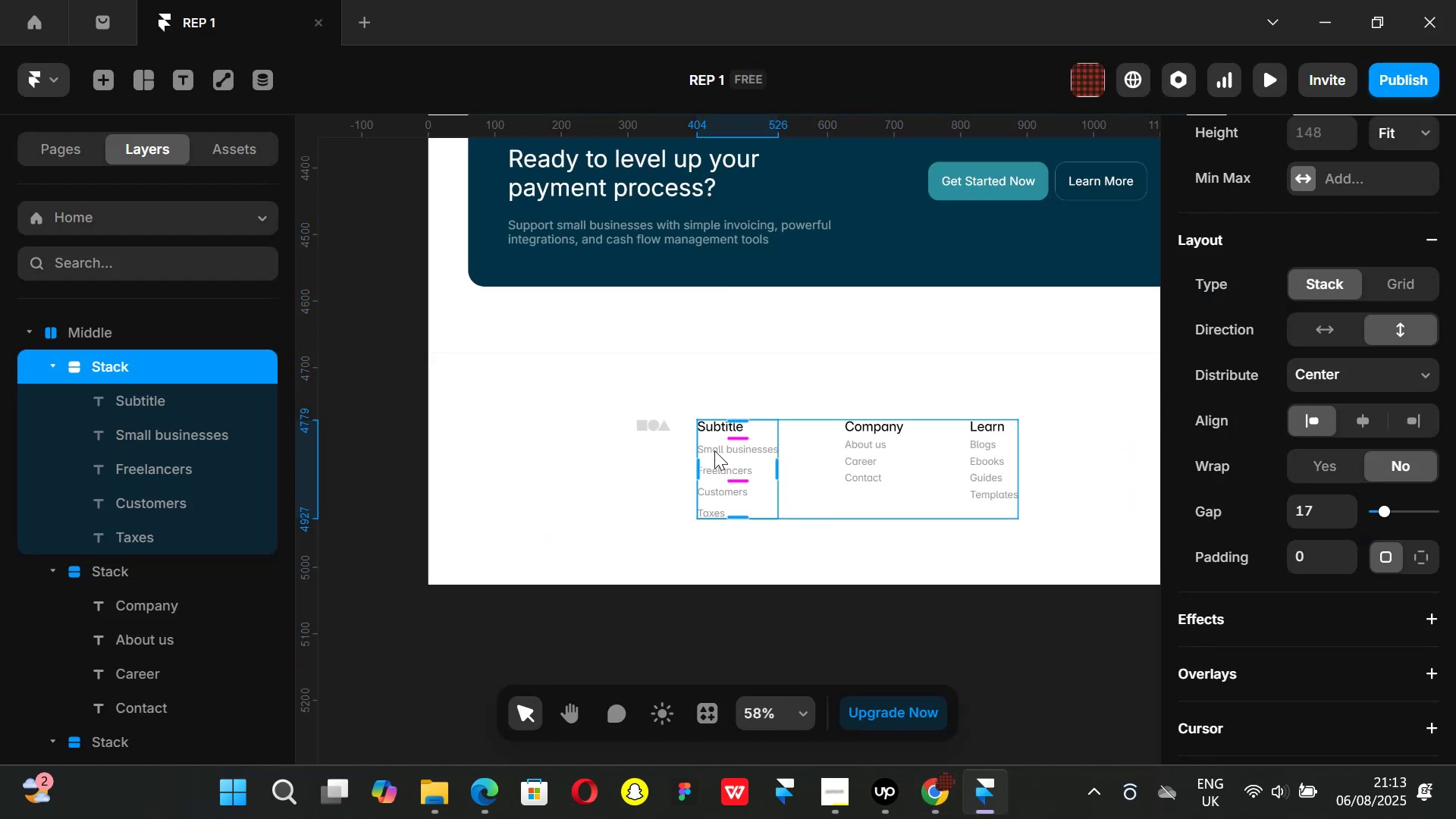 
hold_key(key=ControlLeft, duration=0.37)
scroll: coordinate [736, 462], scroll_direction: up, amount: 1.0
 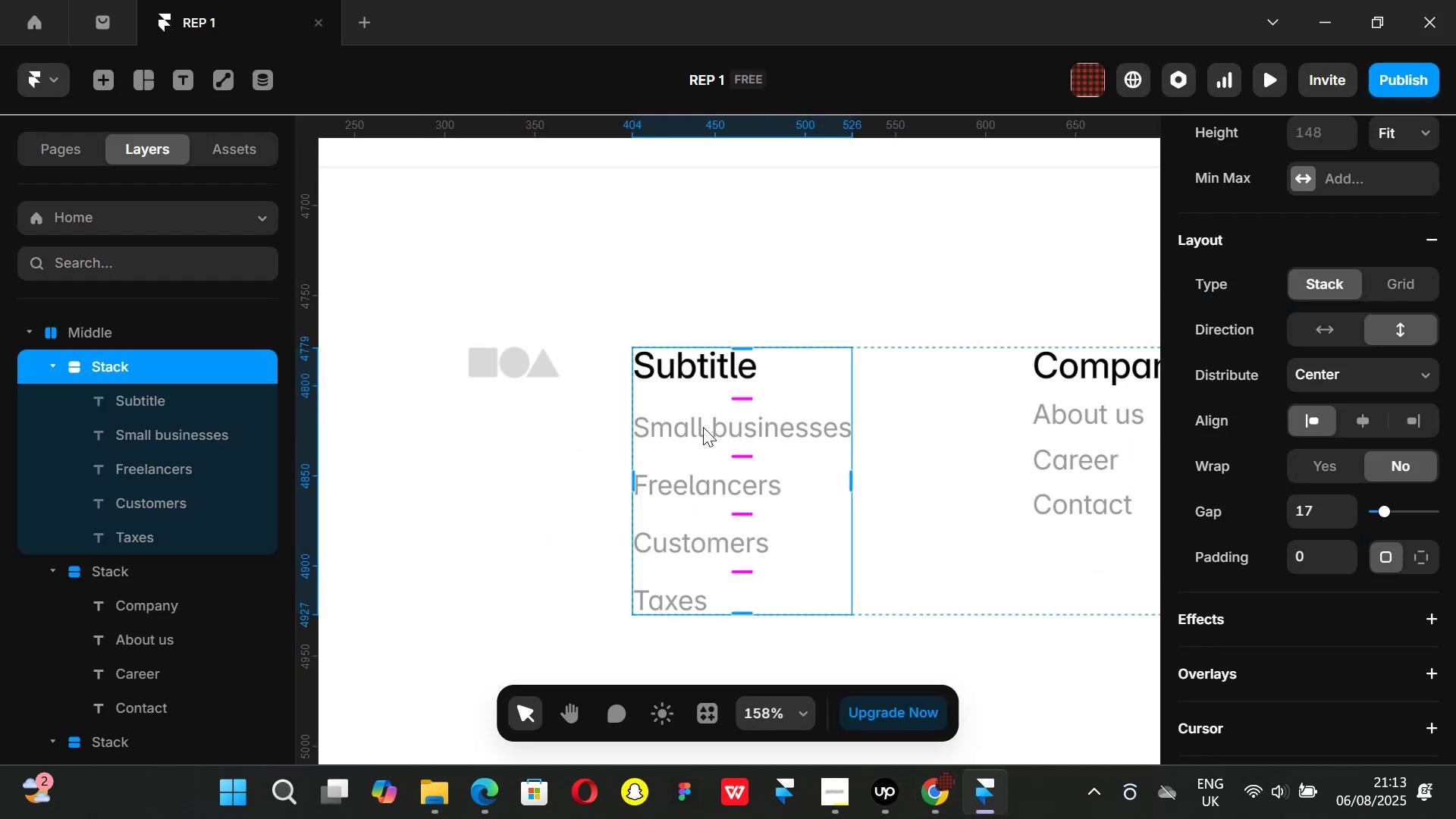 
left_click([703, 427])
 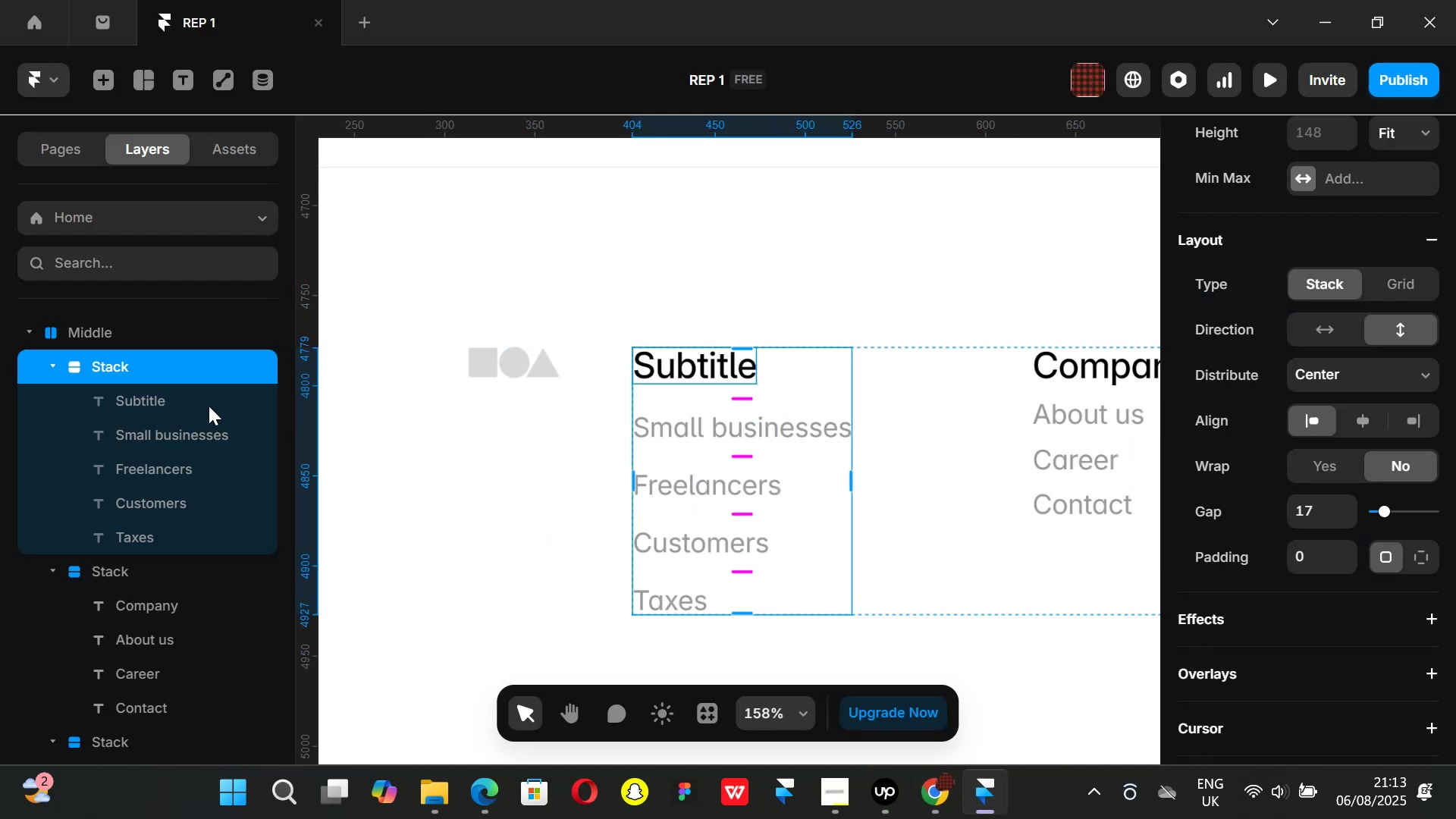 
left_click([181, 403])
 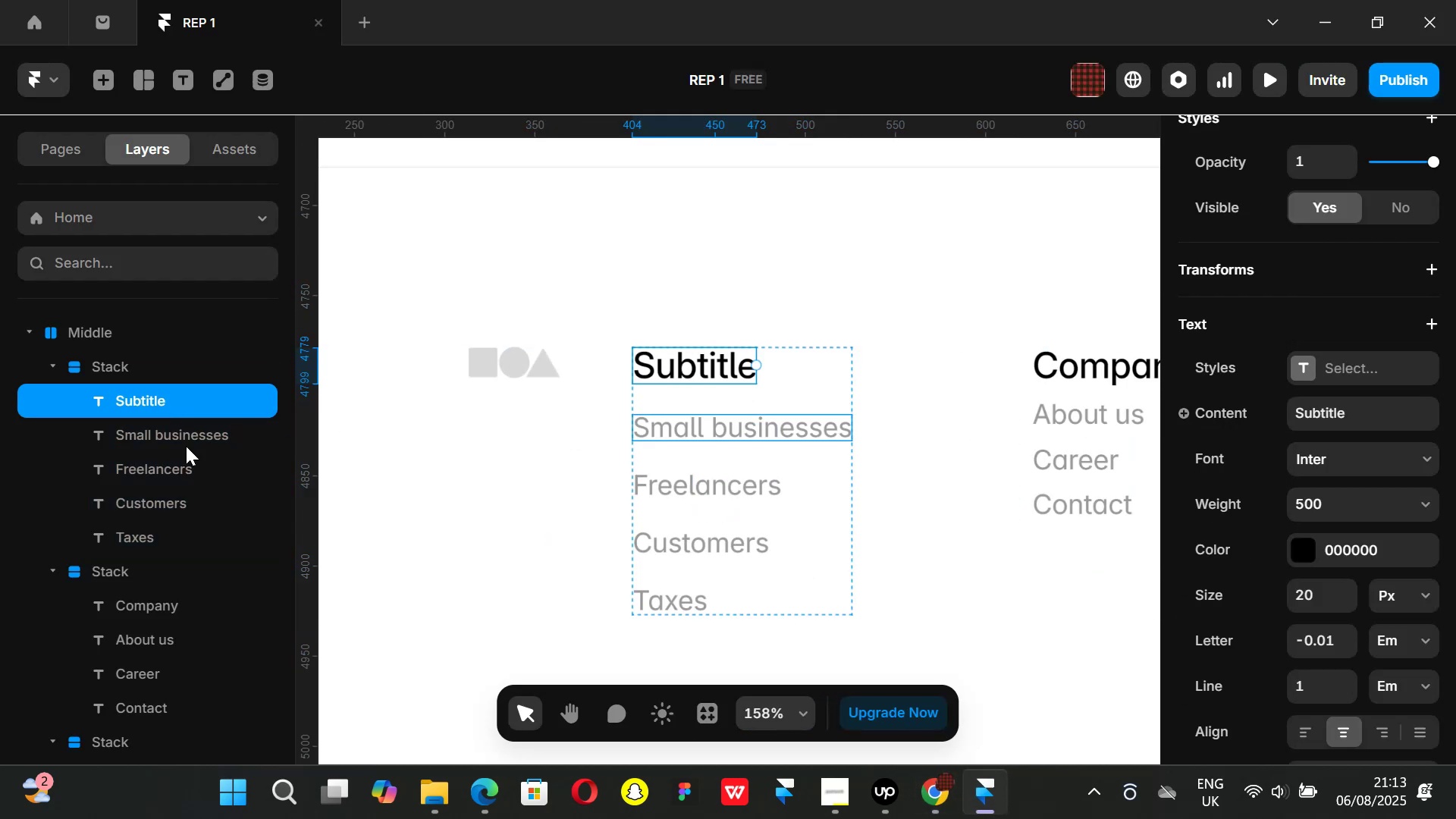 
hold_key(key=ShiftLeft, duration=0.7)
 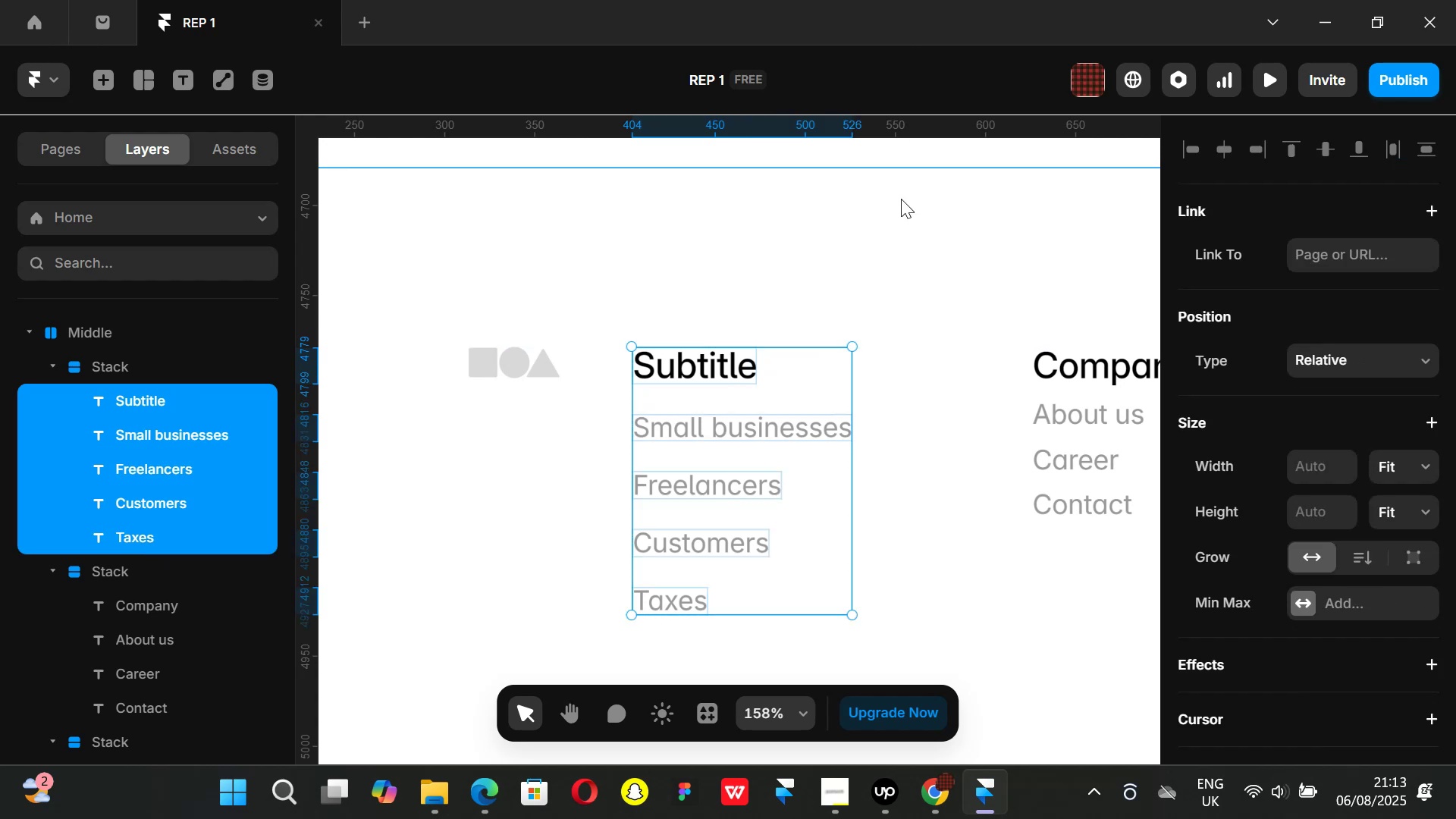 
wait(6.44)
 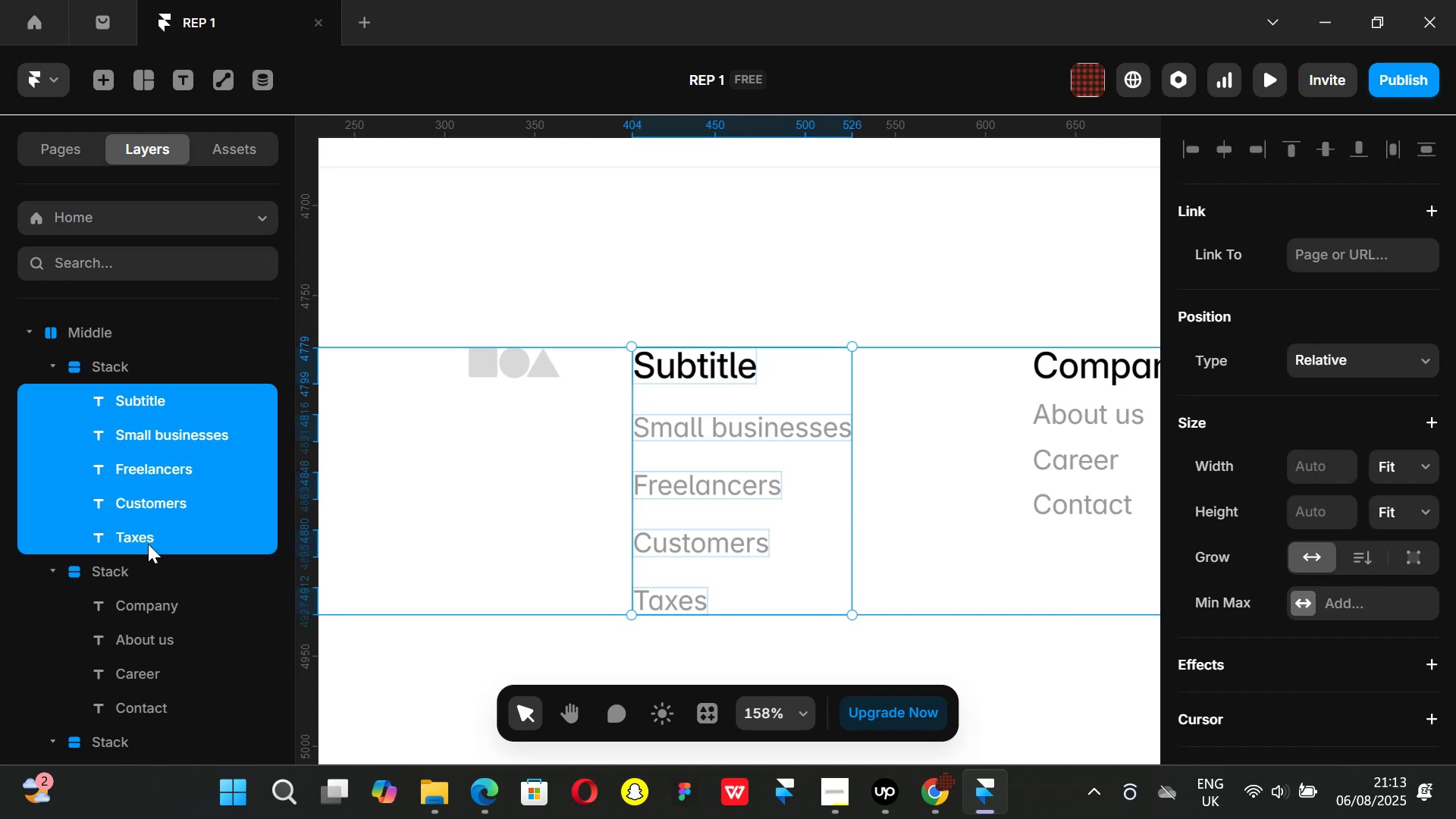 
key(Control+ControlLeft)
 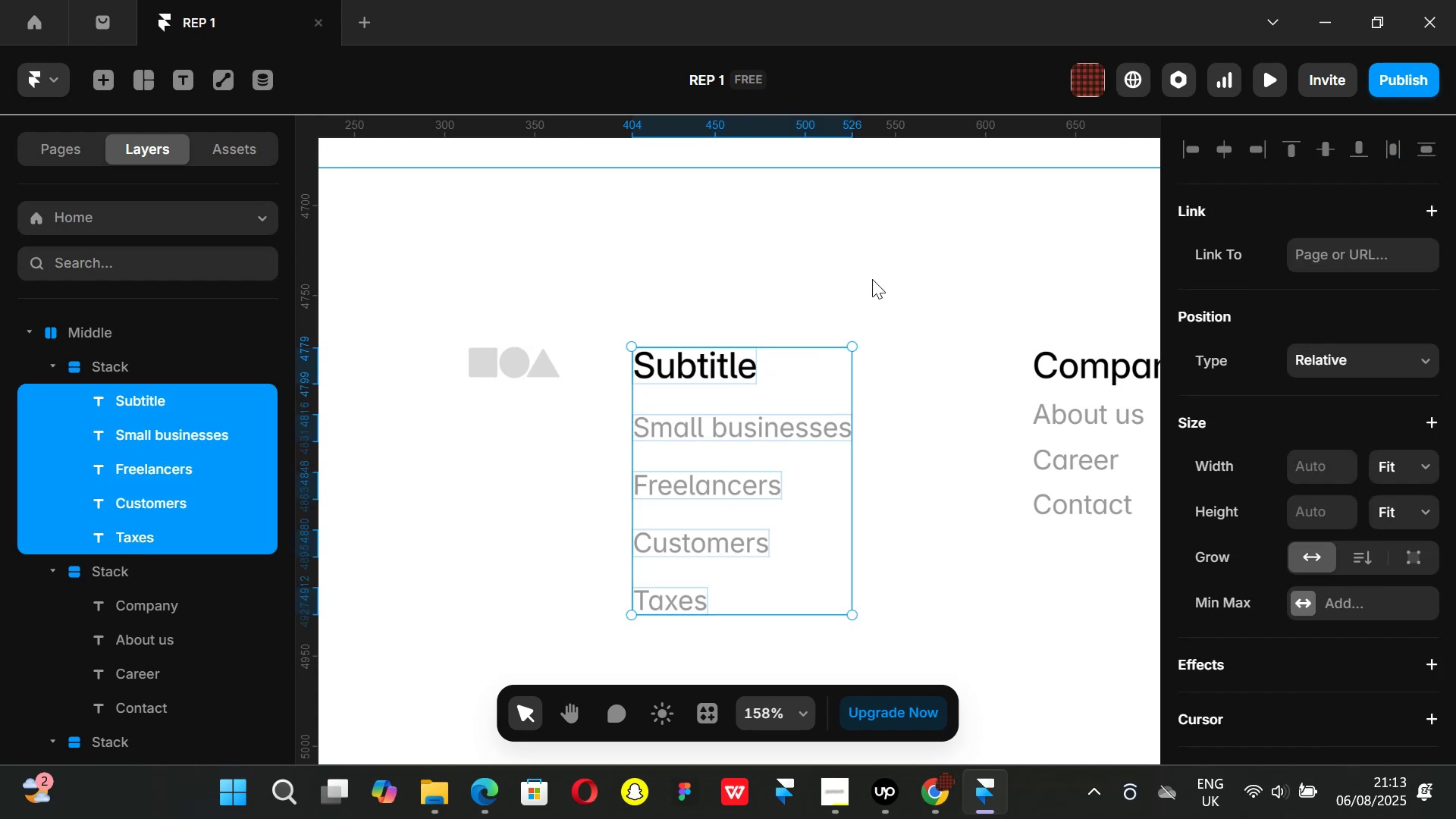 
key(Alt+Control+AltLeft)
 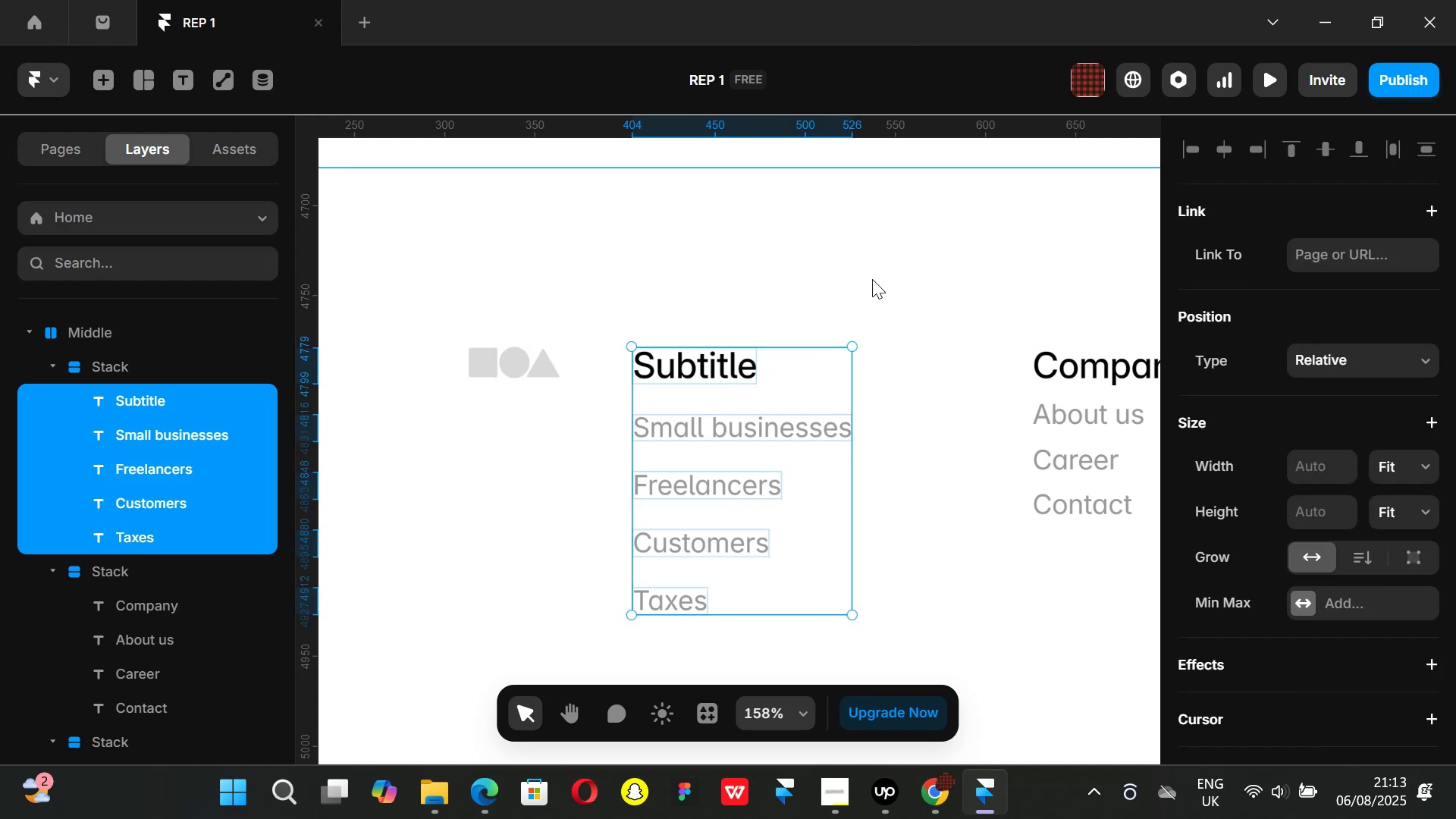 
key(Alt+Control+Enter)
 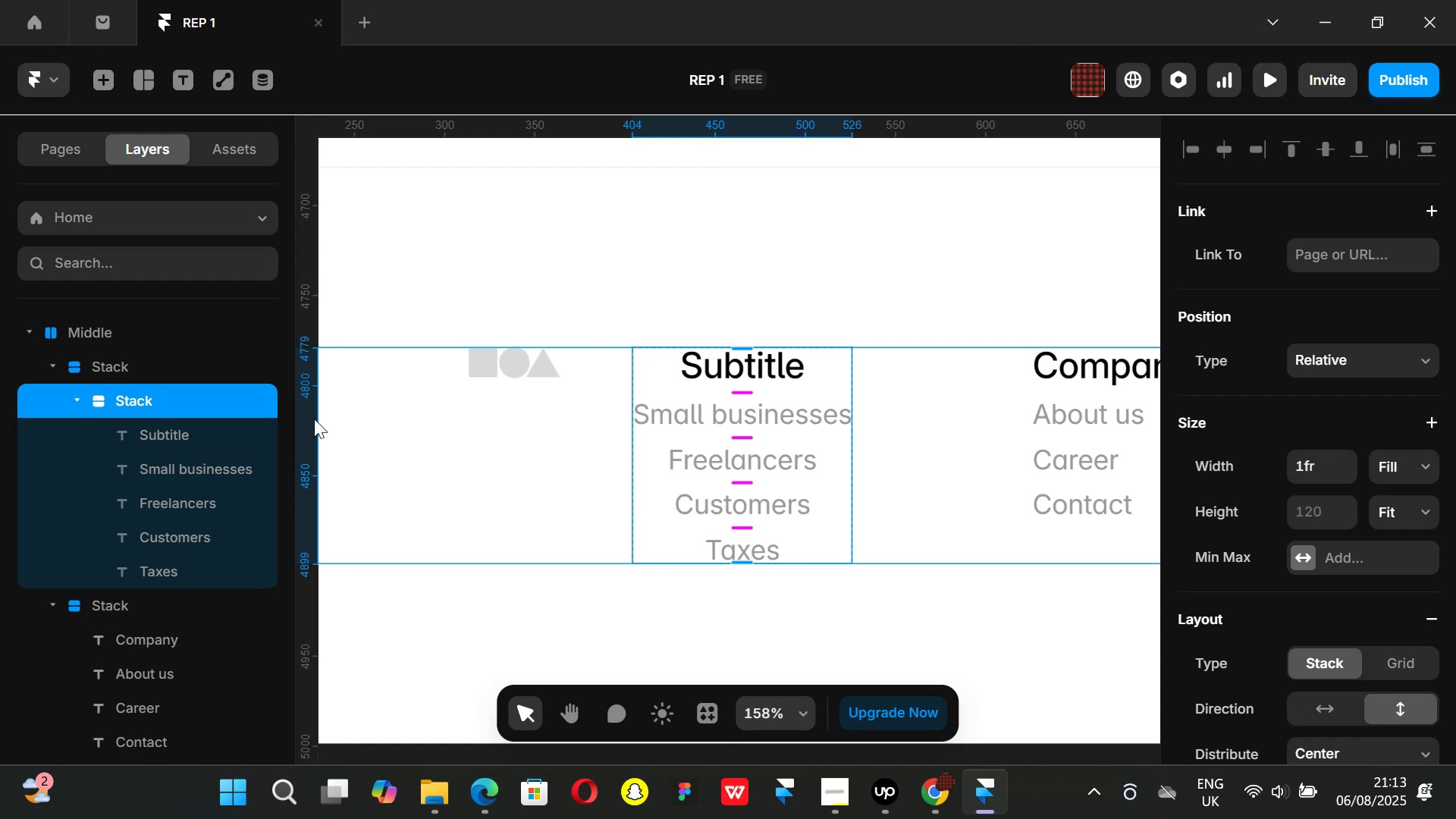 
key(Control+ControlLeft)
 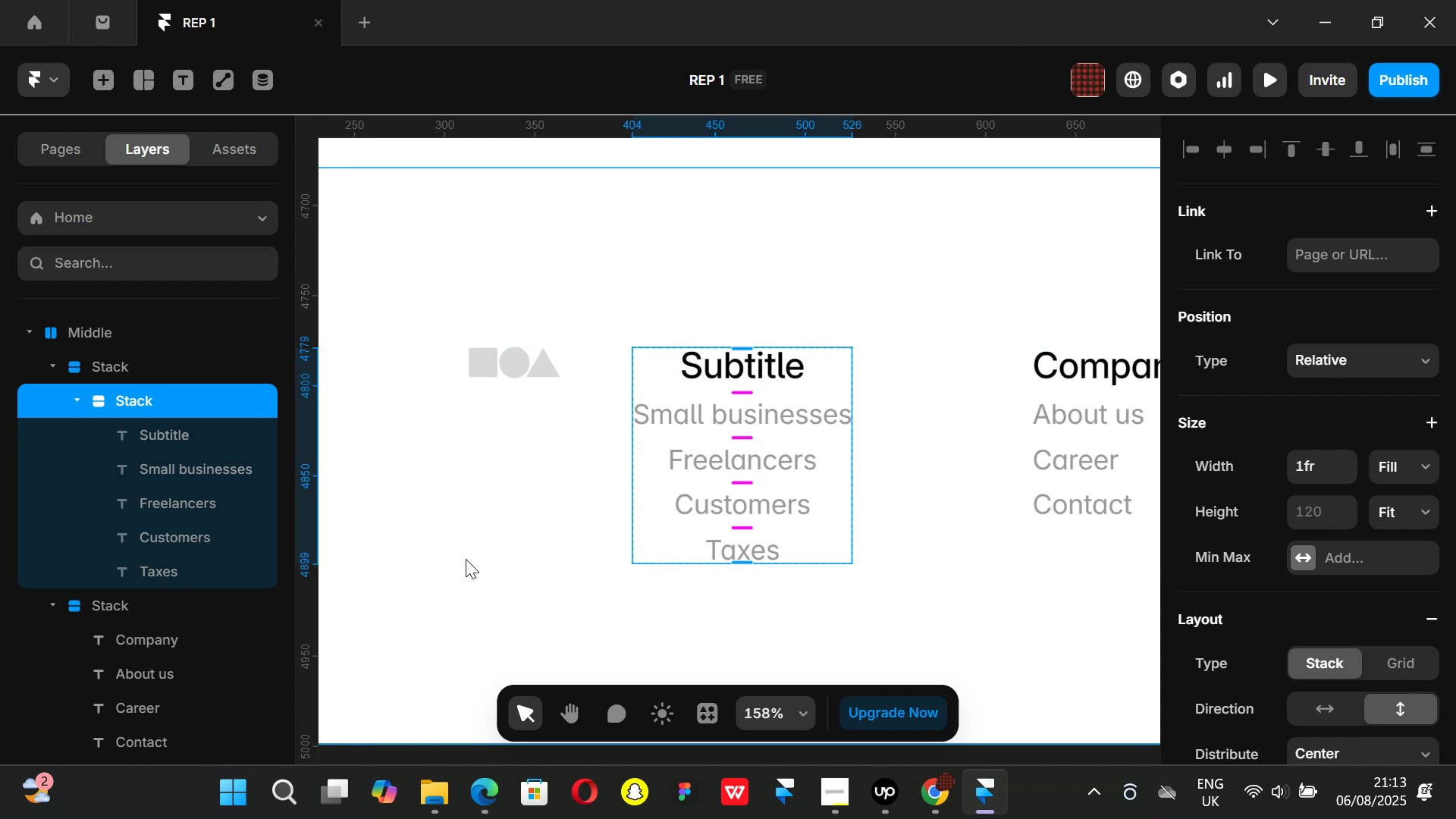 
key(Control+Z)
 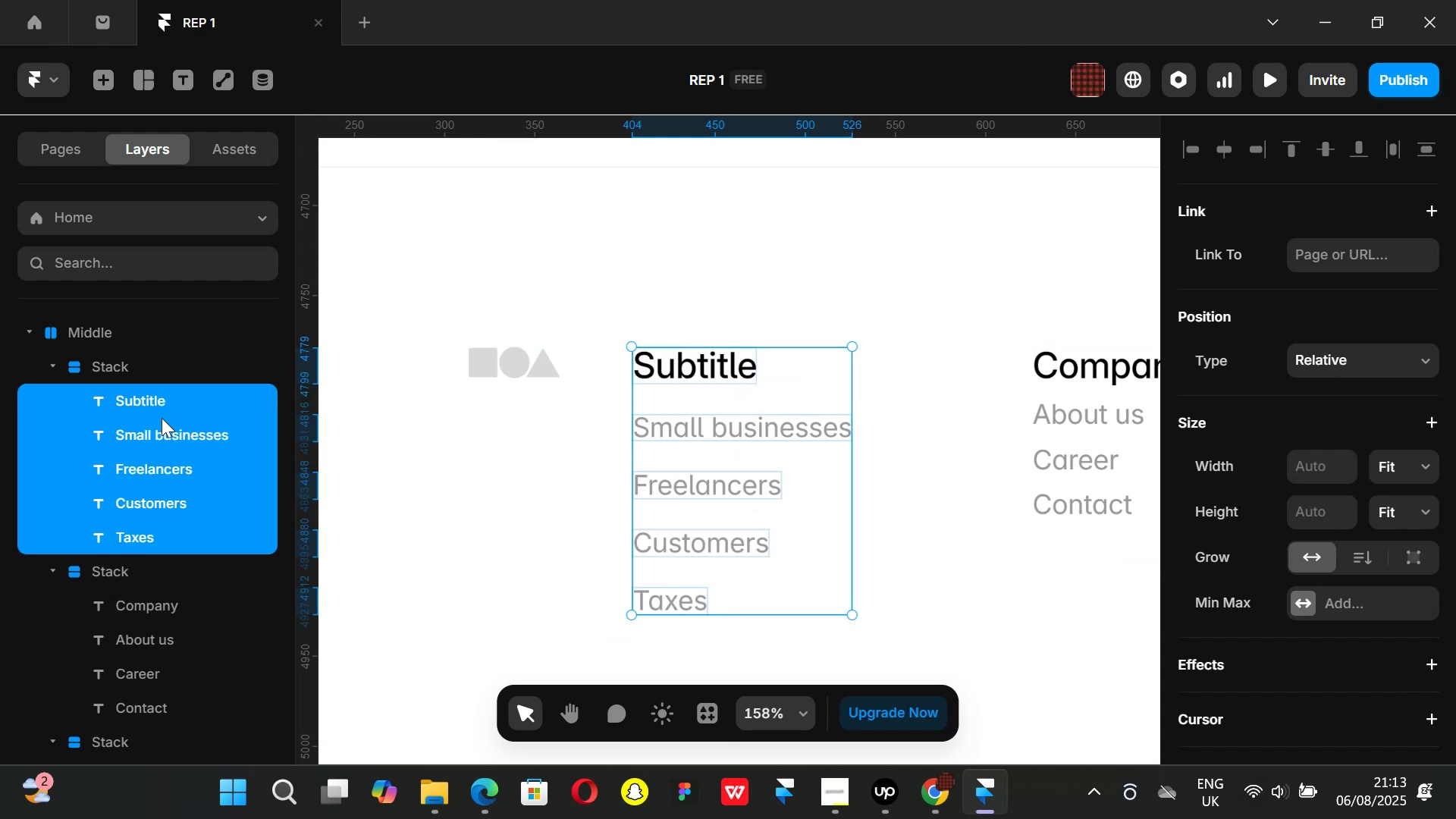 
left_click([155, 422])
 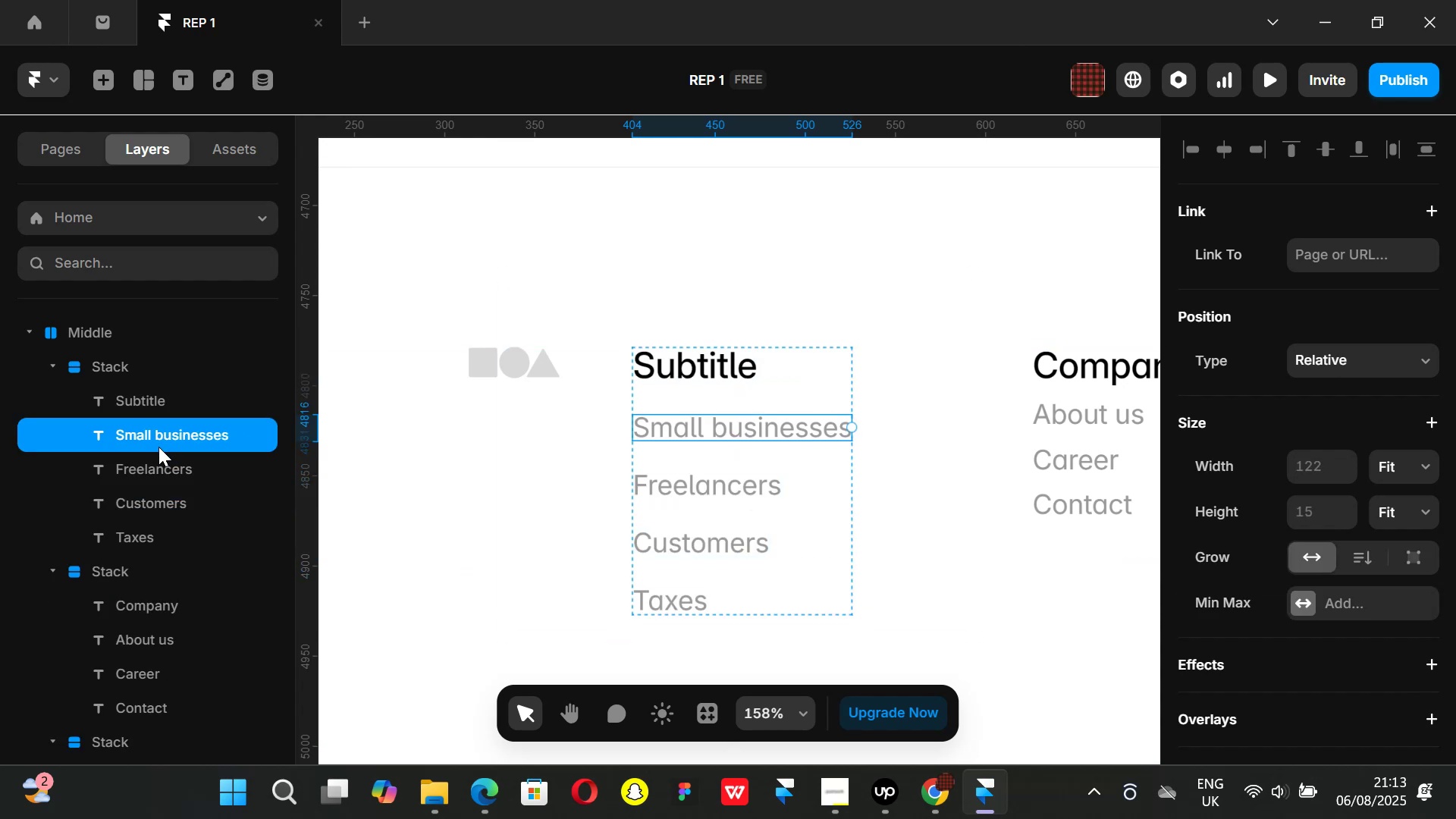 
hold_key(key=ShiftLeft, duration=0.66)
left_click([135, 528])
 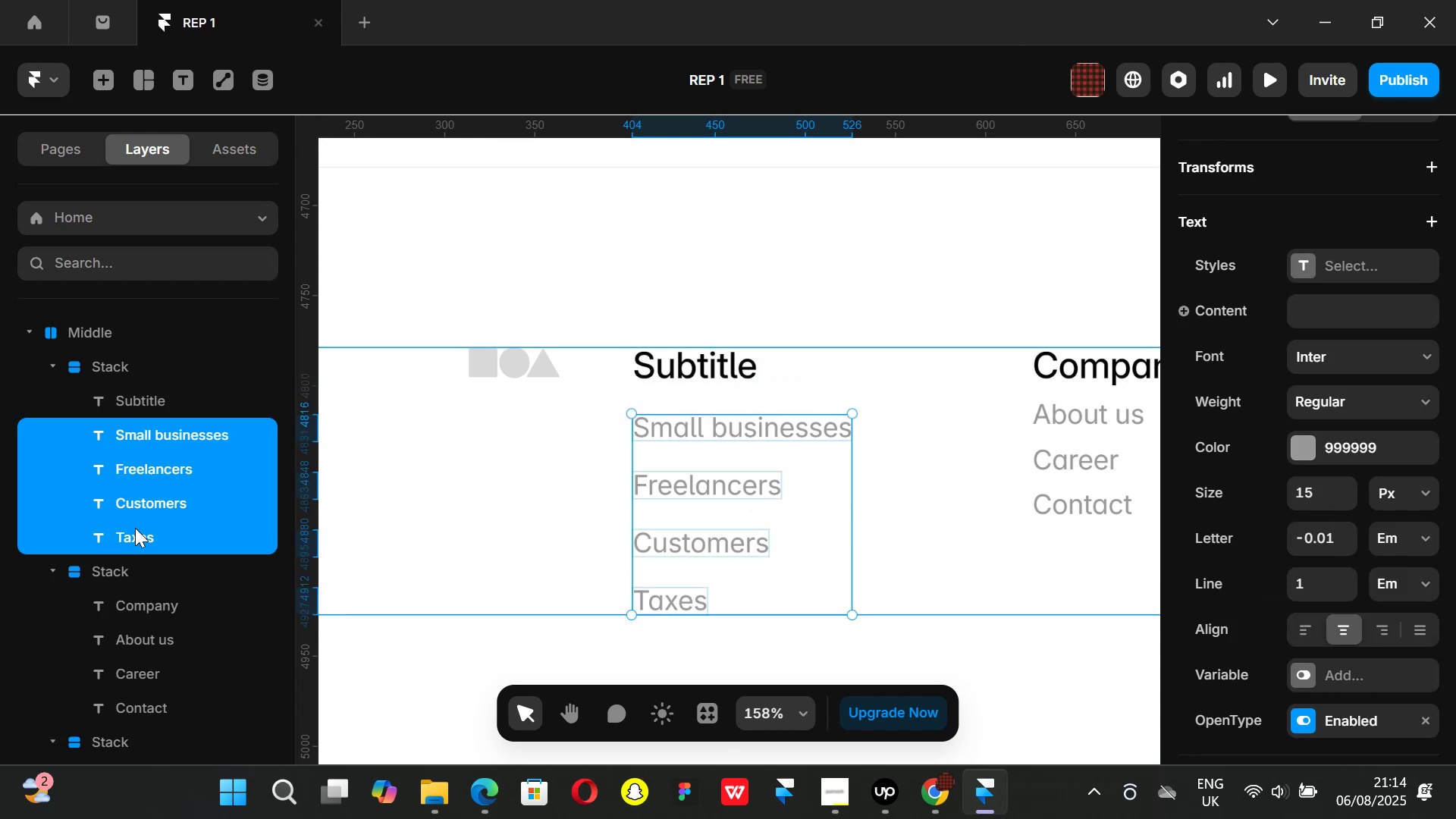 
key(Control+ControlLeft)
 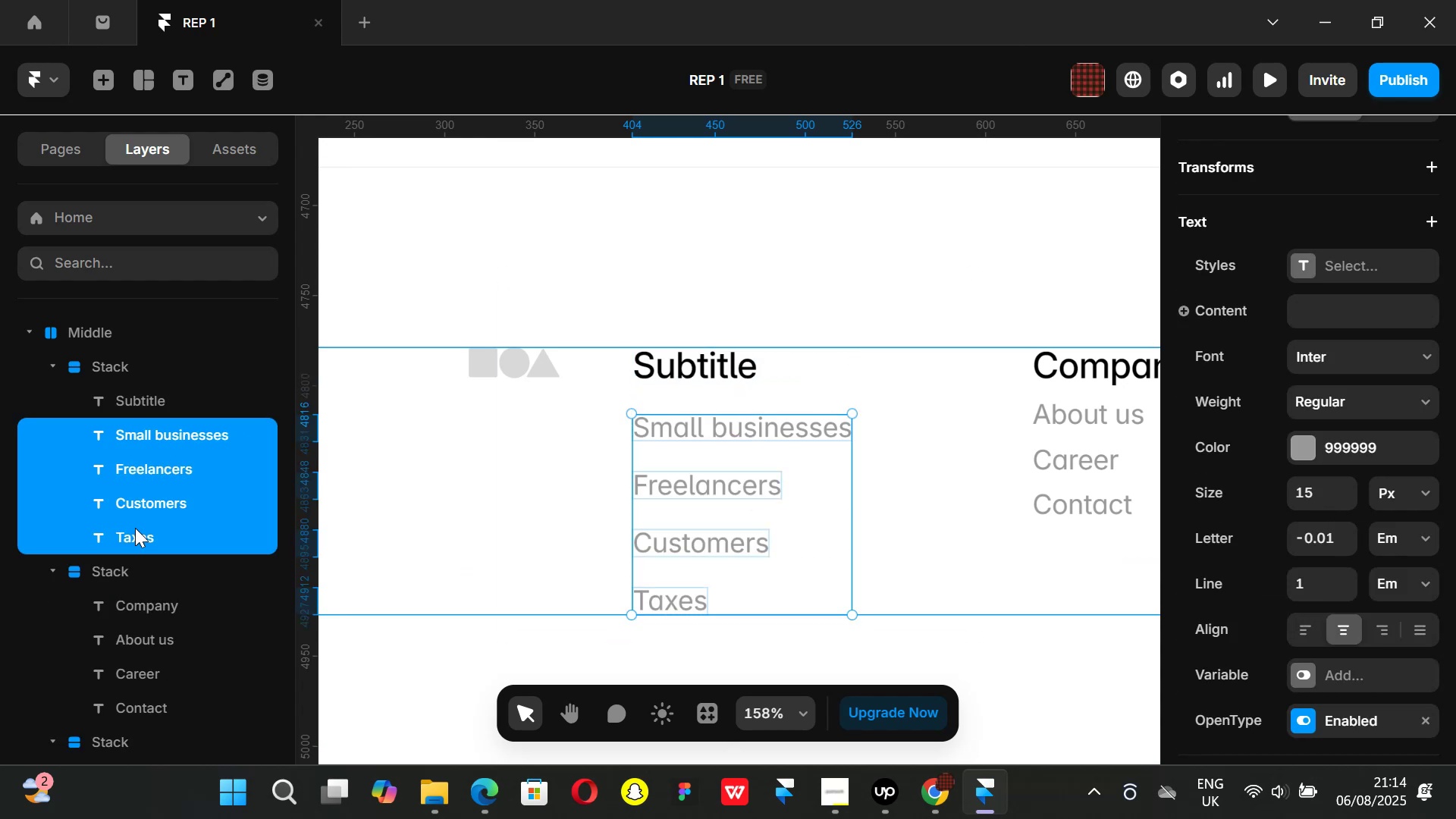 
key(Alt+Control+AltLeft)
 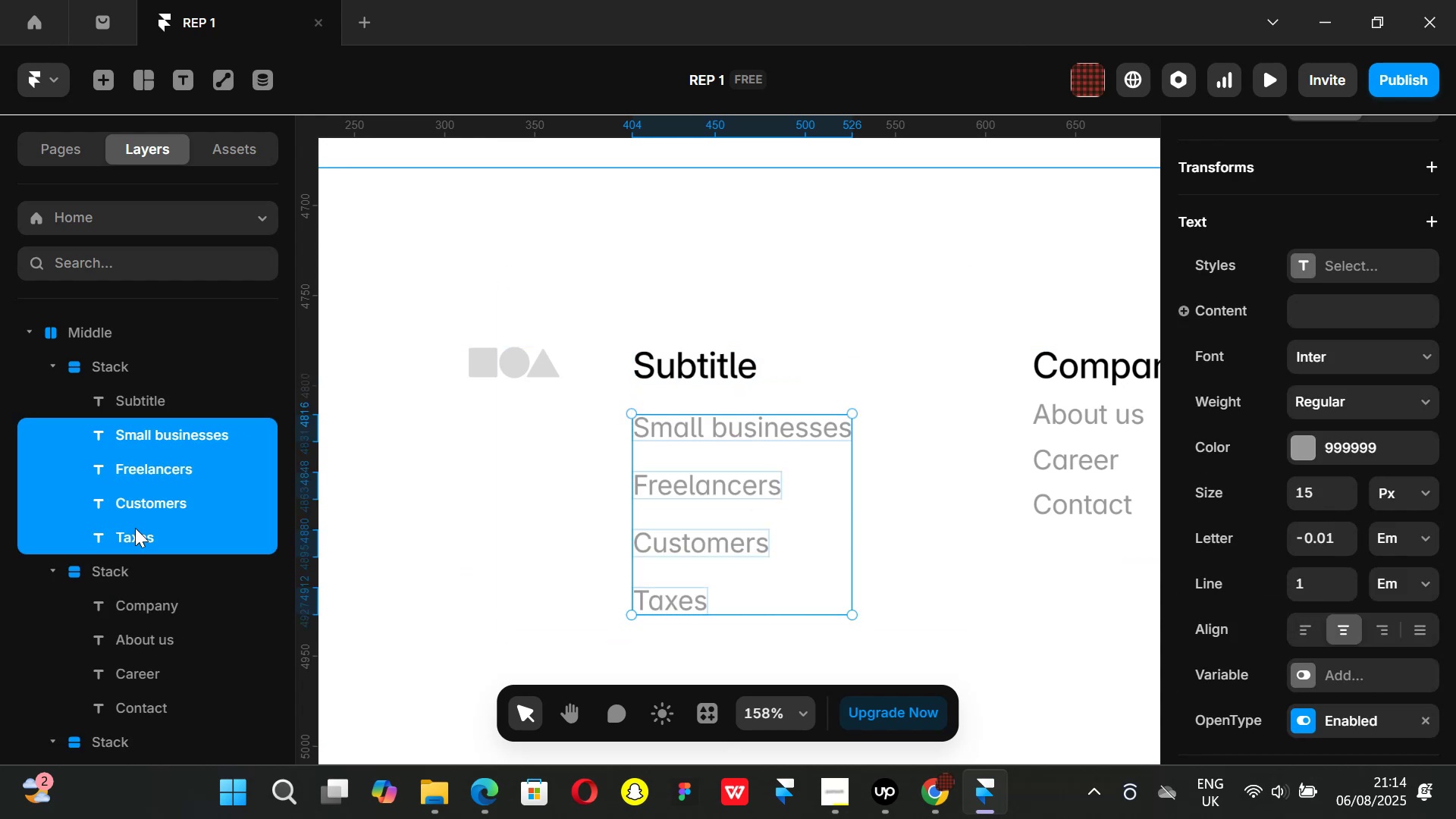 
key(Alt+Control+Enter)
 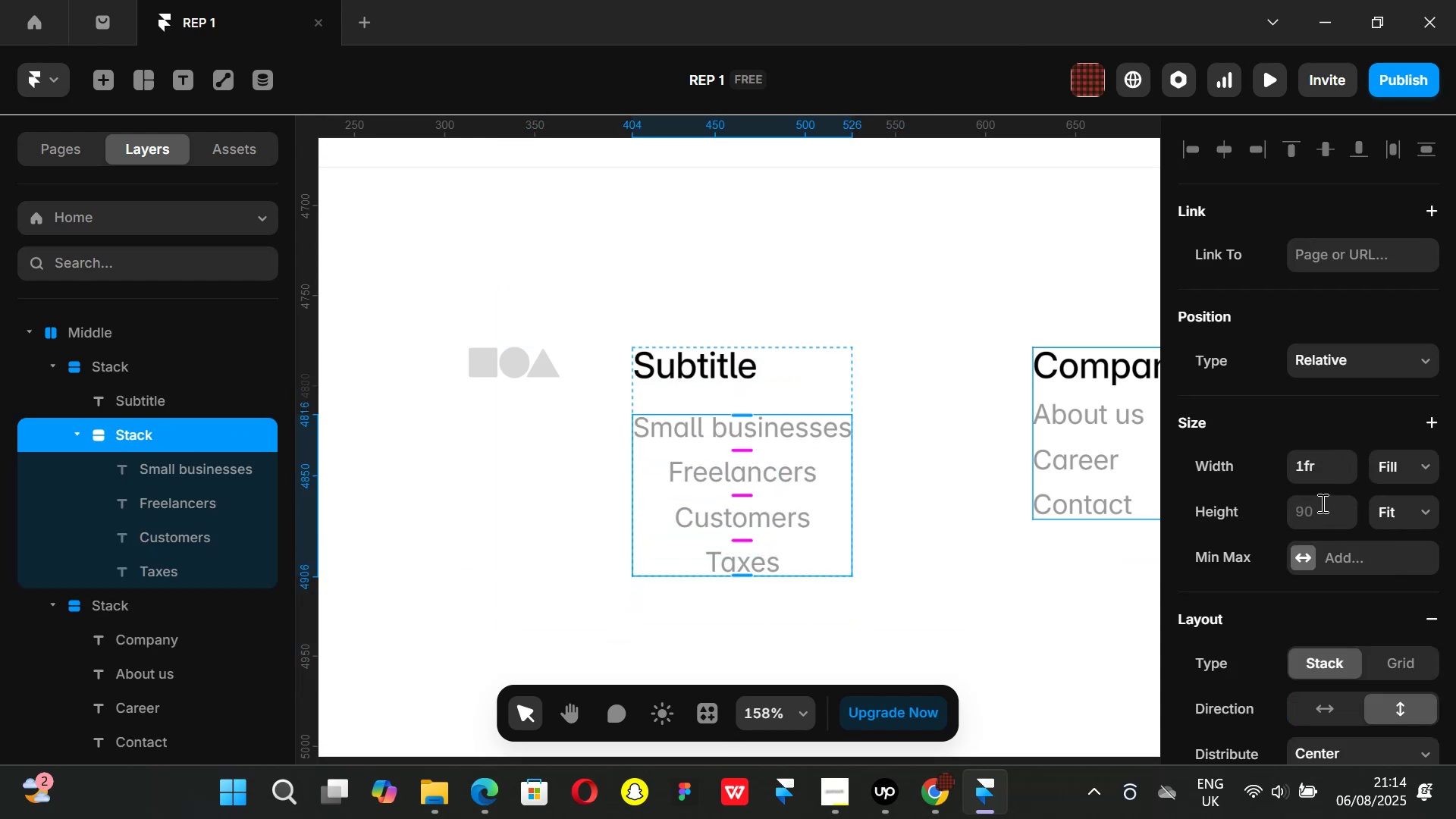 
scroll: coordinate [1295, 604], scroll_direction: down, amount: 1.0
 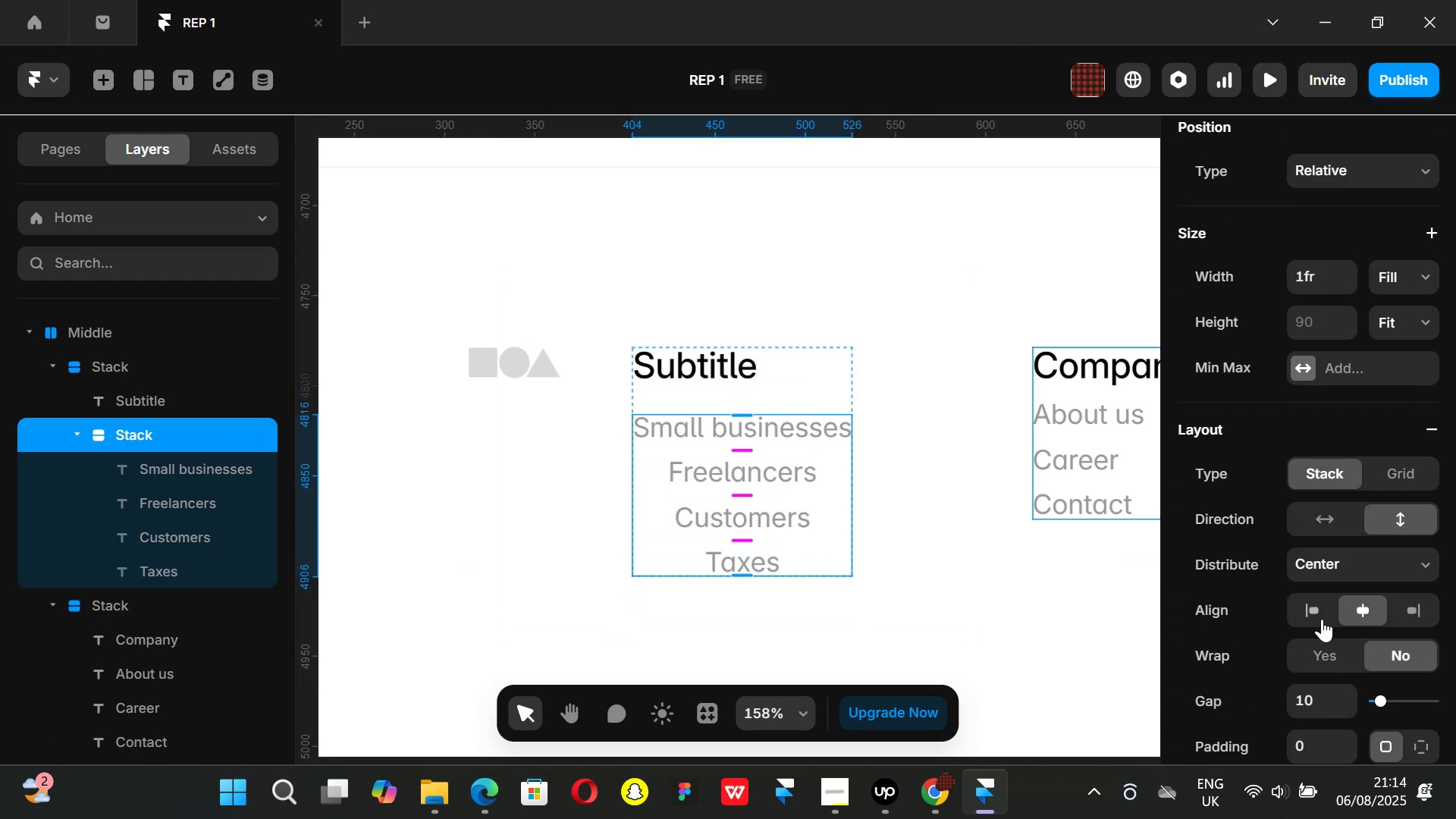 
left_click([1311, 607])
 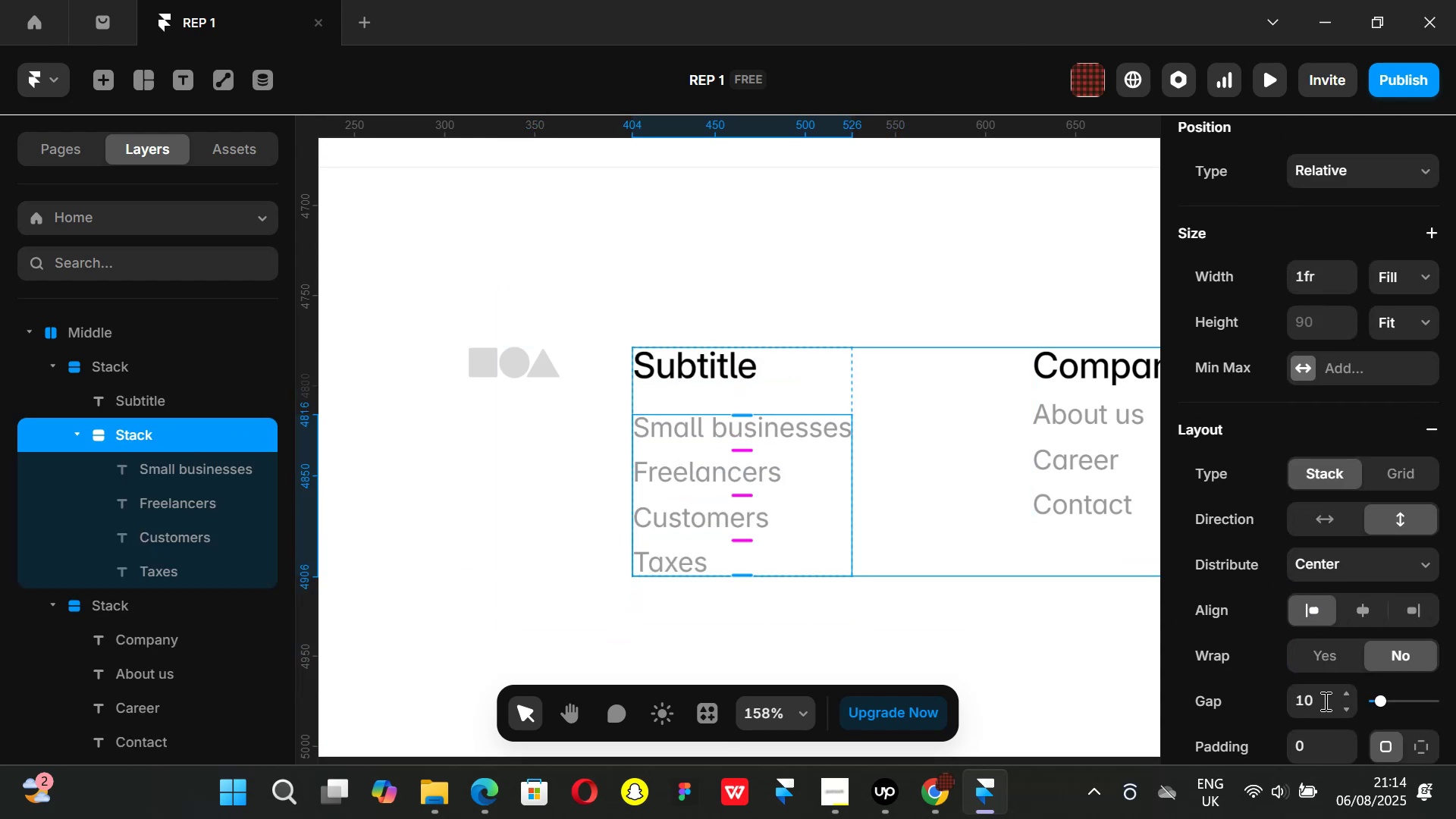 
left_click([1323, 701])
 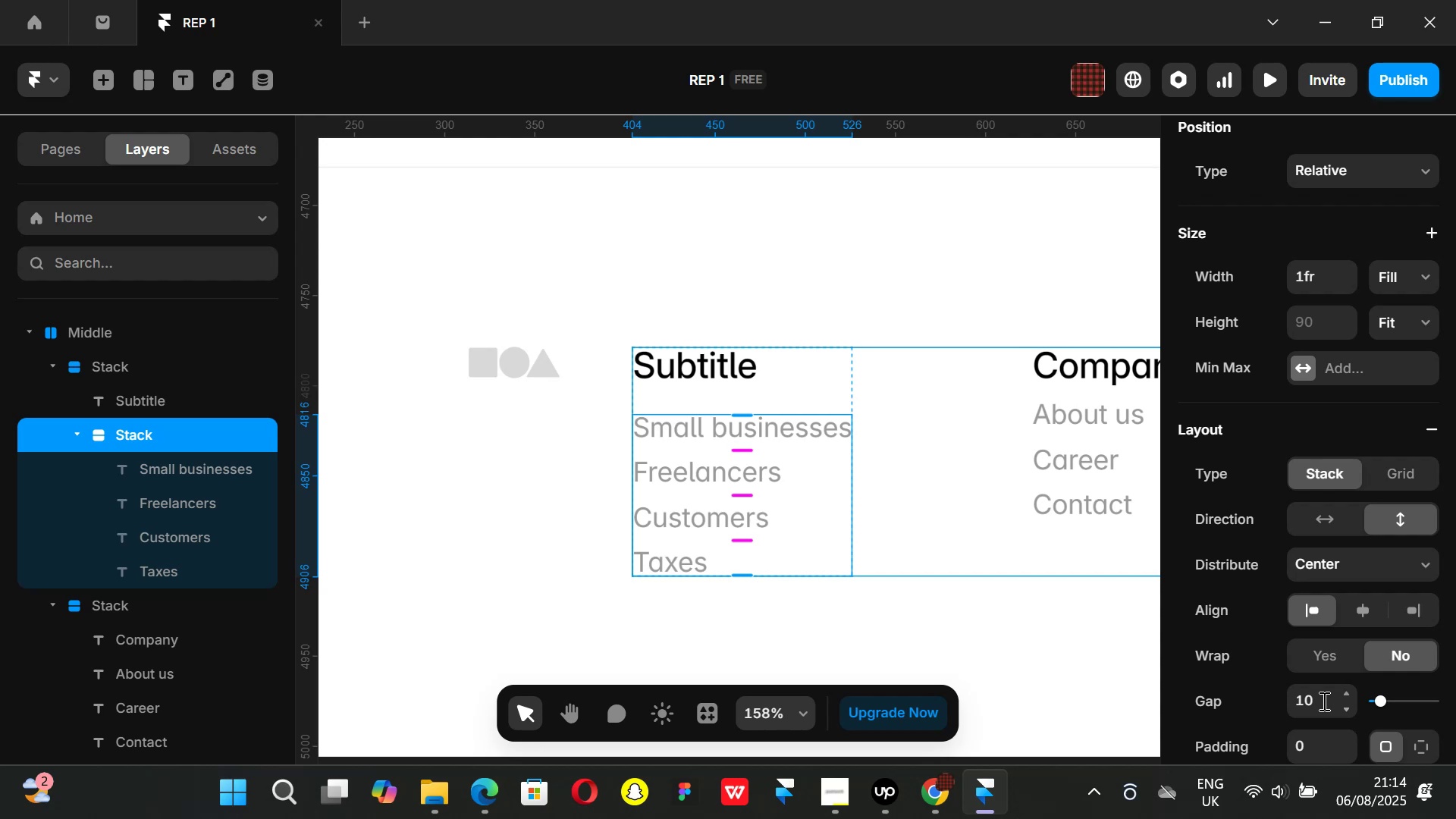 
type(24)
 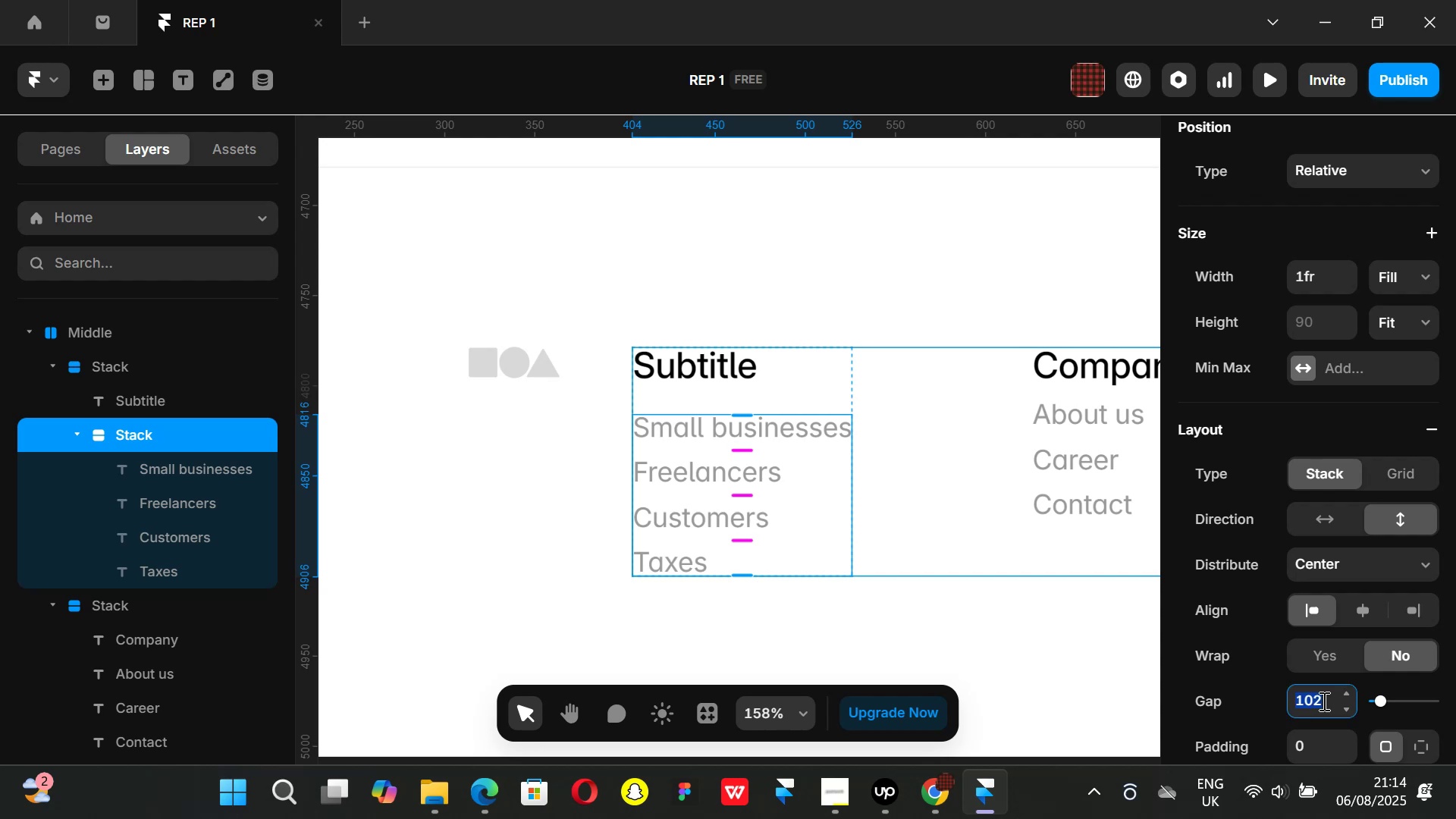 
key(Enter)
 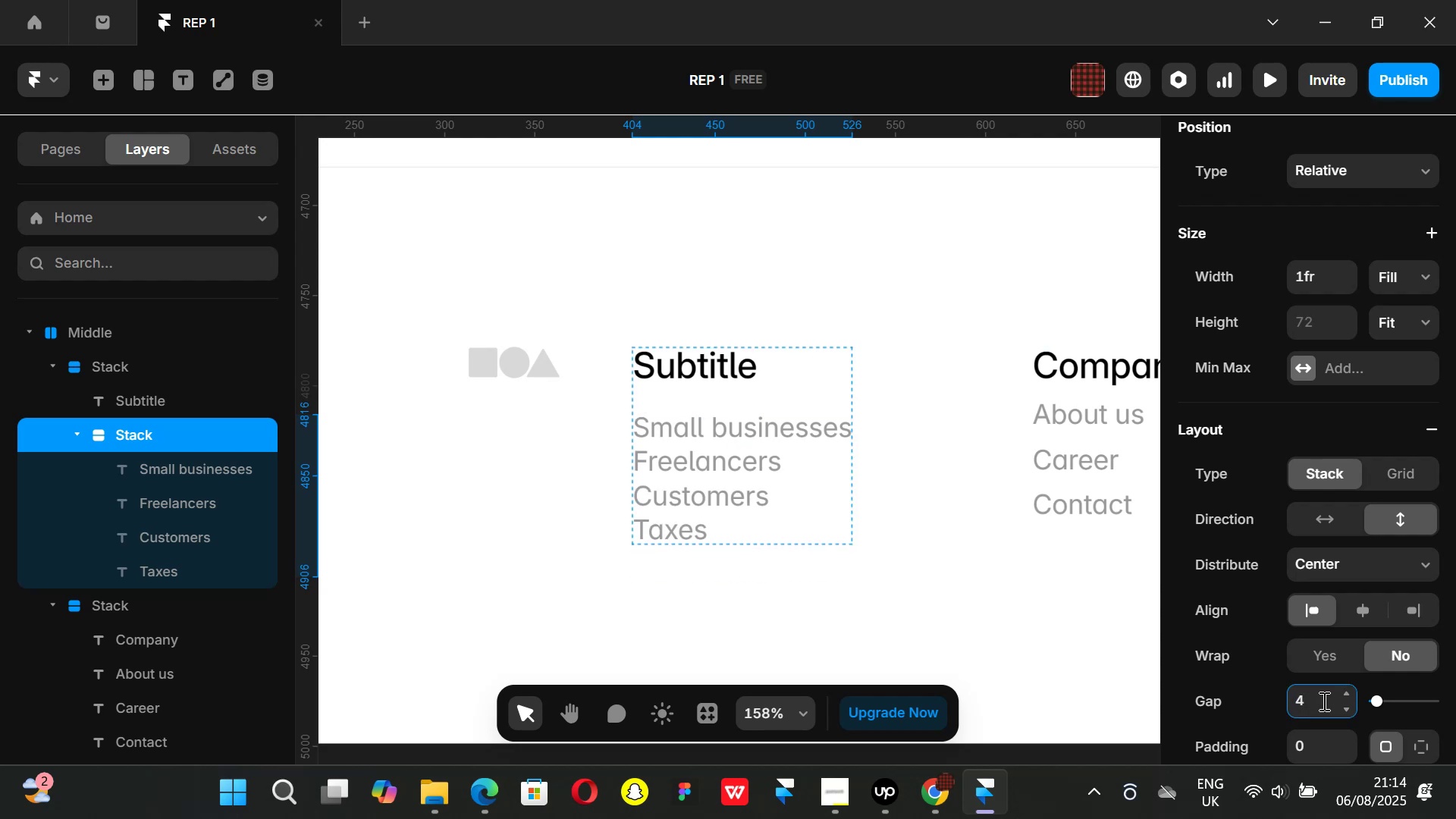 
left_click([1323, 701])
 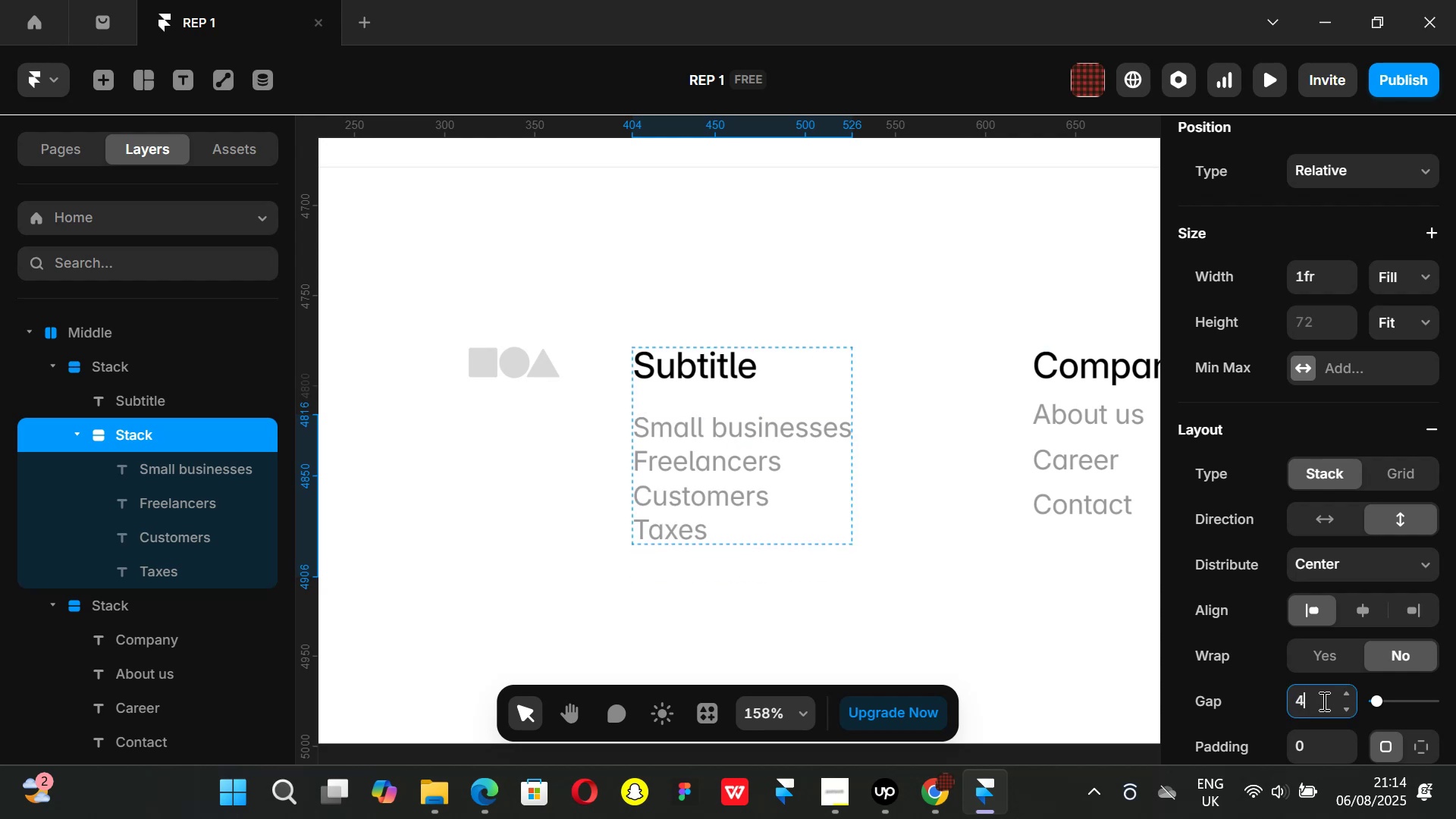 
key(Backspace)
key(Backspace)
key(Backspace)
type(24)
 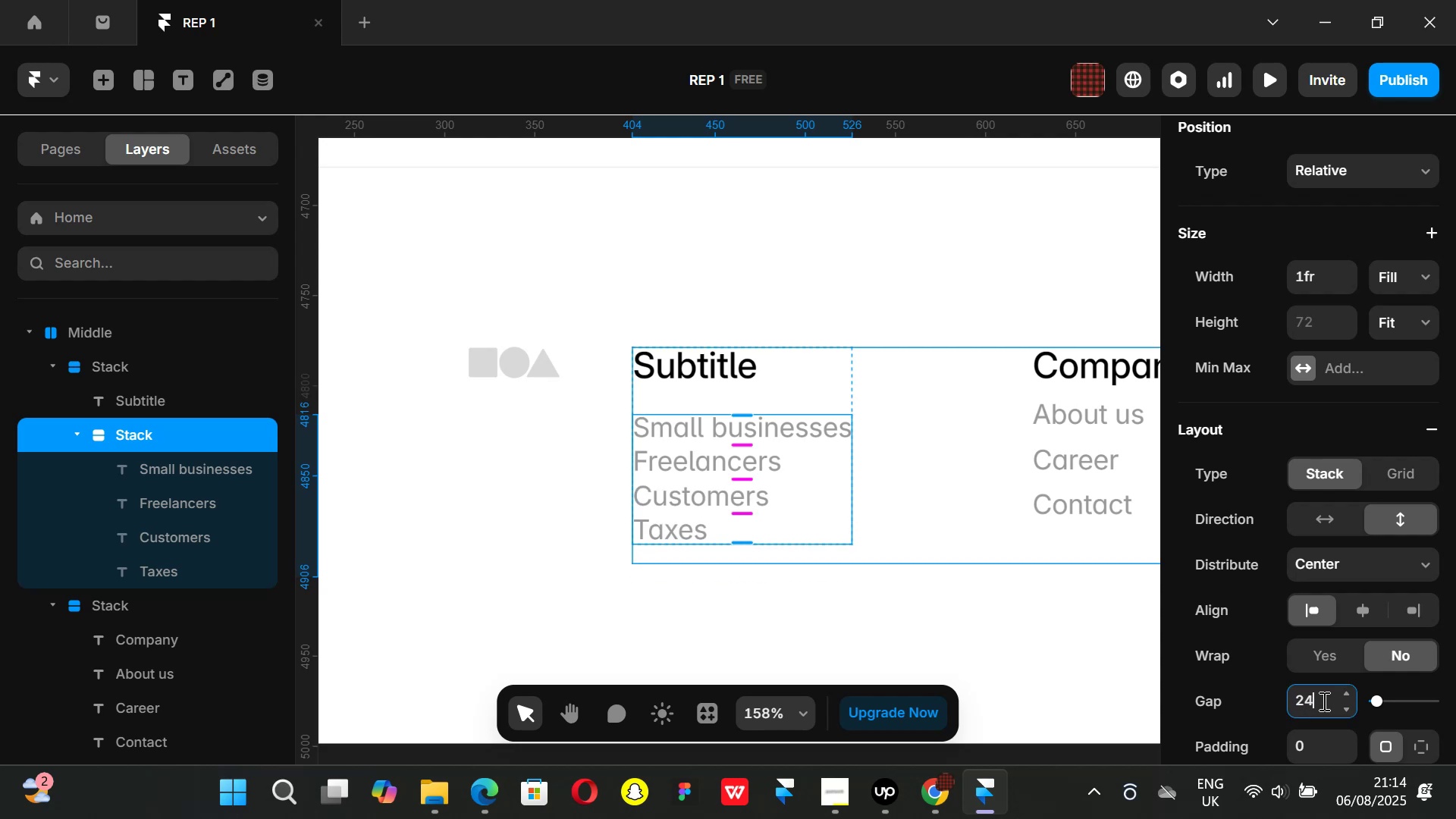 
key(Enter)
 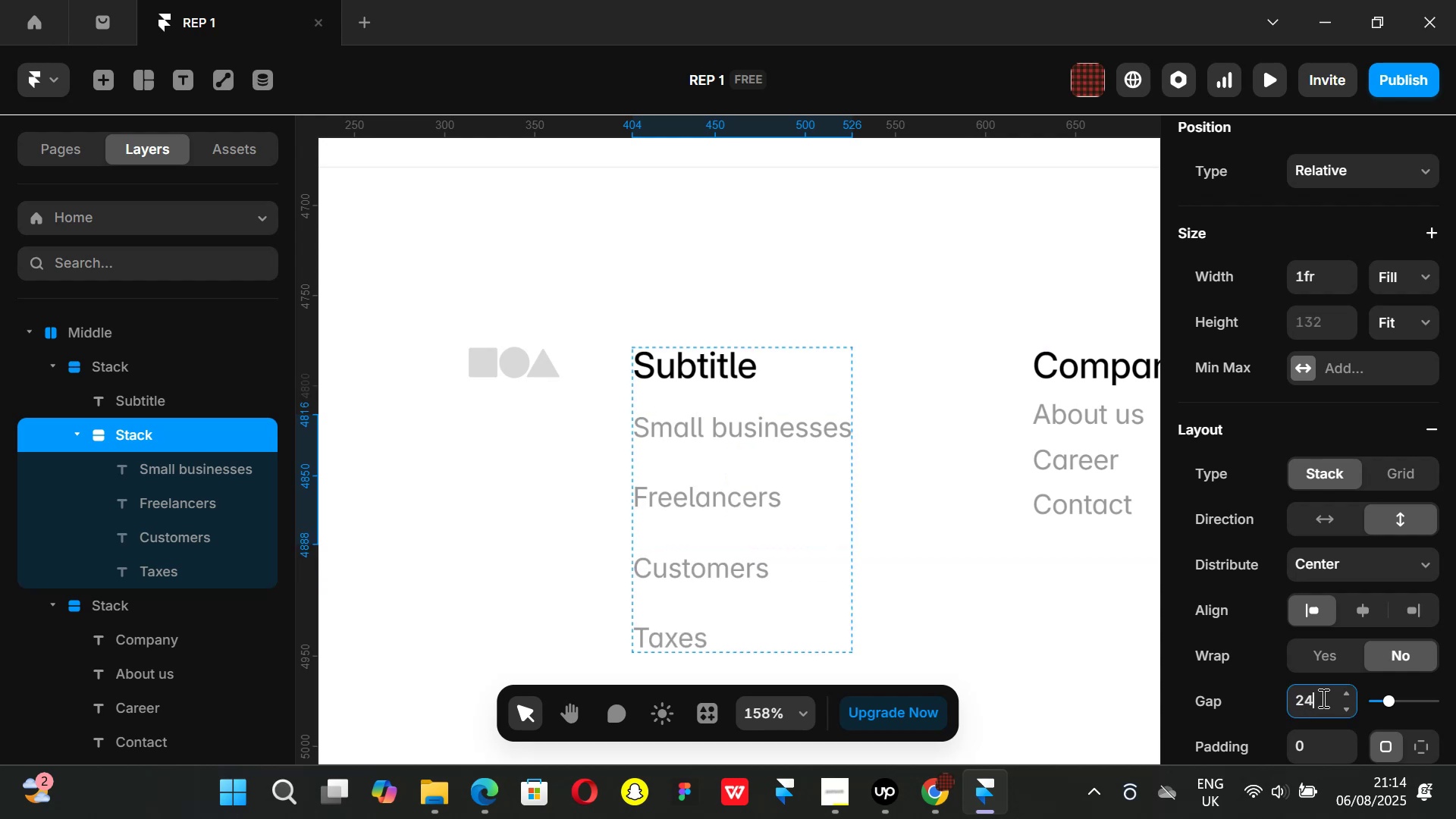 
key(Backspace)
key(Backspace)
key(Backspace)
type(18)
 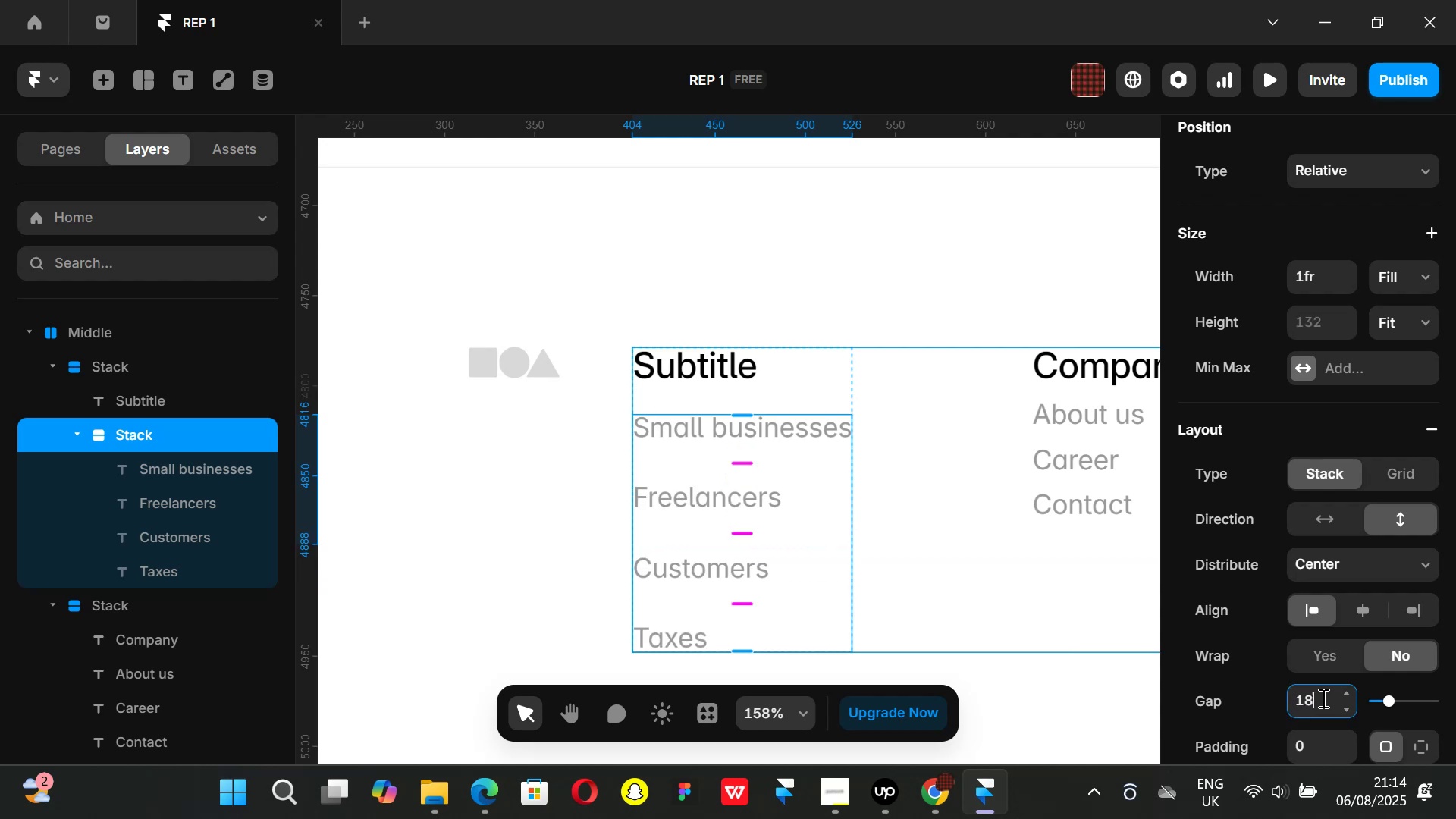 
key(Enter)
 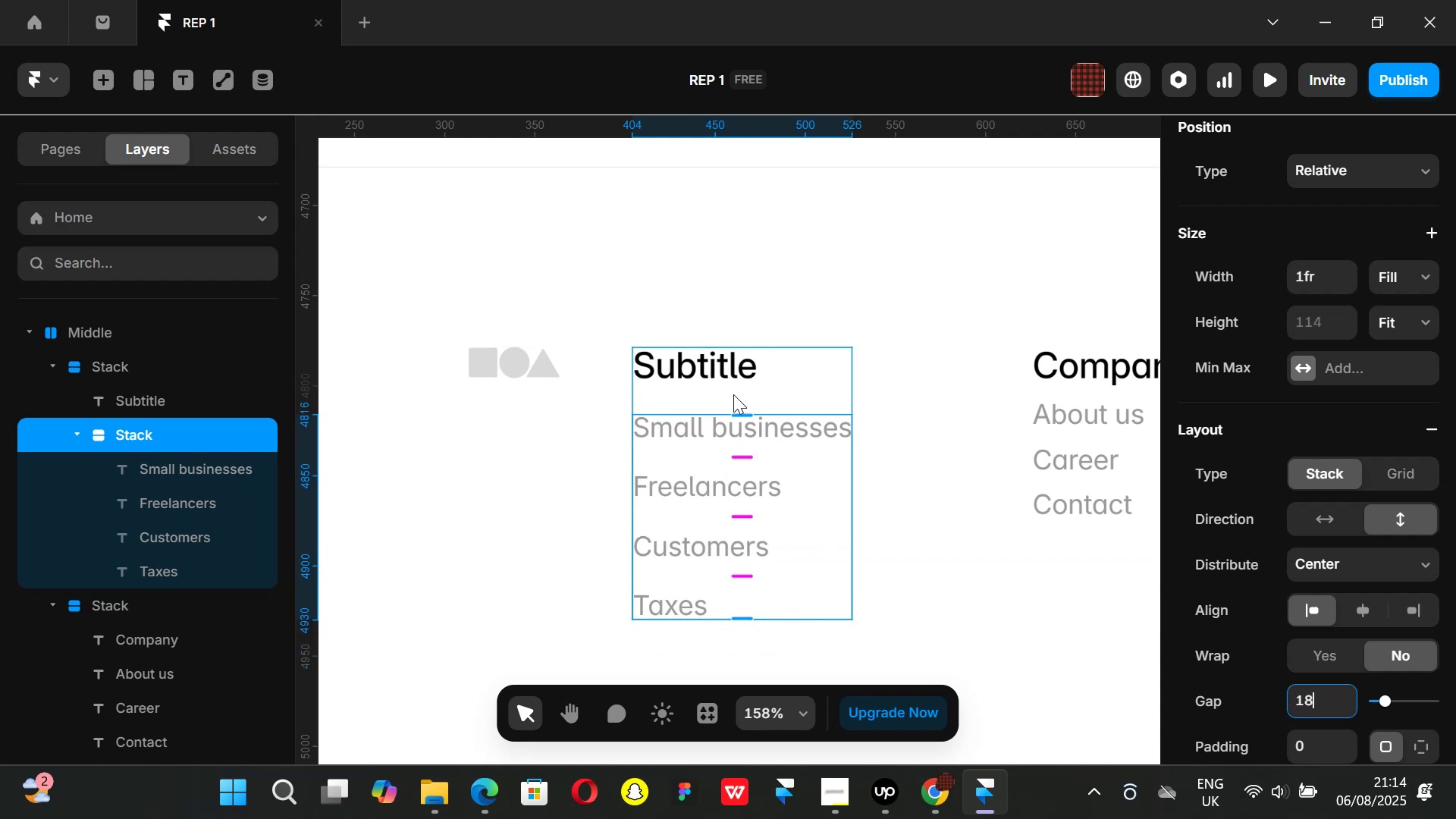 
left_click([768, 391])
 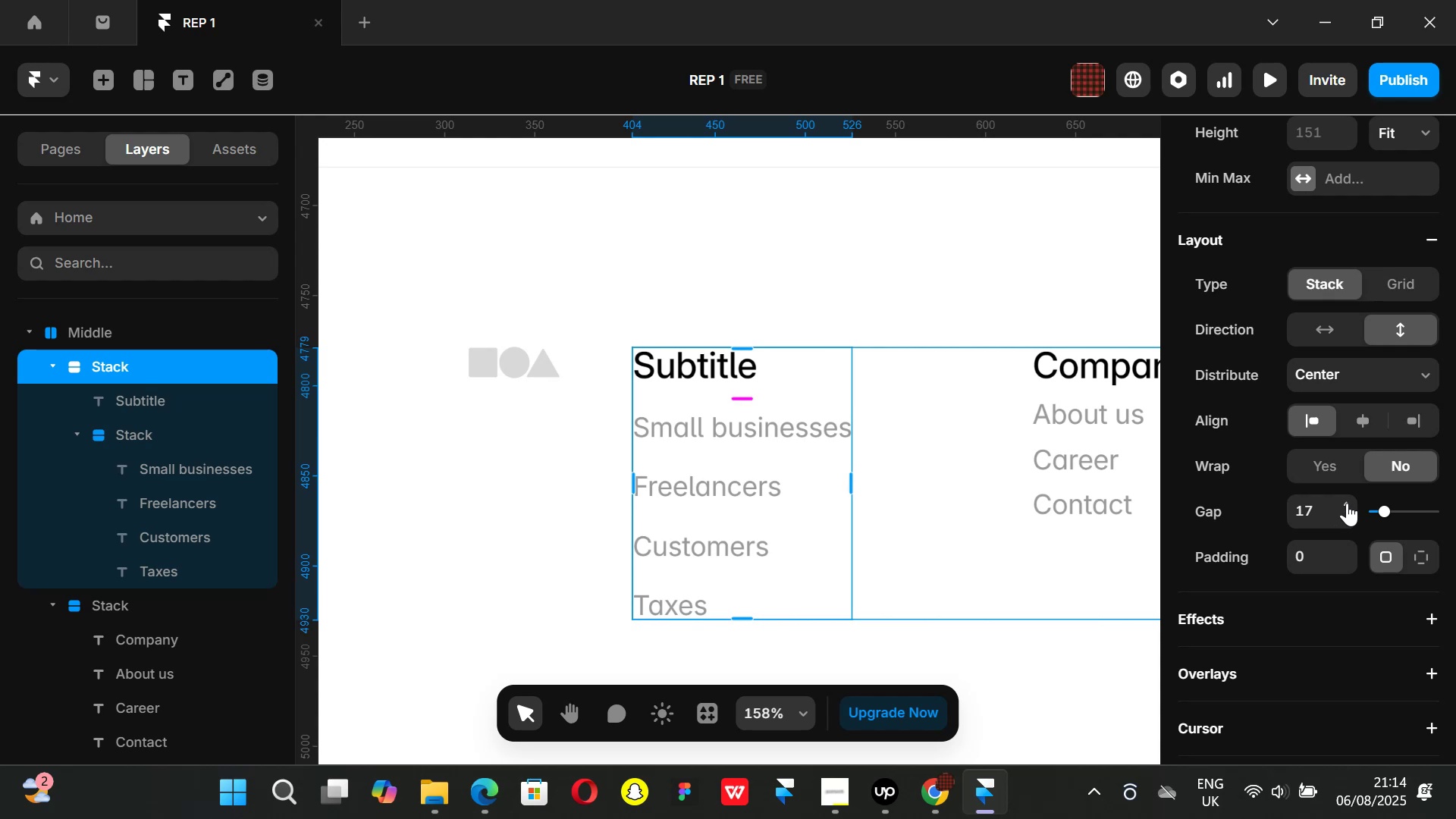 
left_click([1347, 503])
 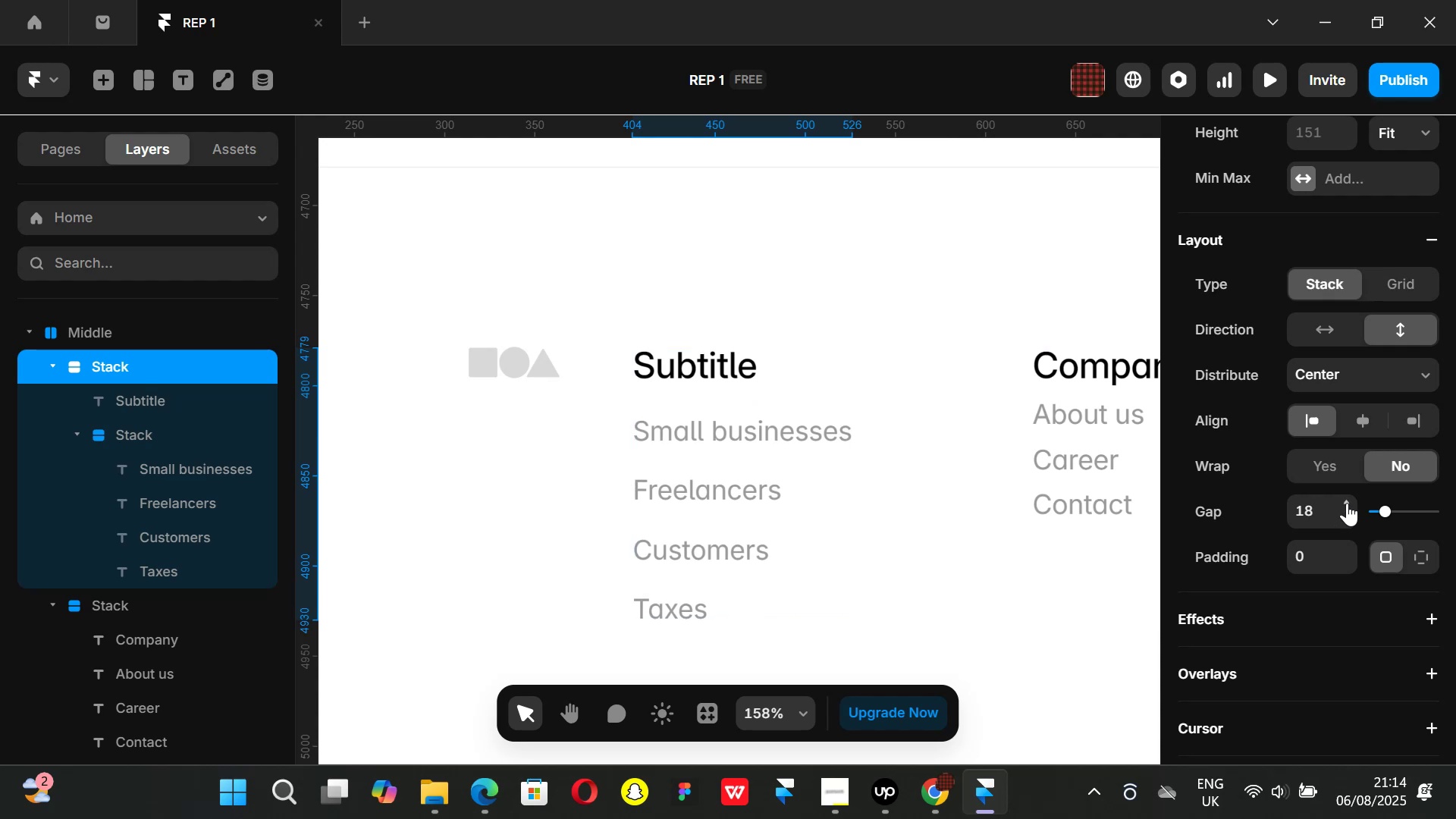 
left_click([1347, 503])
 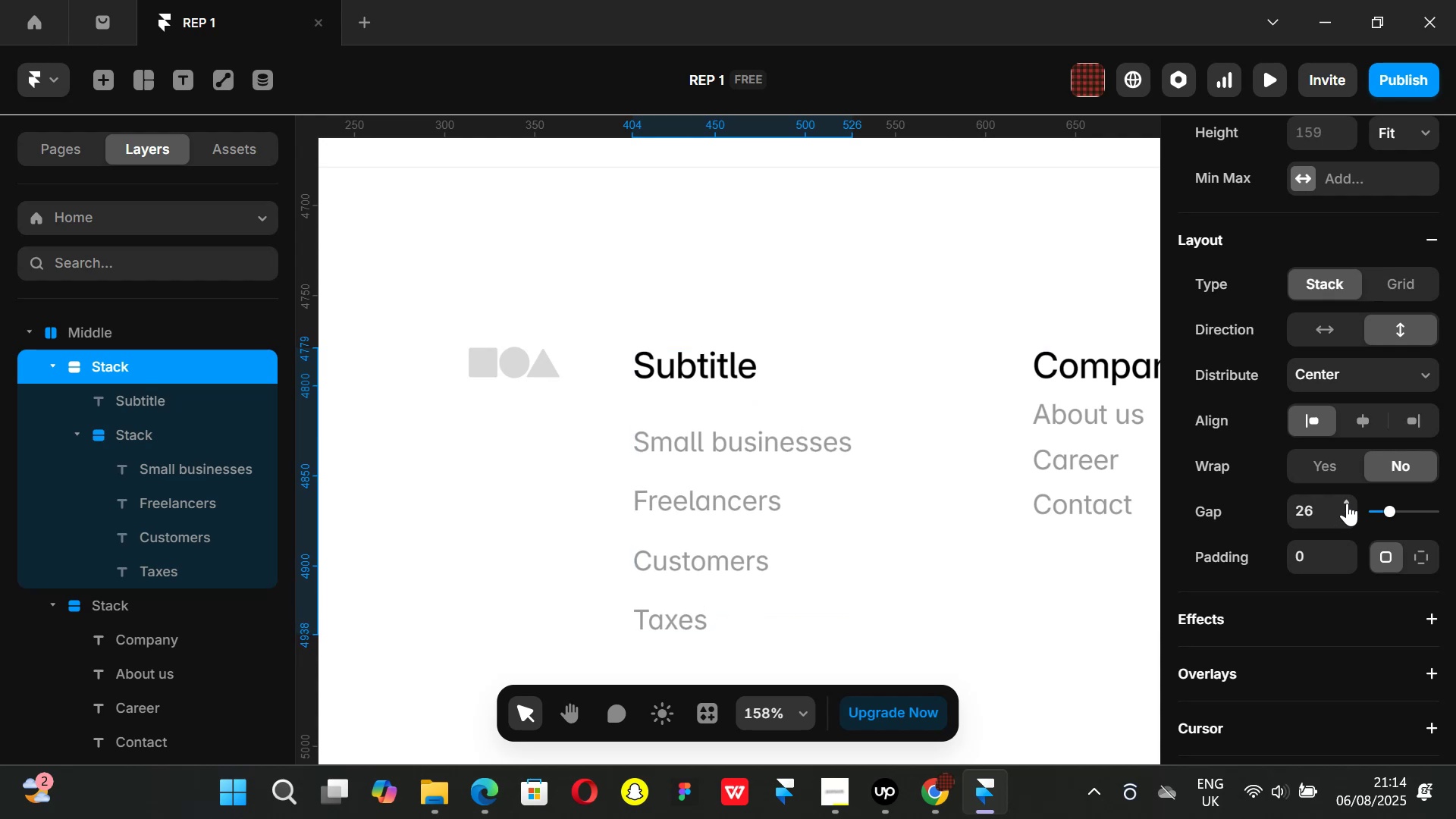 
double_click([1347, 503])
 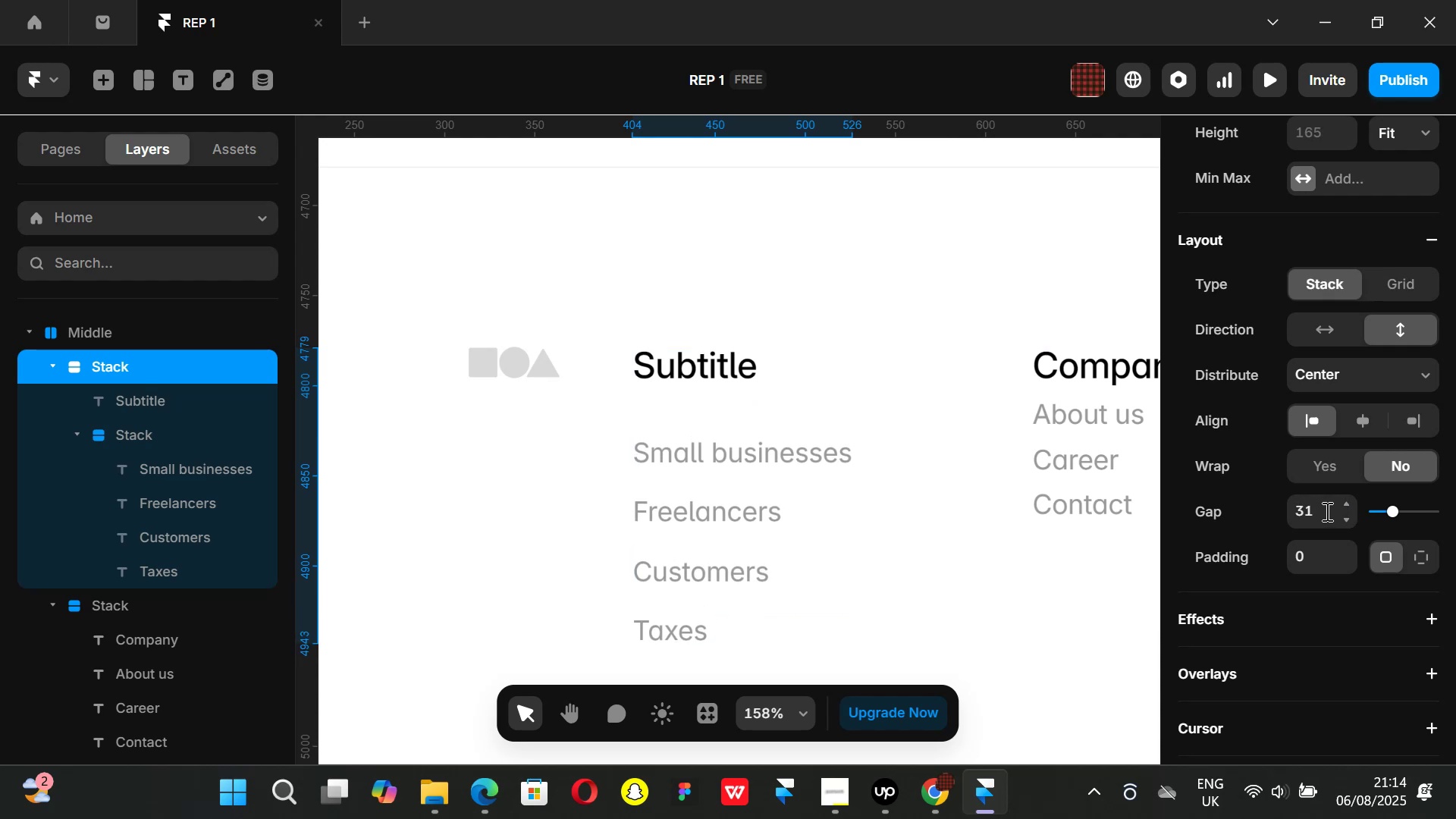 
left_click([1325, 510])
 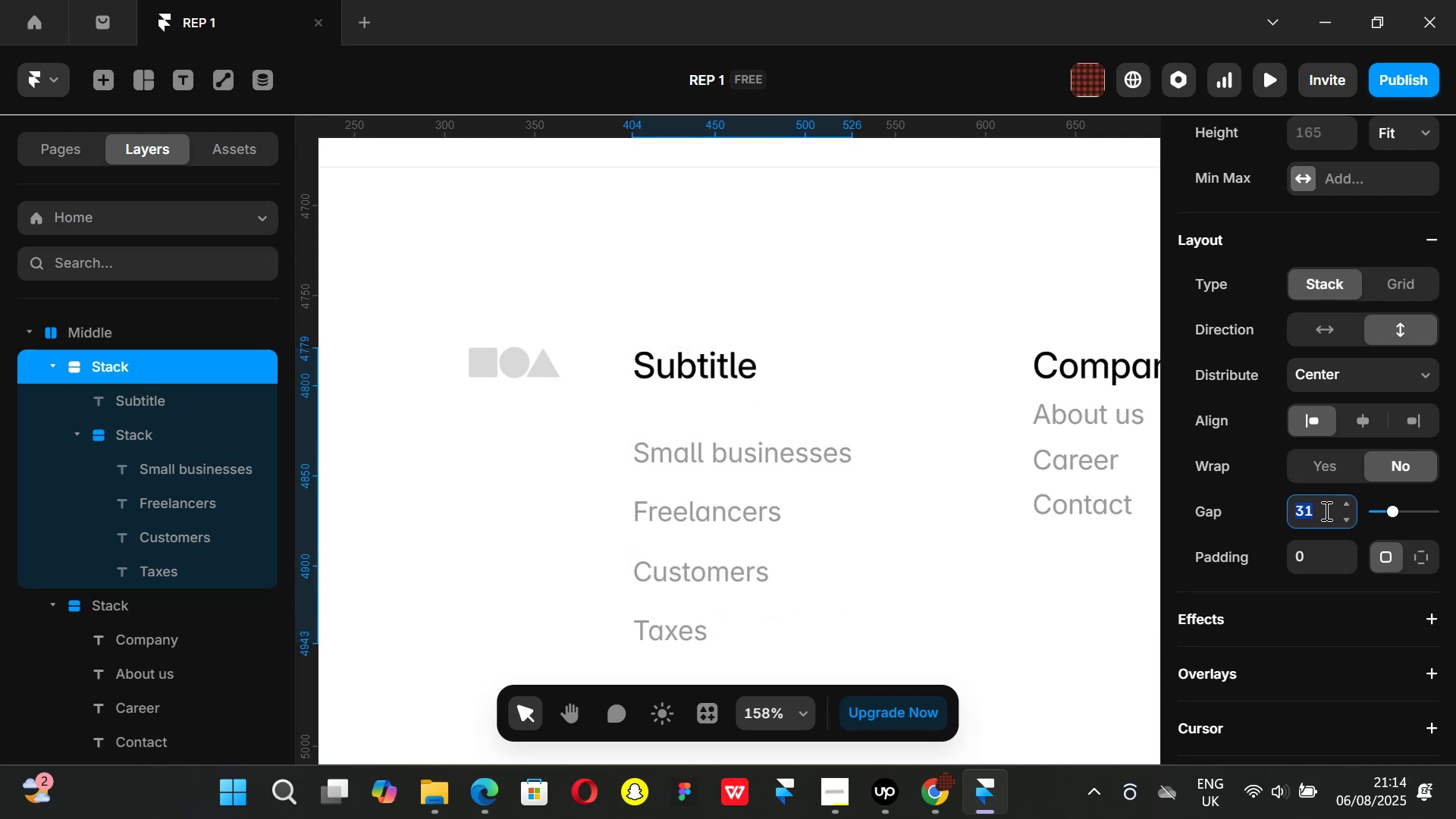 
type(35)
 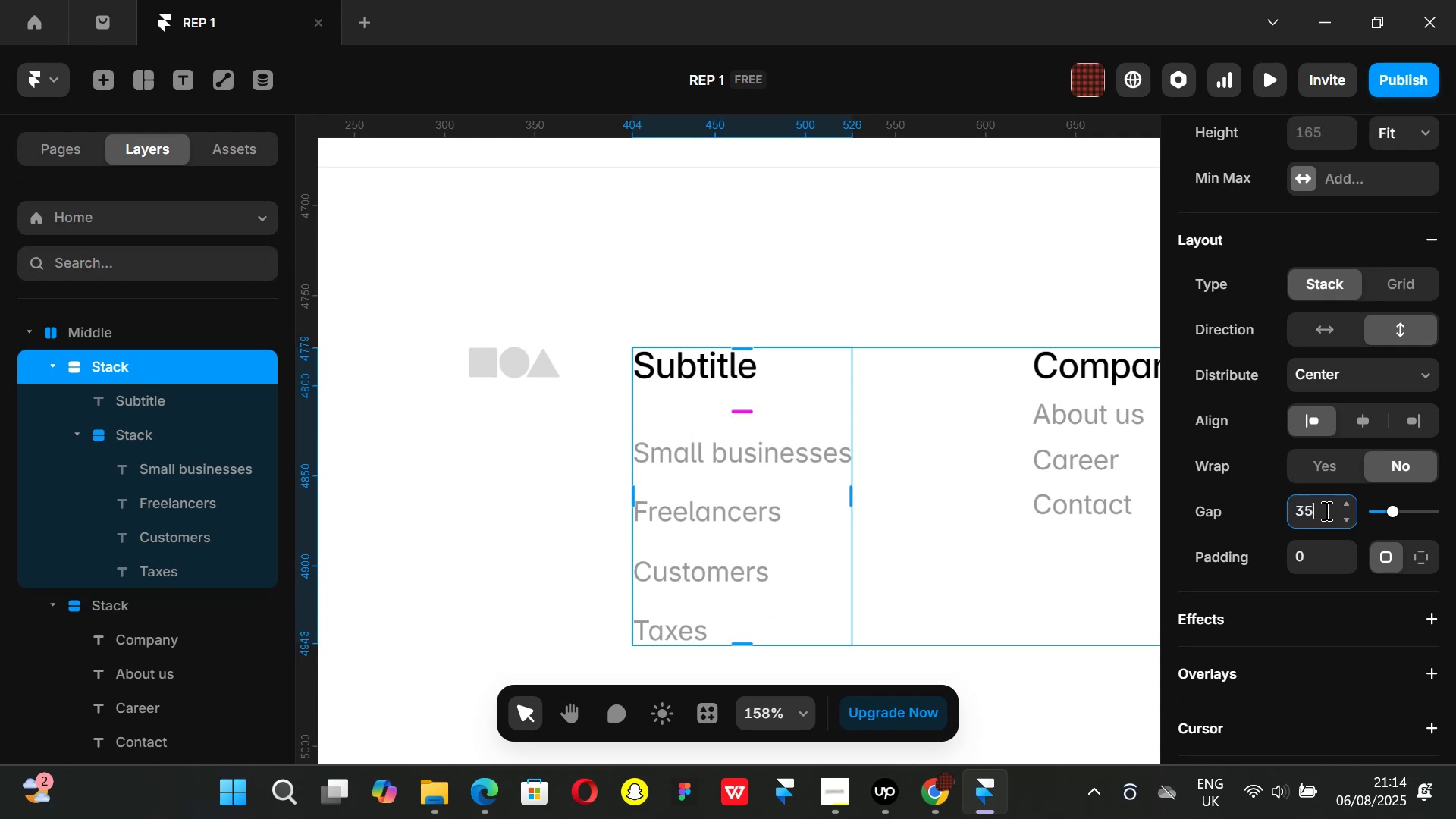 
key(Enter)
 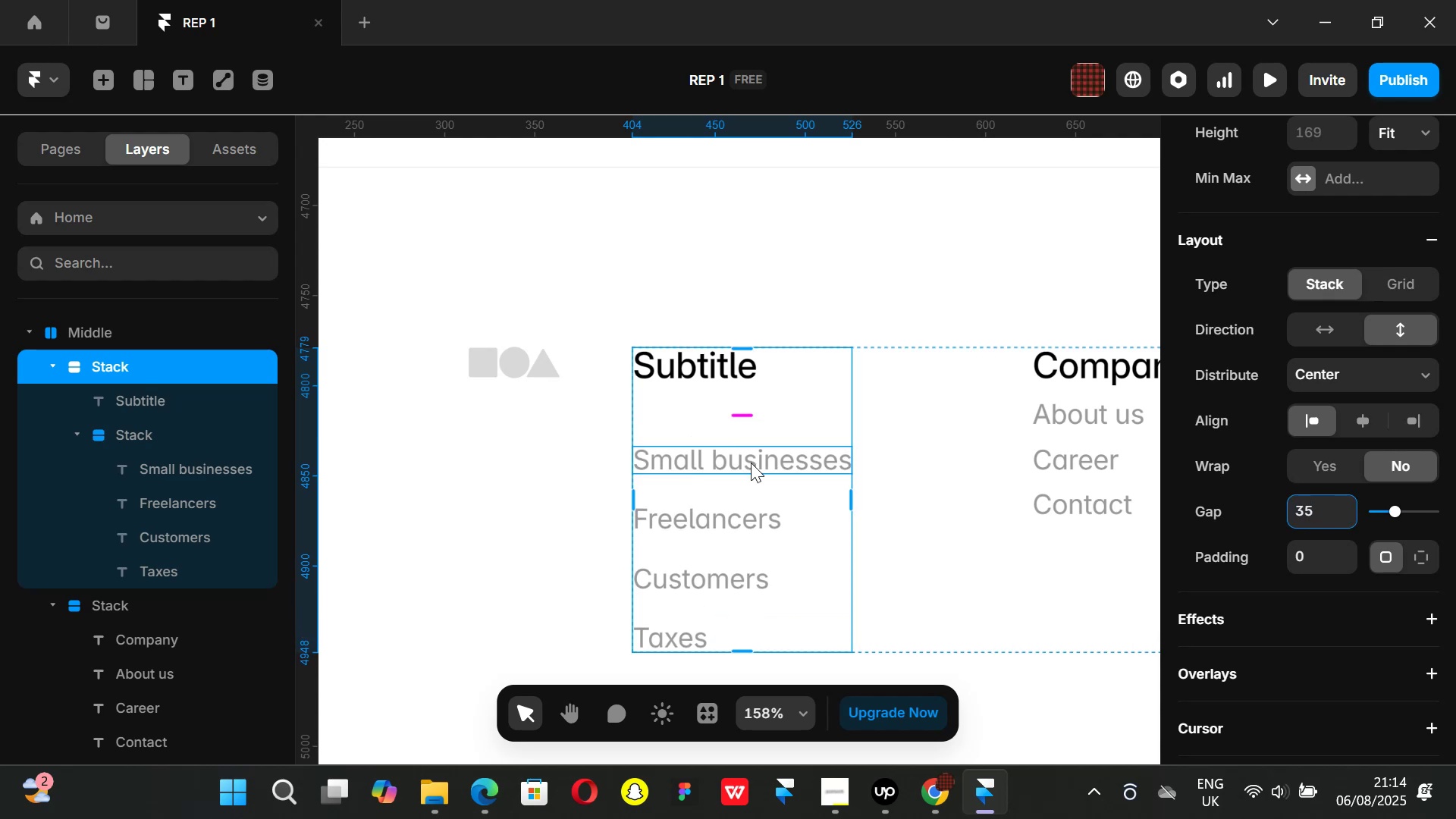 
hold_key(key=ControlLeft, duration=0.63)
scroll: coordinate [733, 419], scroll_direction: down, amount: 1.0
 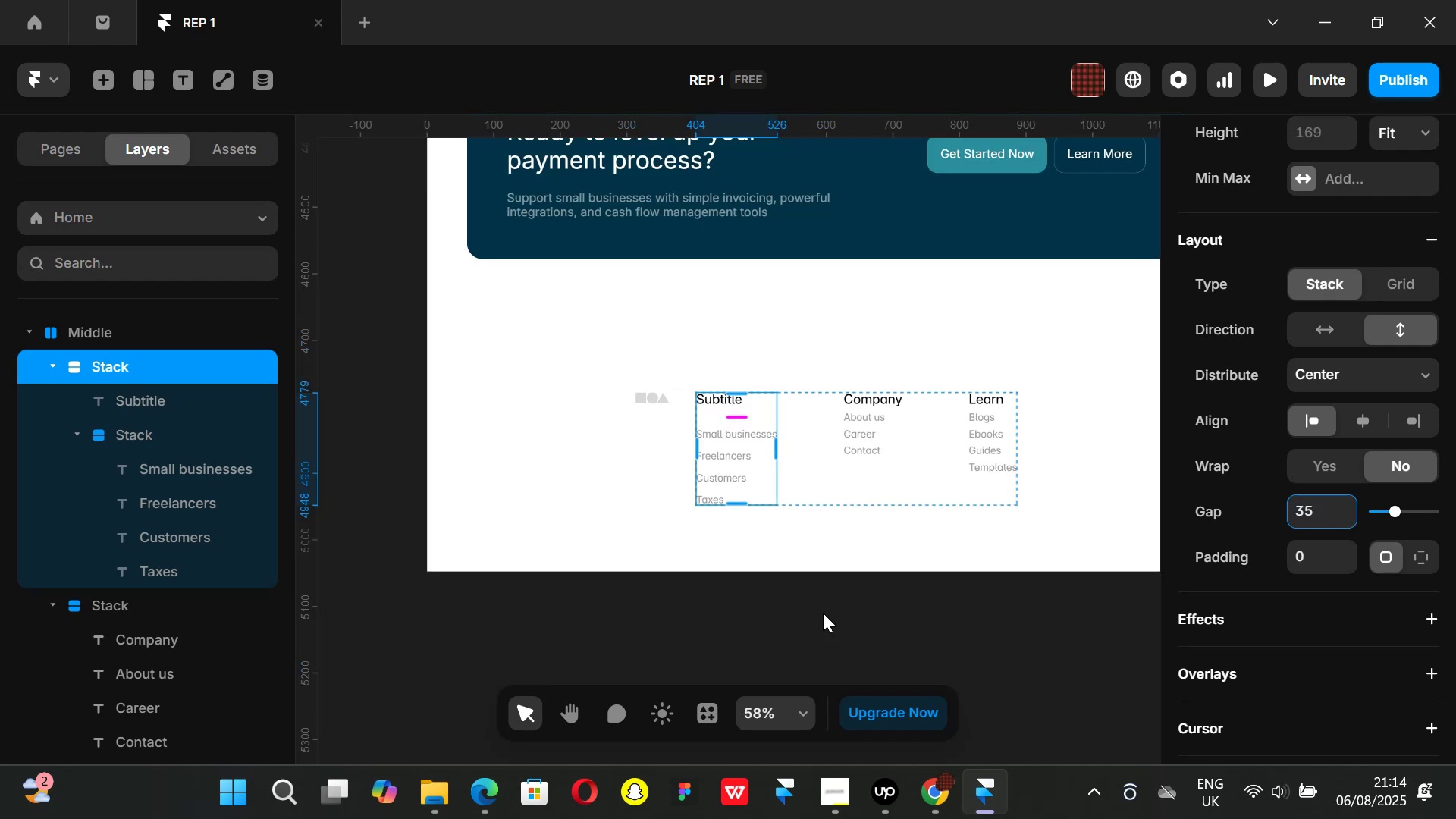 
left_click([814, 628])
 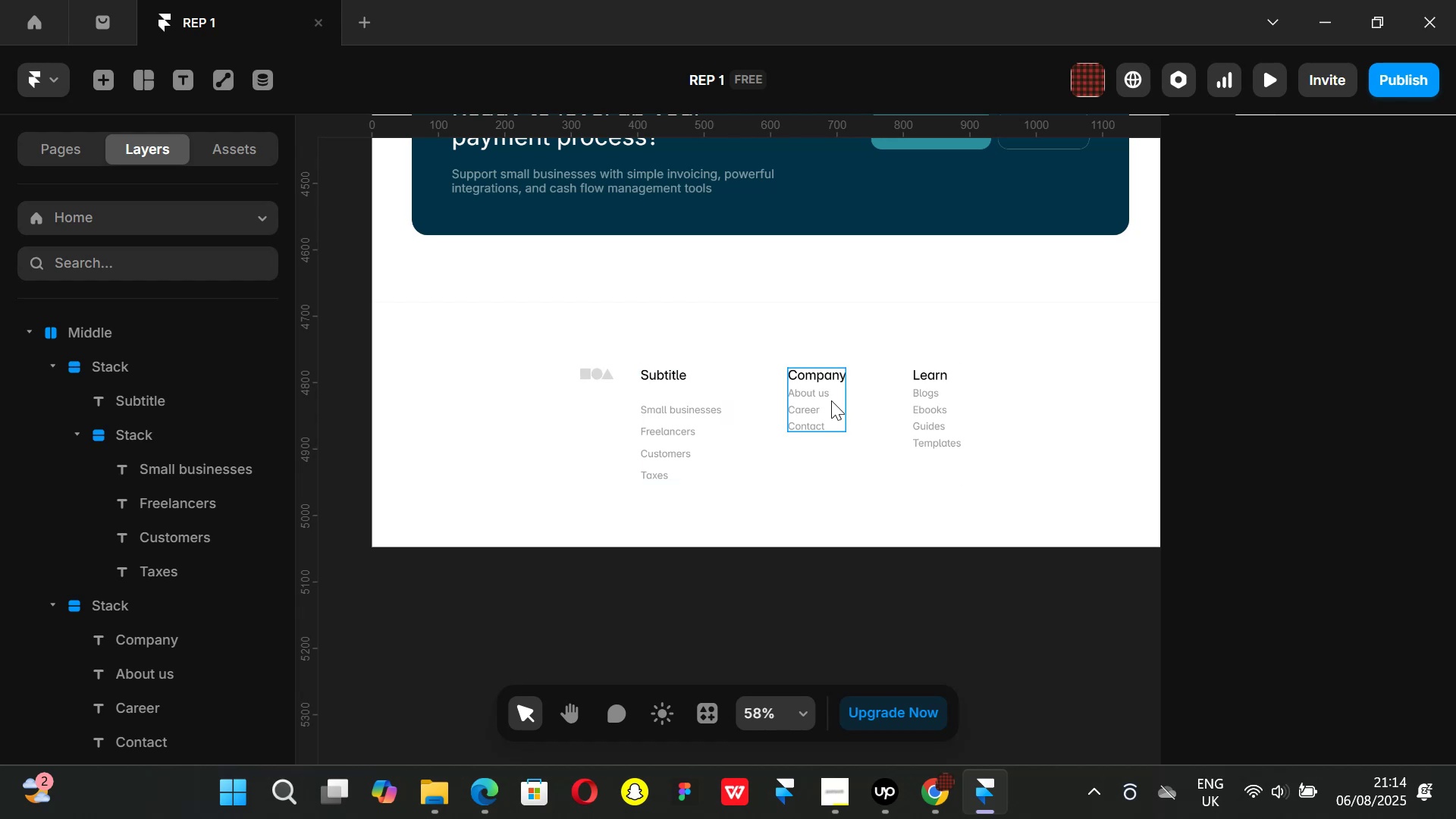 
left_click([808, 395])
 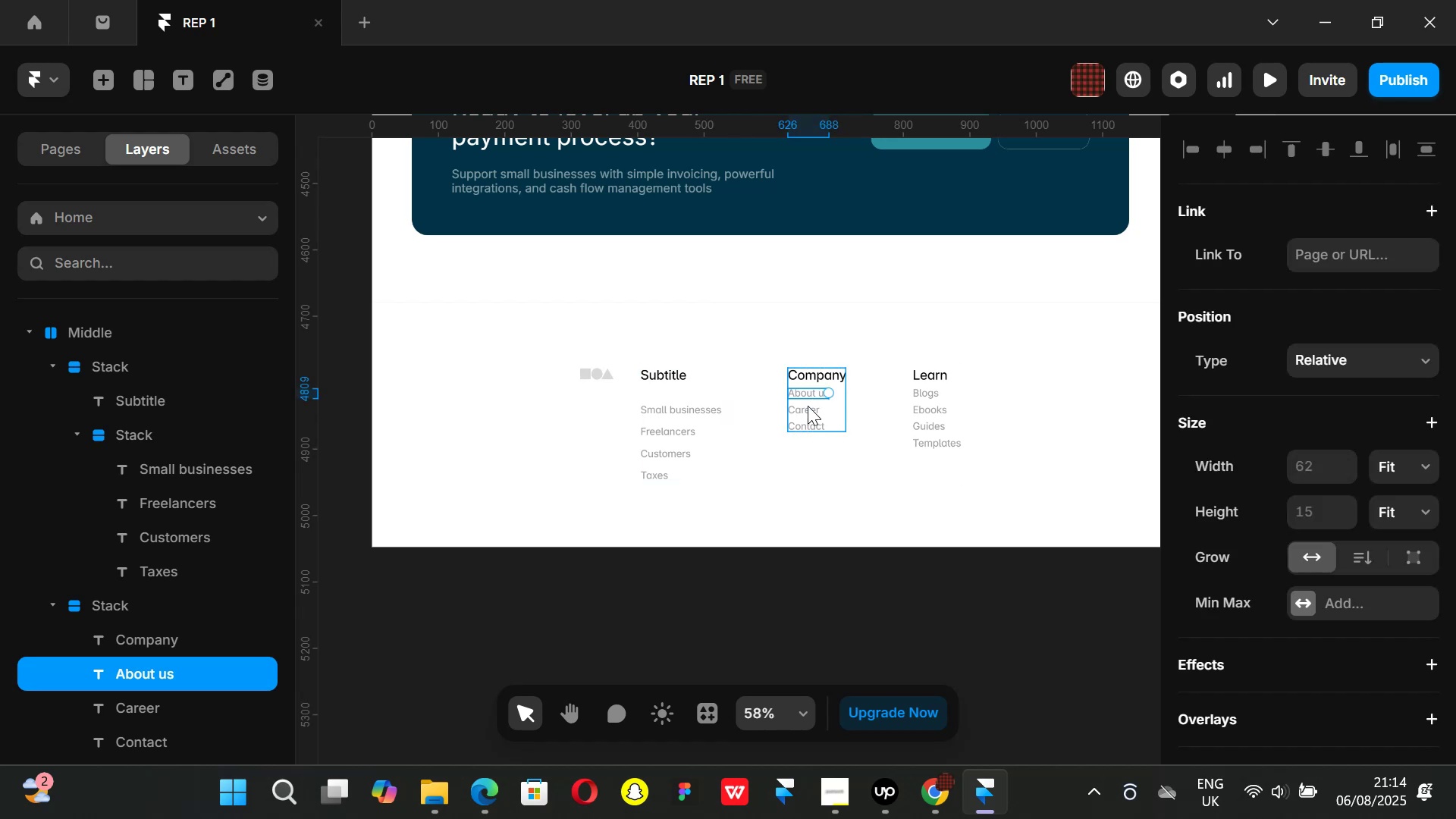 
hold_key(key=ShiftLeft, duration=1.51)
left_click([808, 410])
 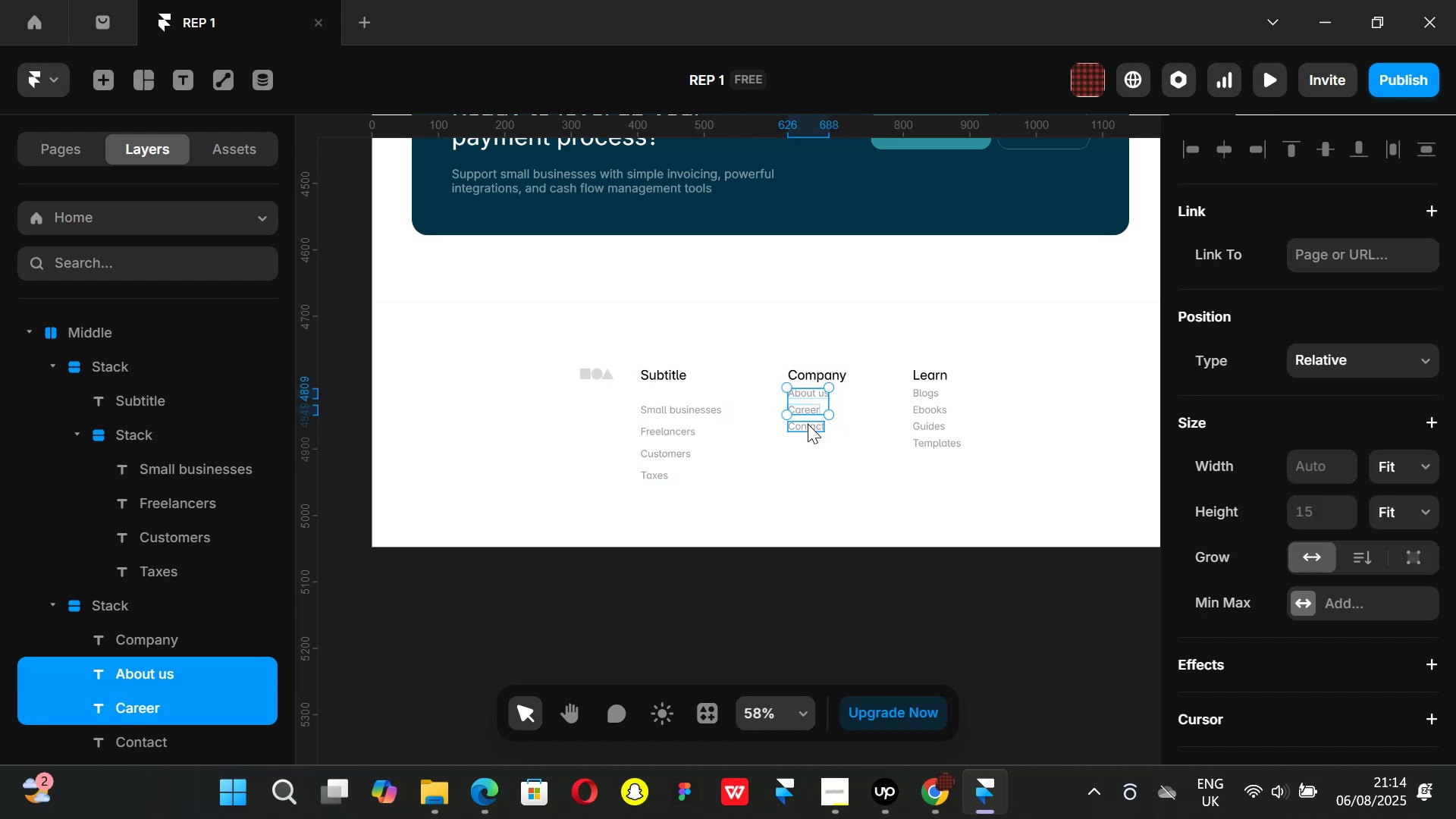 
left_click([808, 424])
 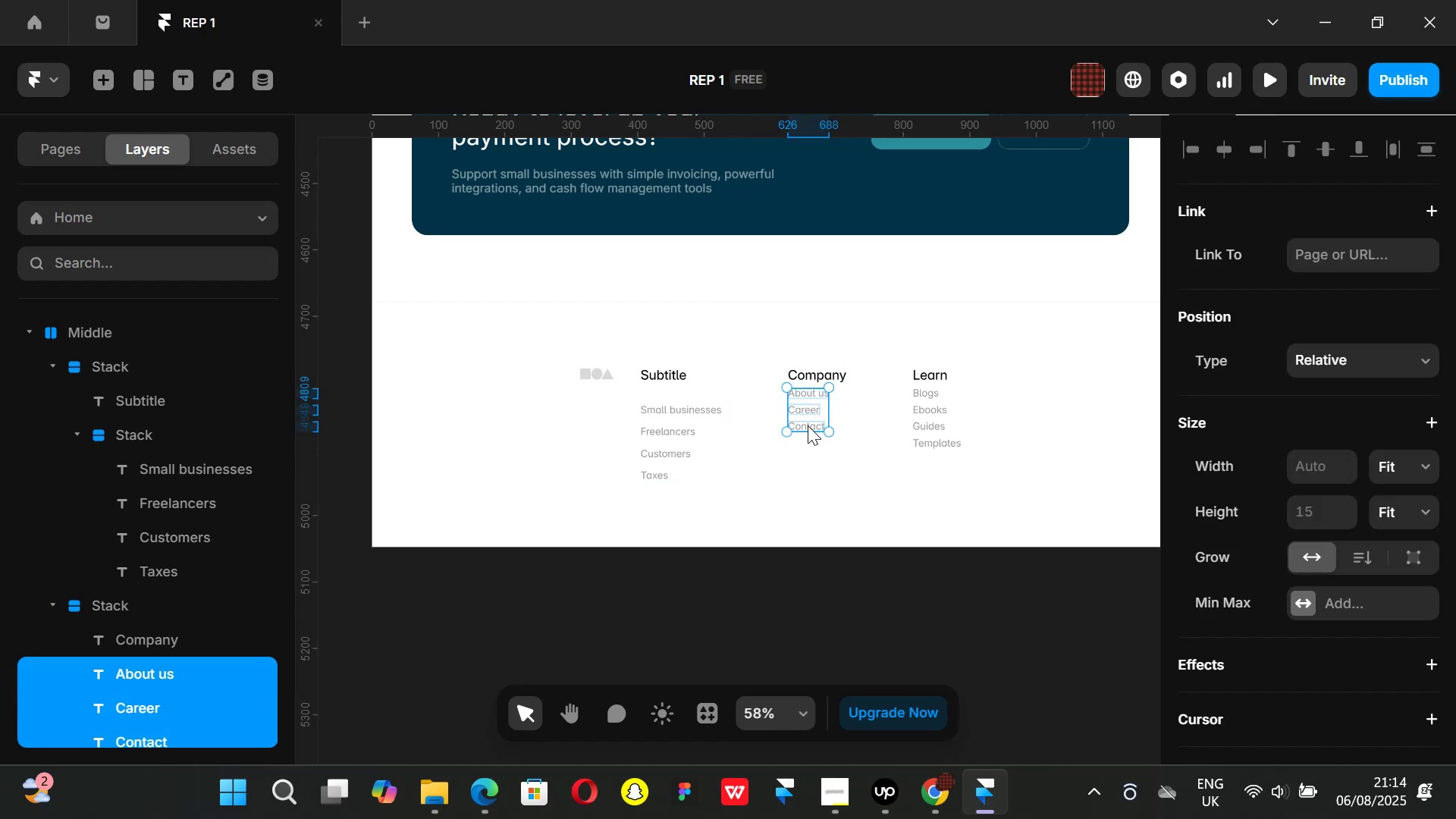 
key(Shift+ShiftLeft)
 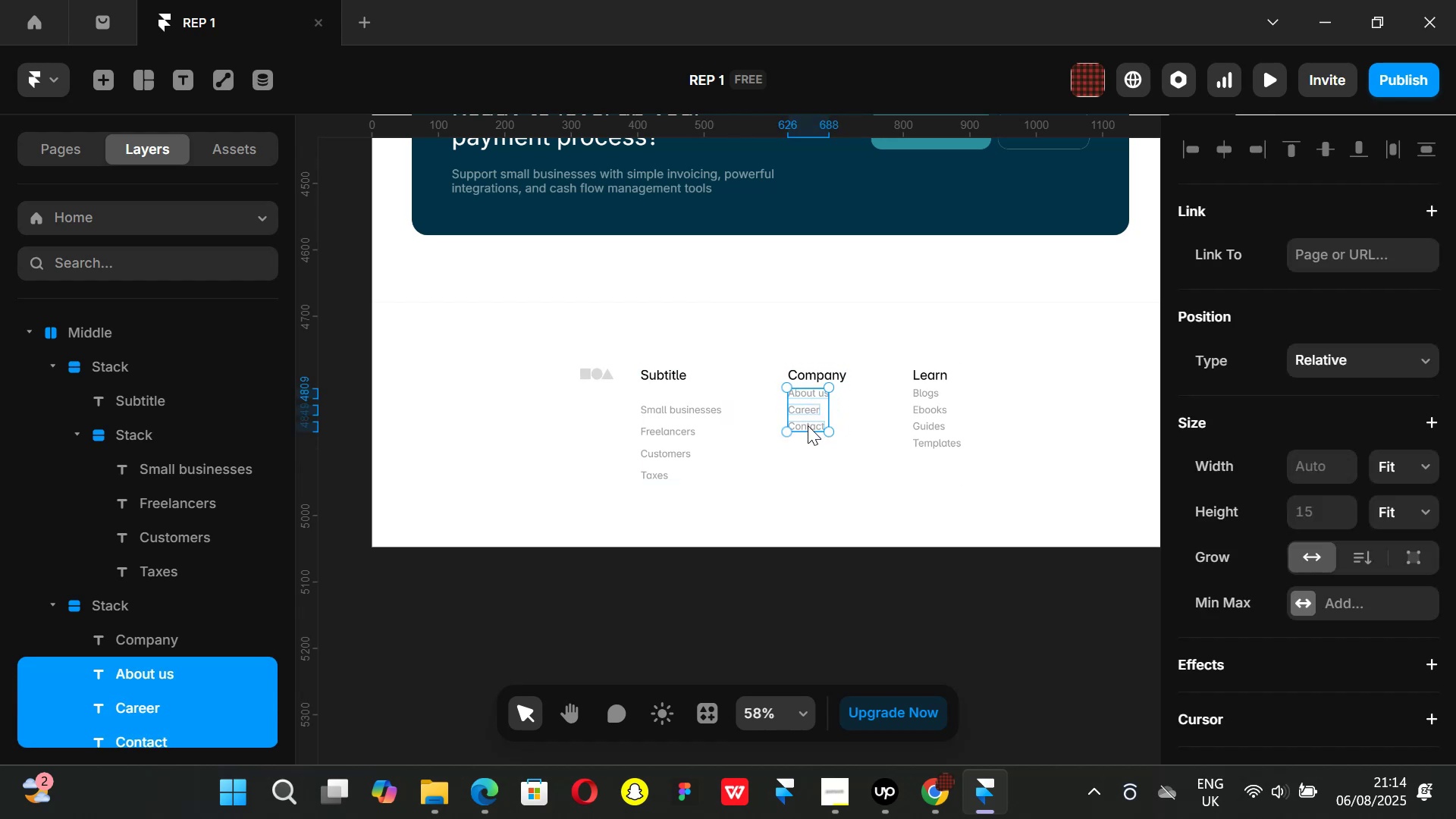 
key(Shift+ShiftLeft)
 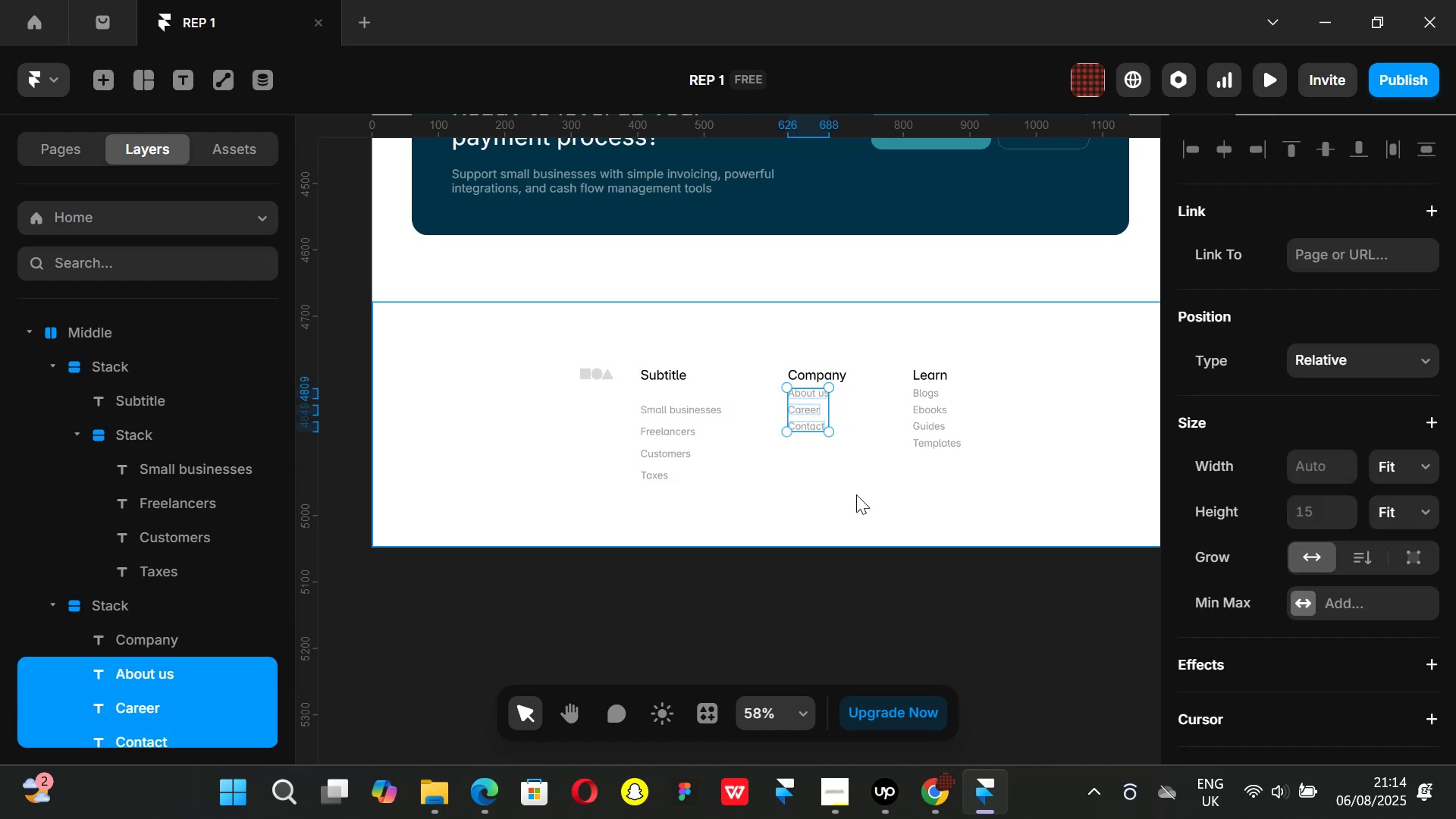 
key(Control+ControlLeft)
 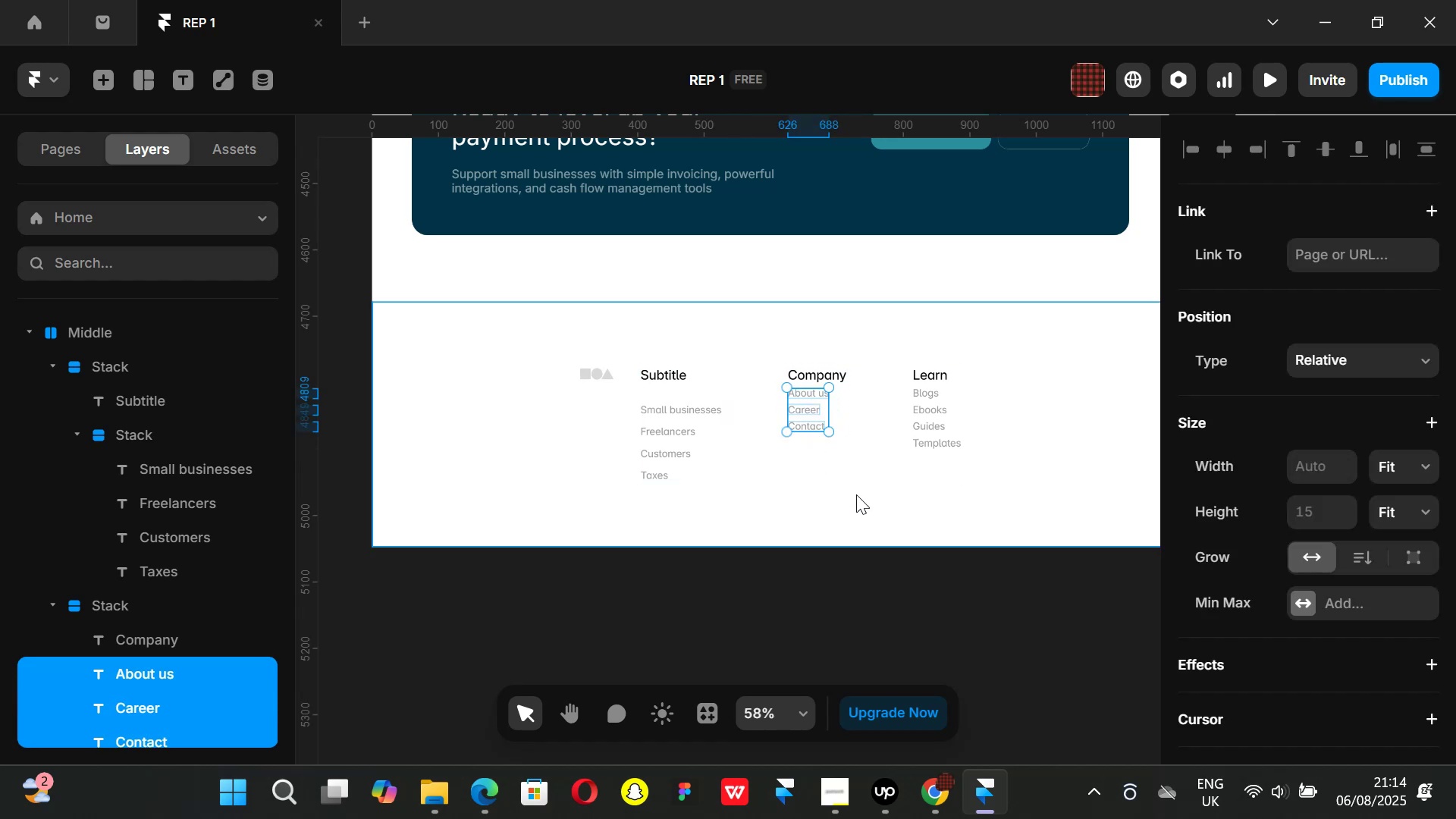 
key(Alt+Control+AltLeft)
 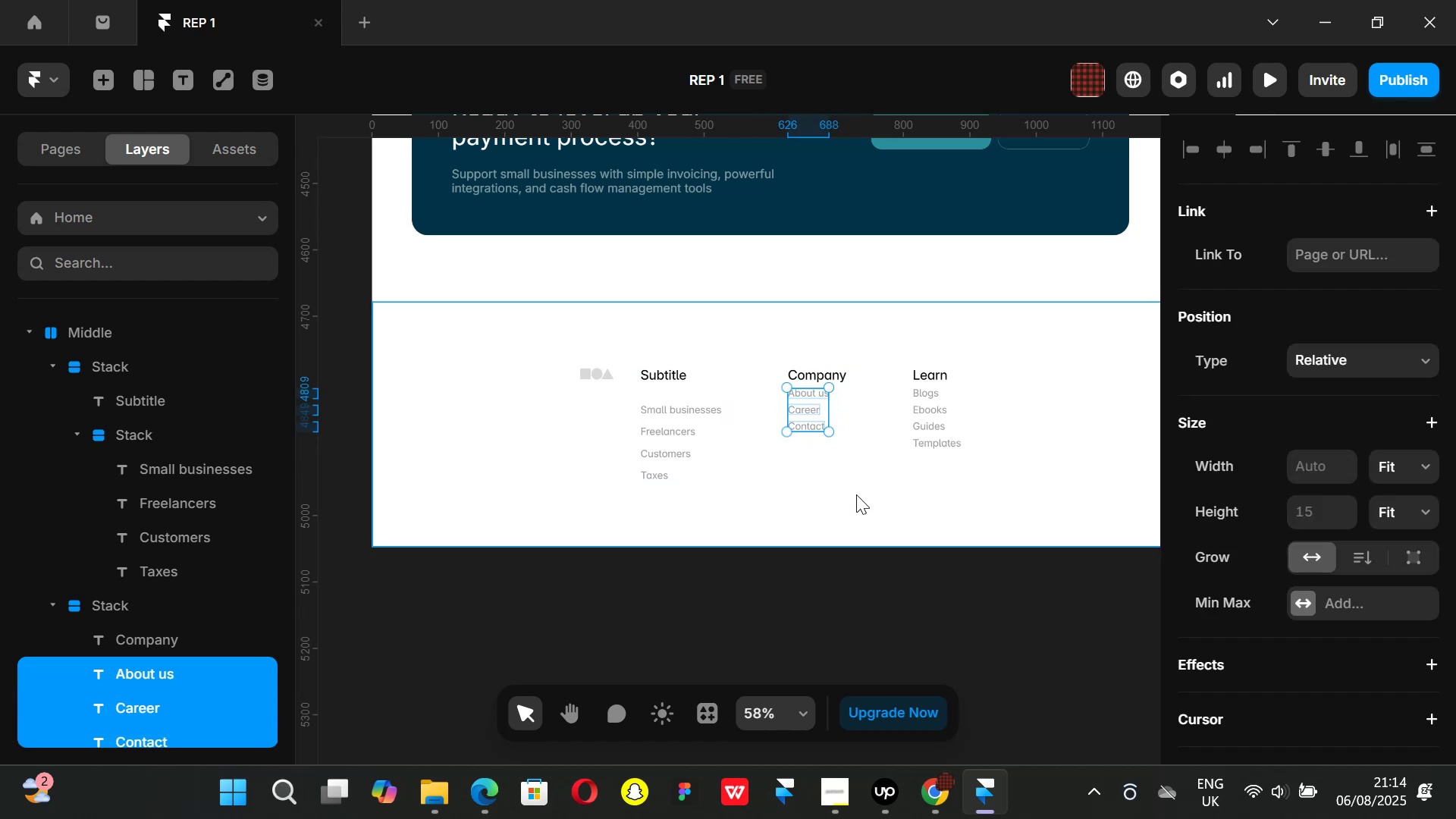 
key(Alt+Control+Enter)
 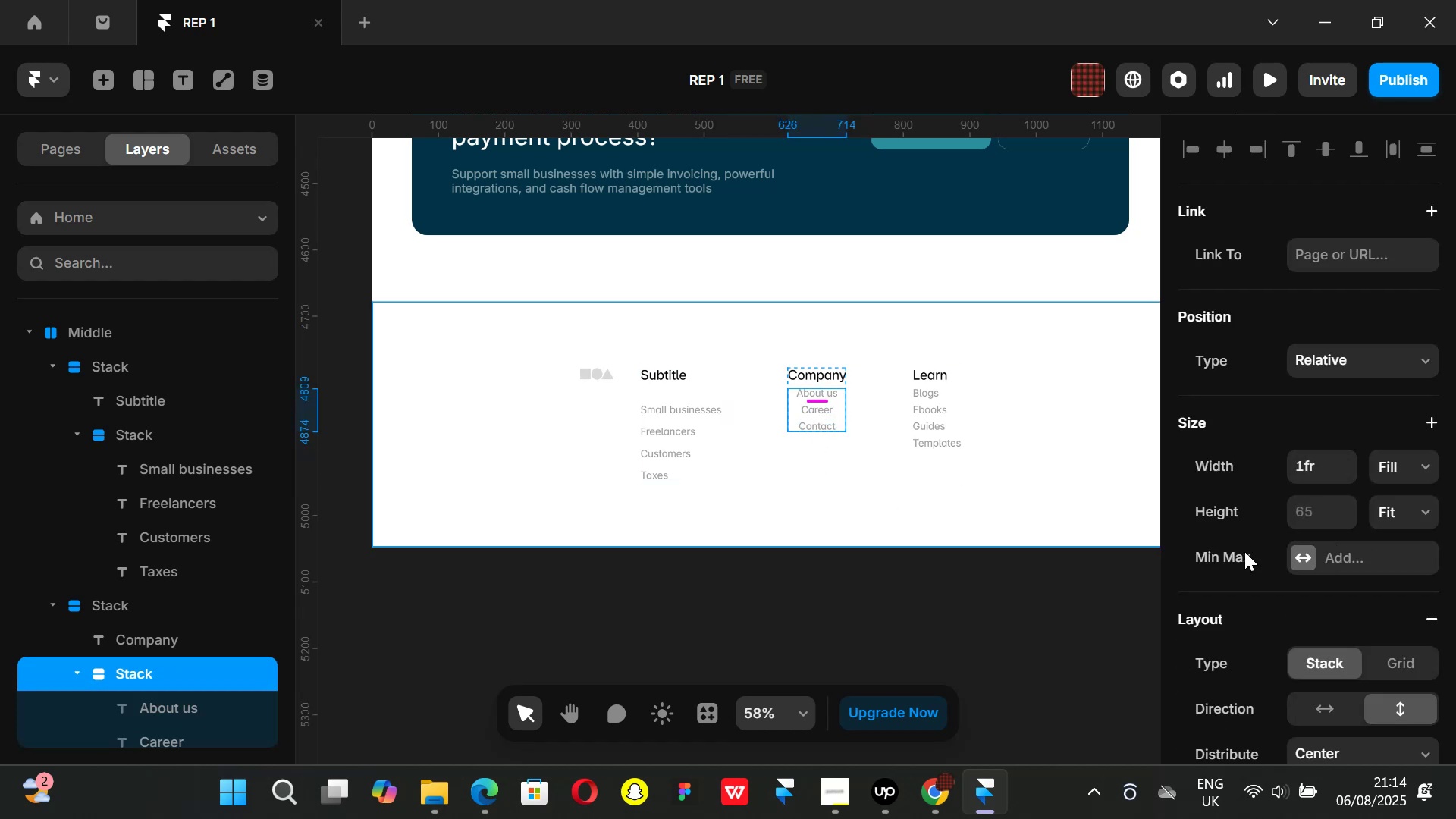 
scroll: coordinate [1319, 569], scroll_direction: down, amount: 1.0
 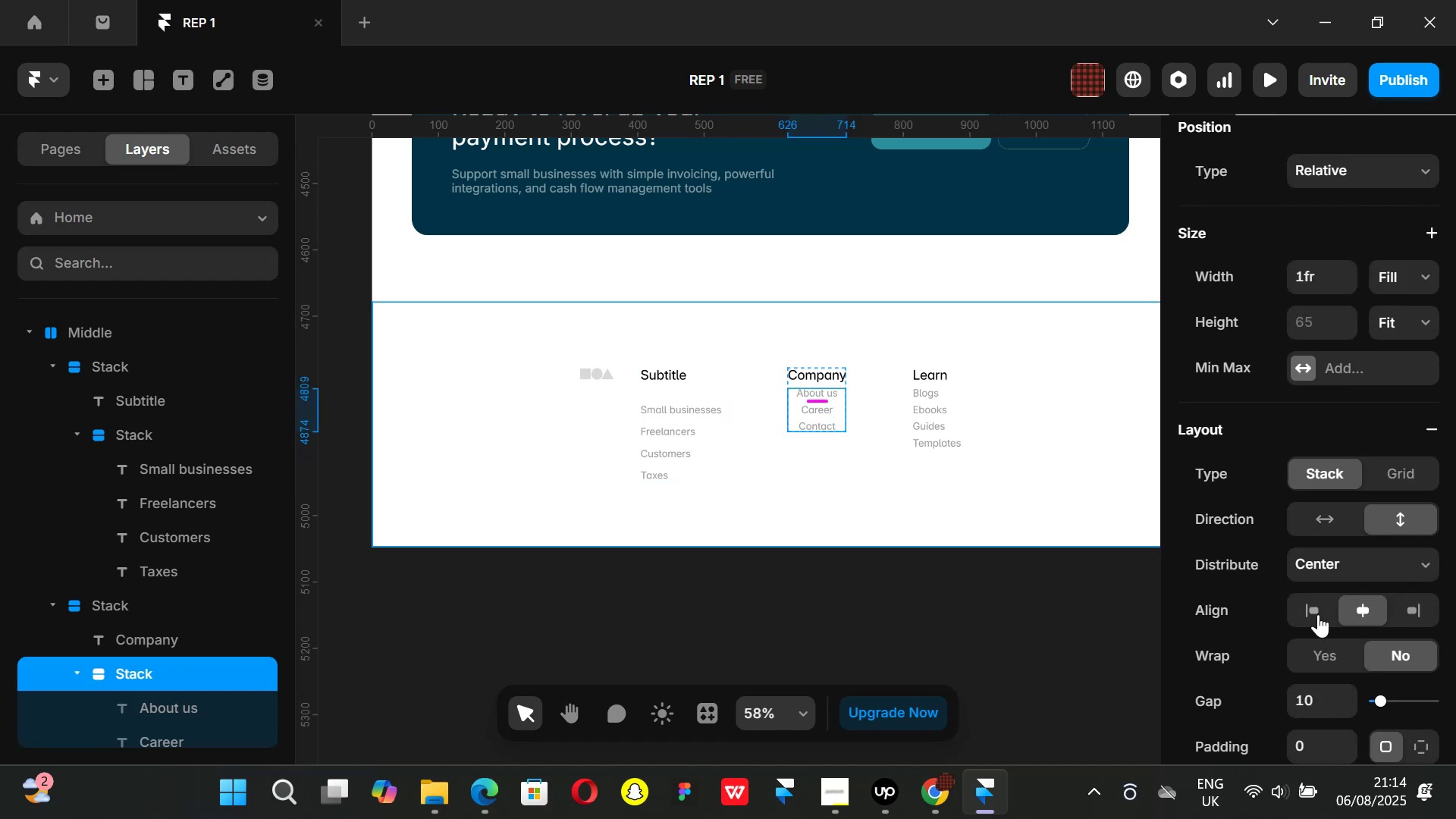 
left_click([1318, 610])
 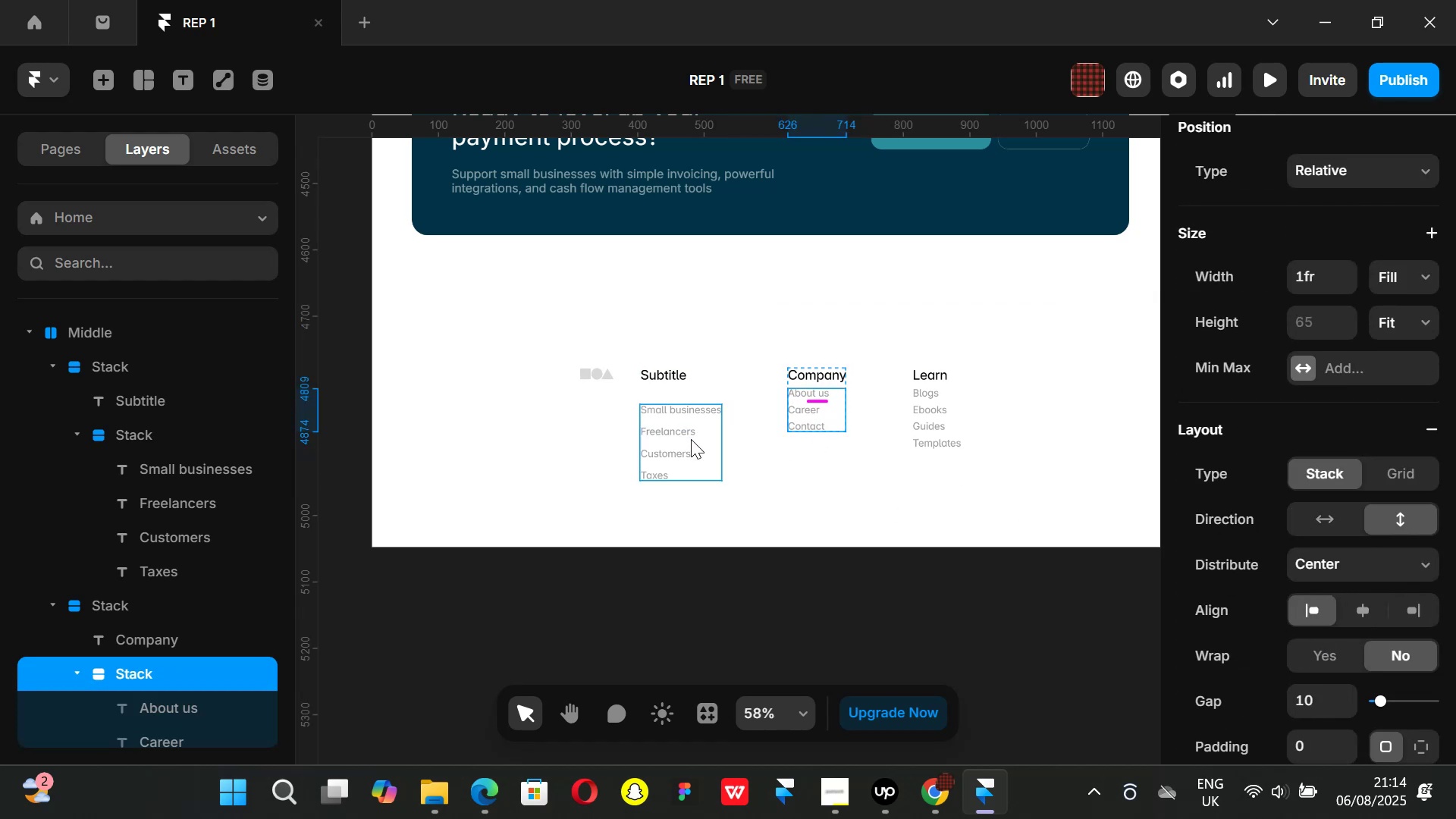 
left_click([693, 441])
 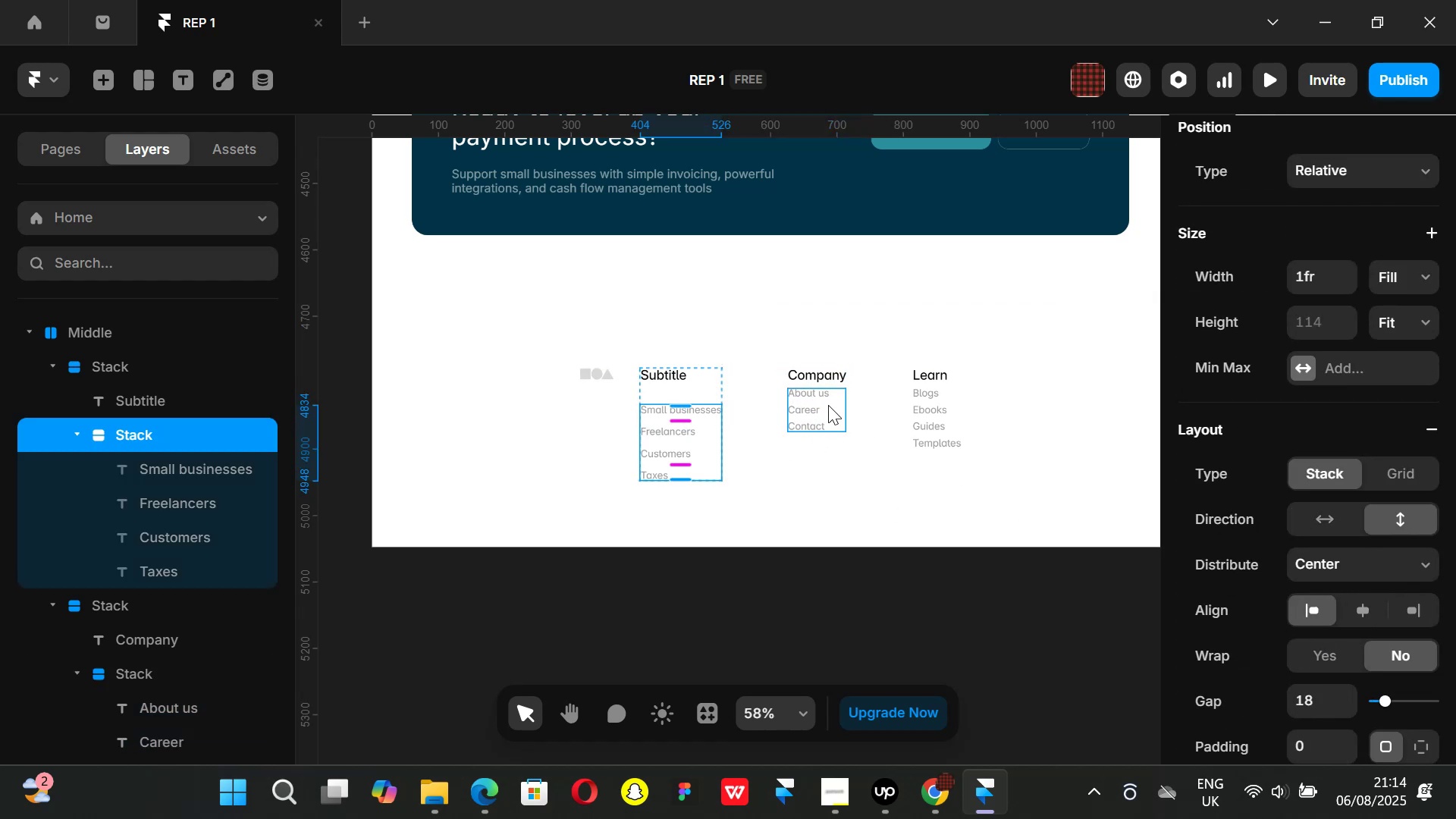 
left_click([828, 405])
 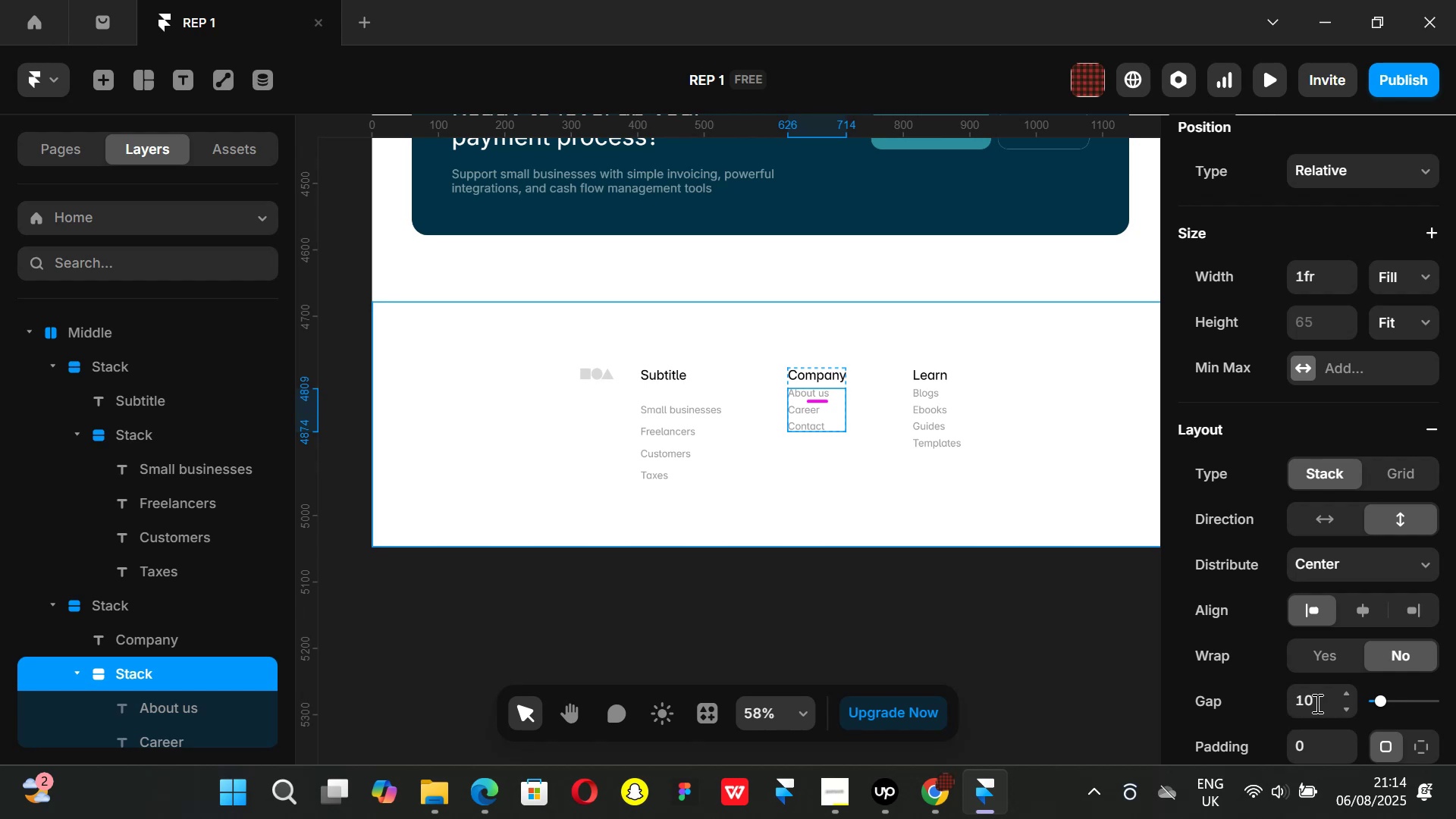 
left_click([1320, 700])
 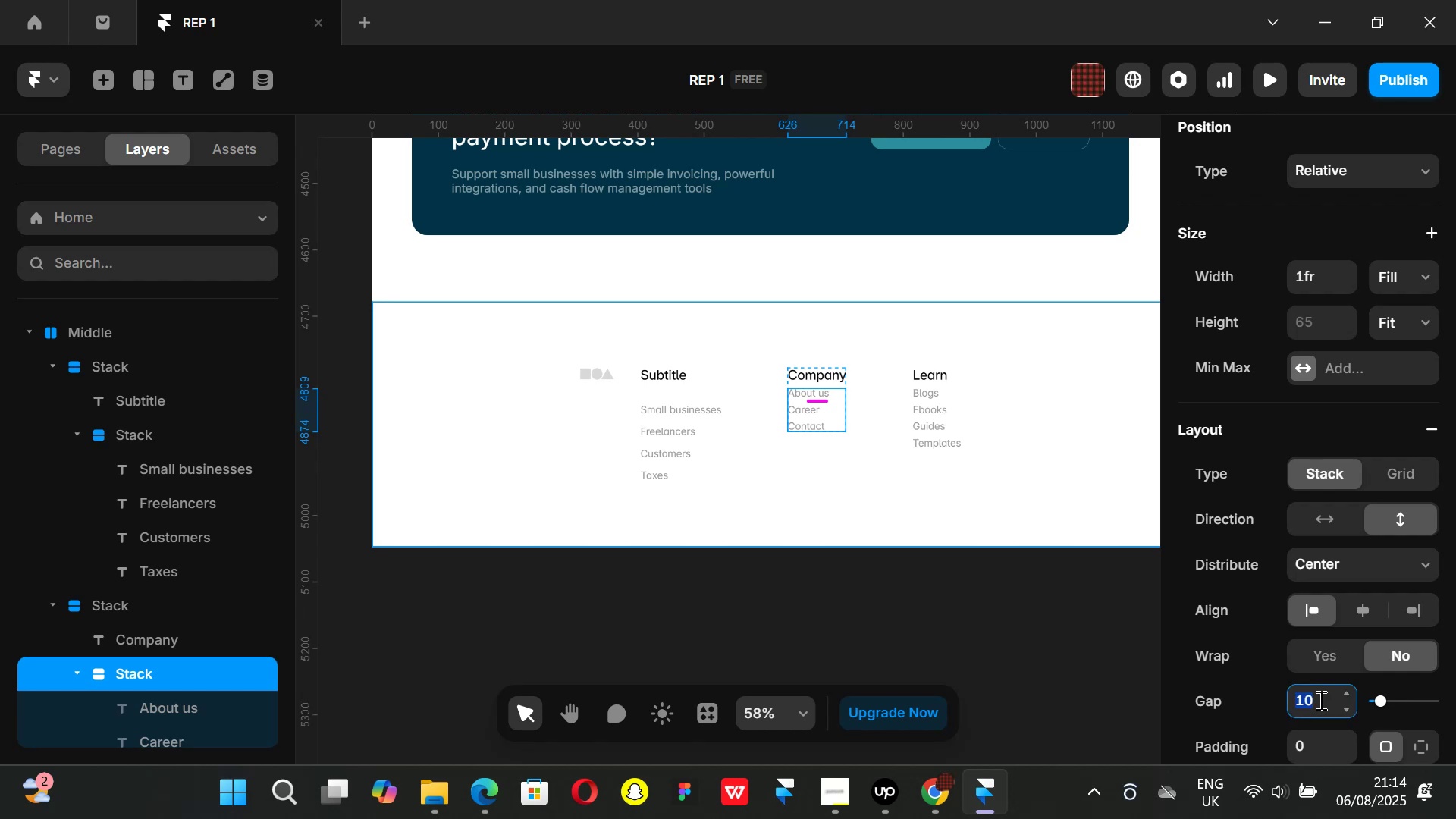 
type(18)
 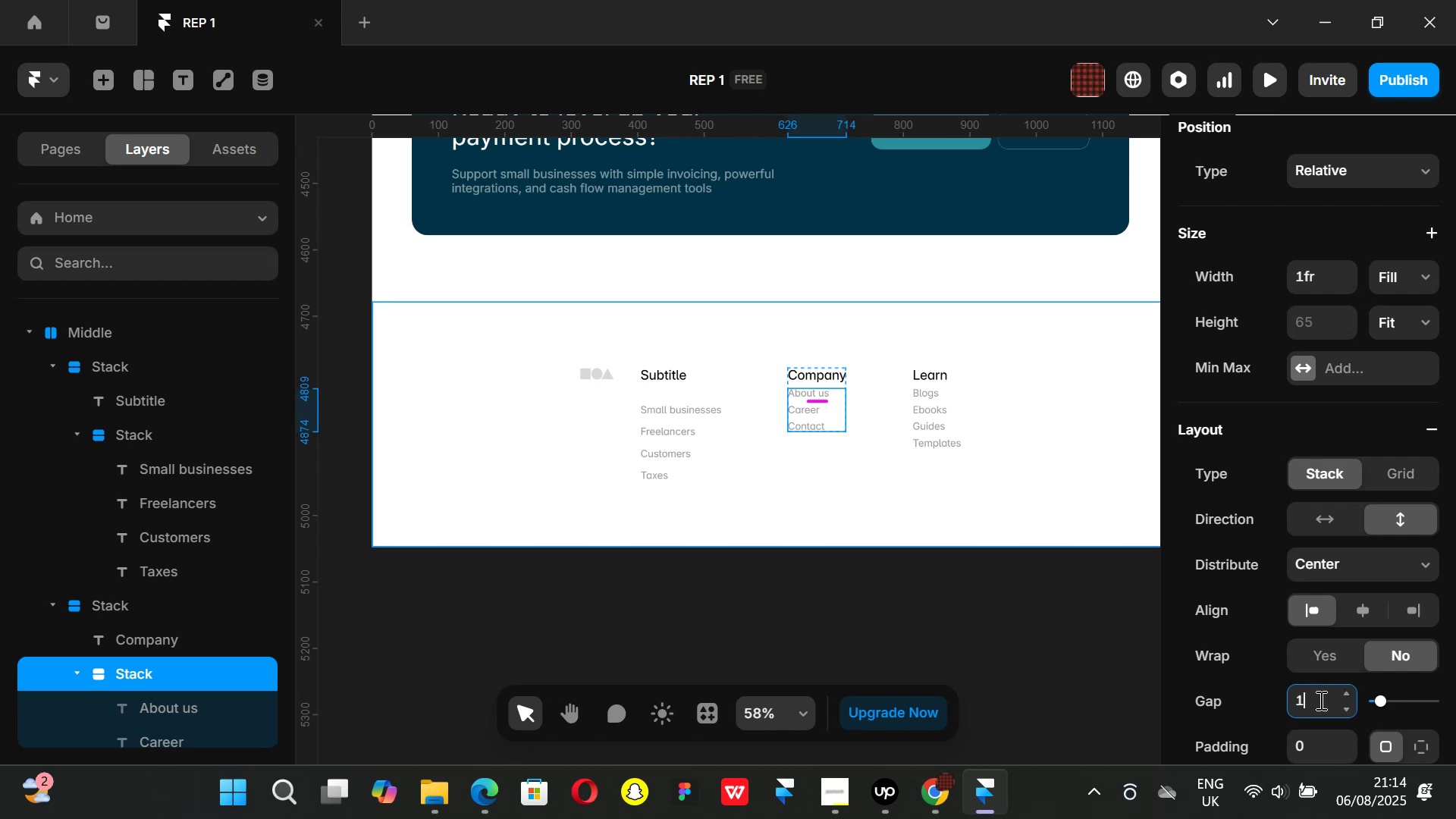 
key(Enter)
 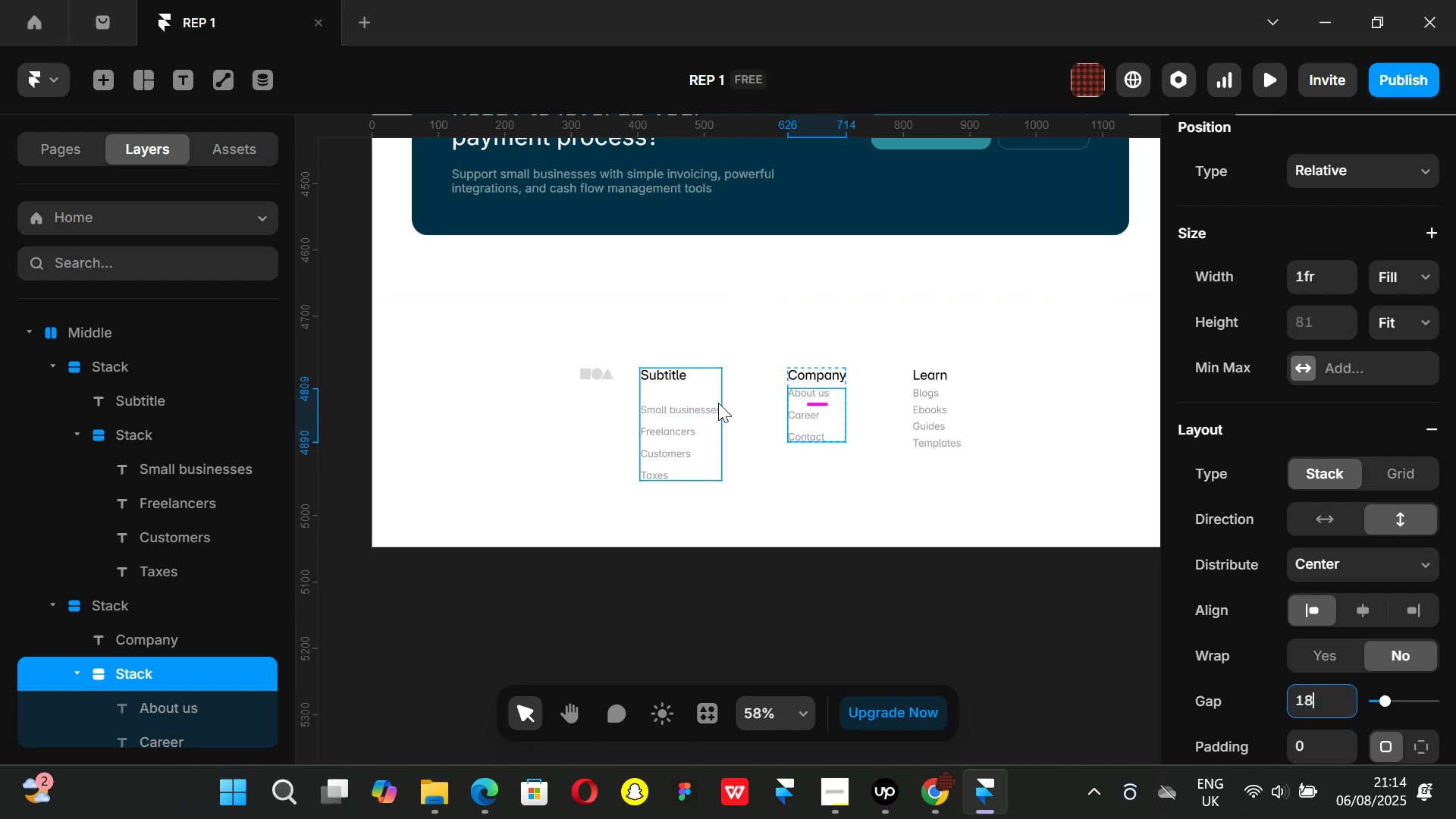 
left_click([718, 400])
 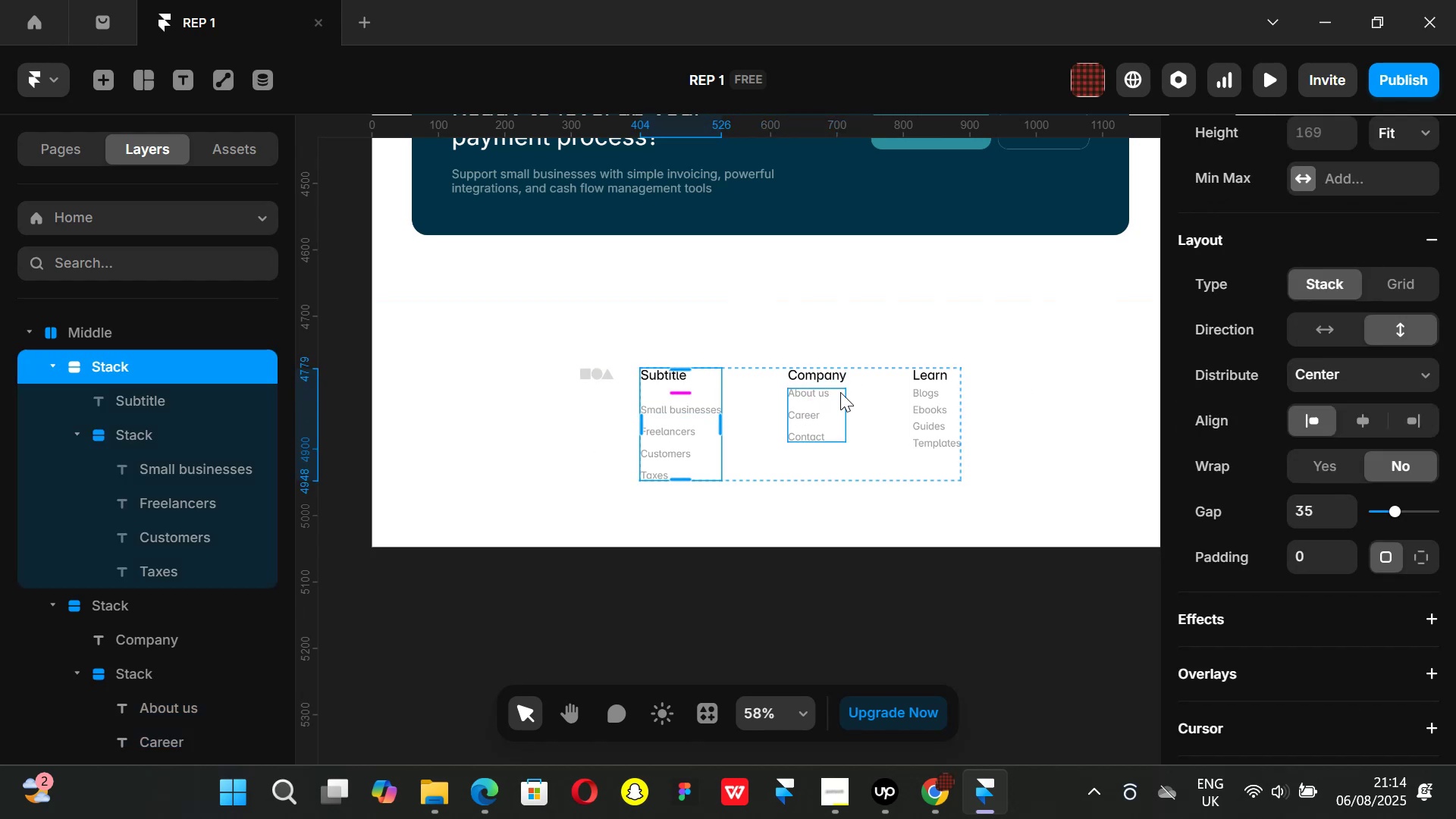 
left_click([843, 388])
 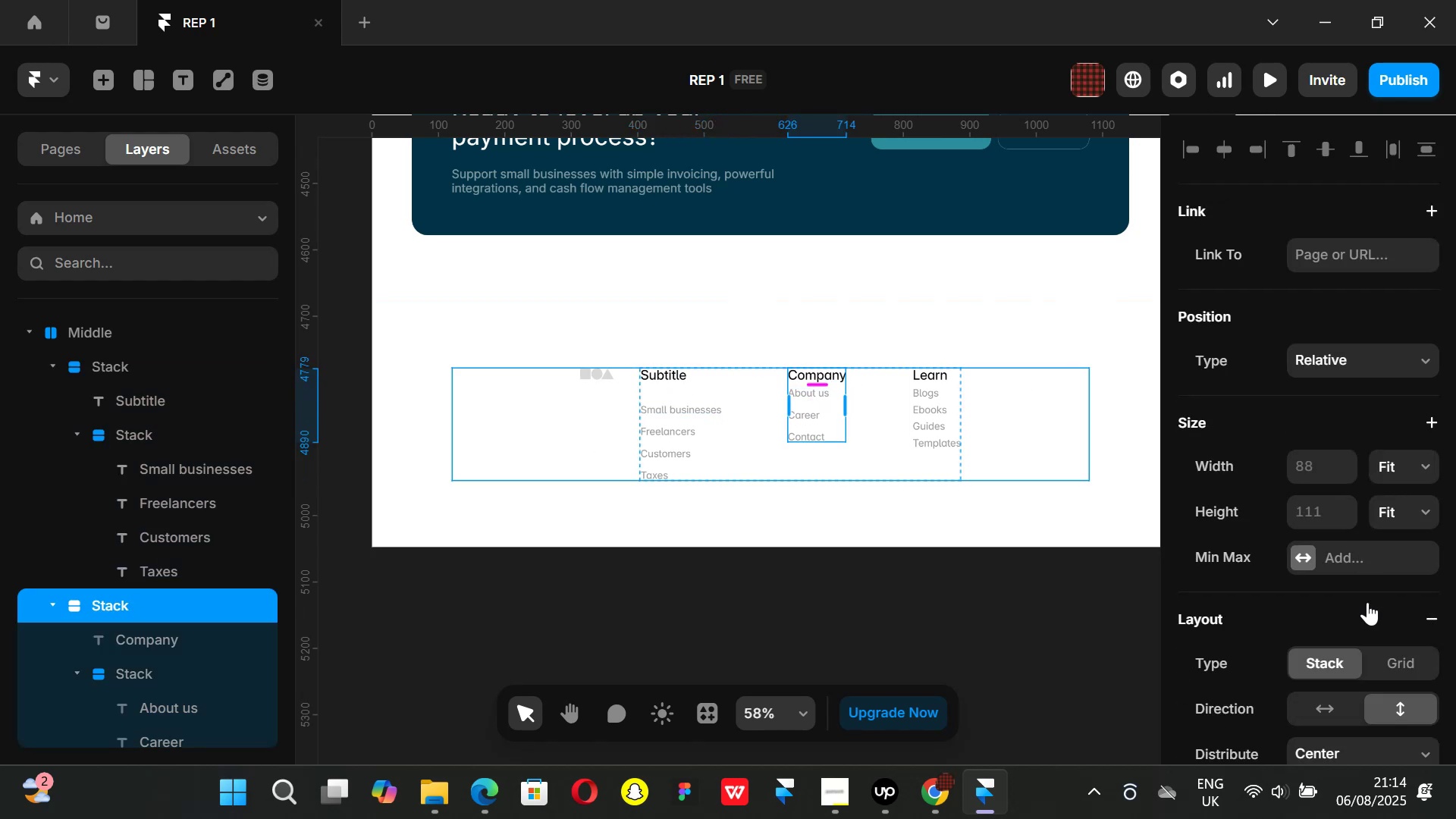 
scroll: coordinate [1369, 607], scroll_direction: down, amount: 1.0
 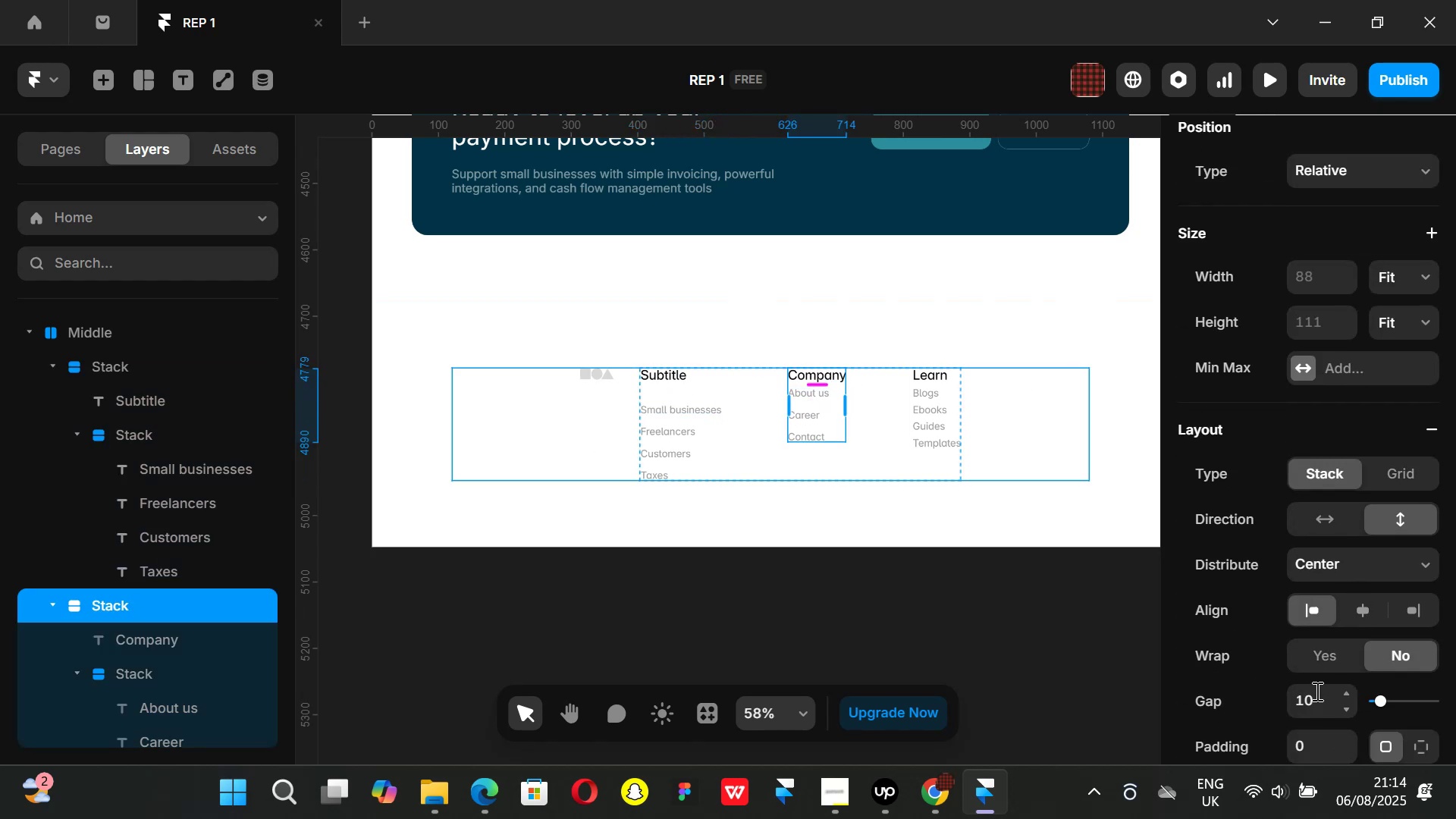 
left_click([1316, 695])
 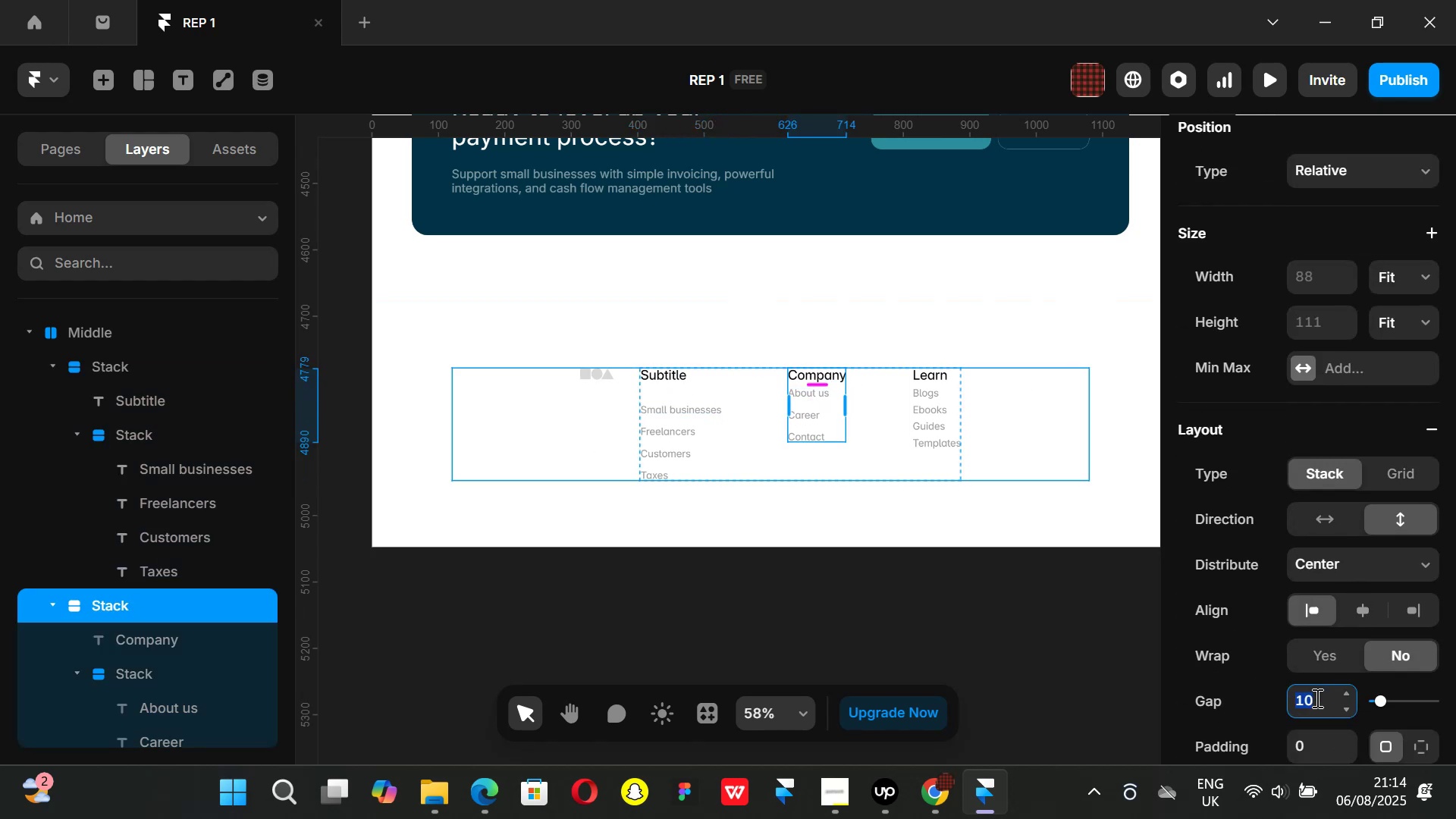 
type(35)
 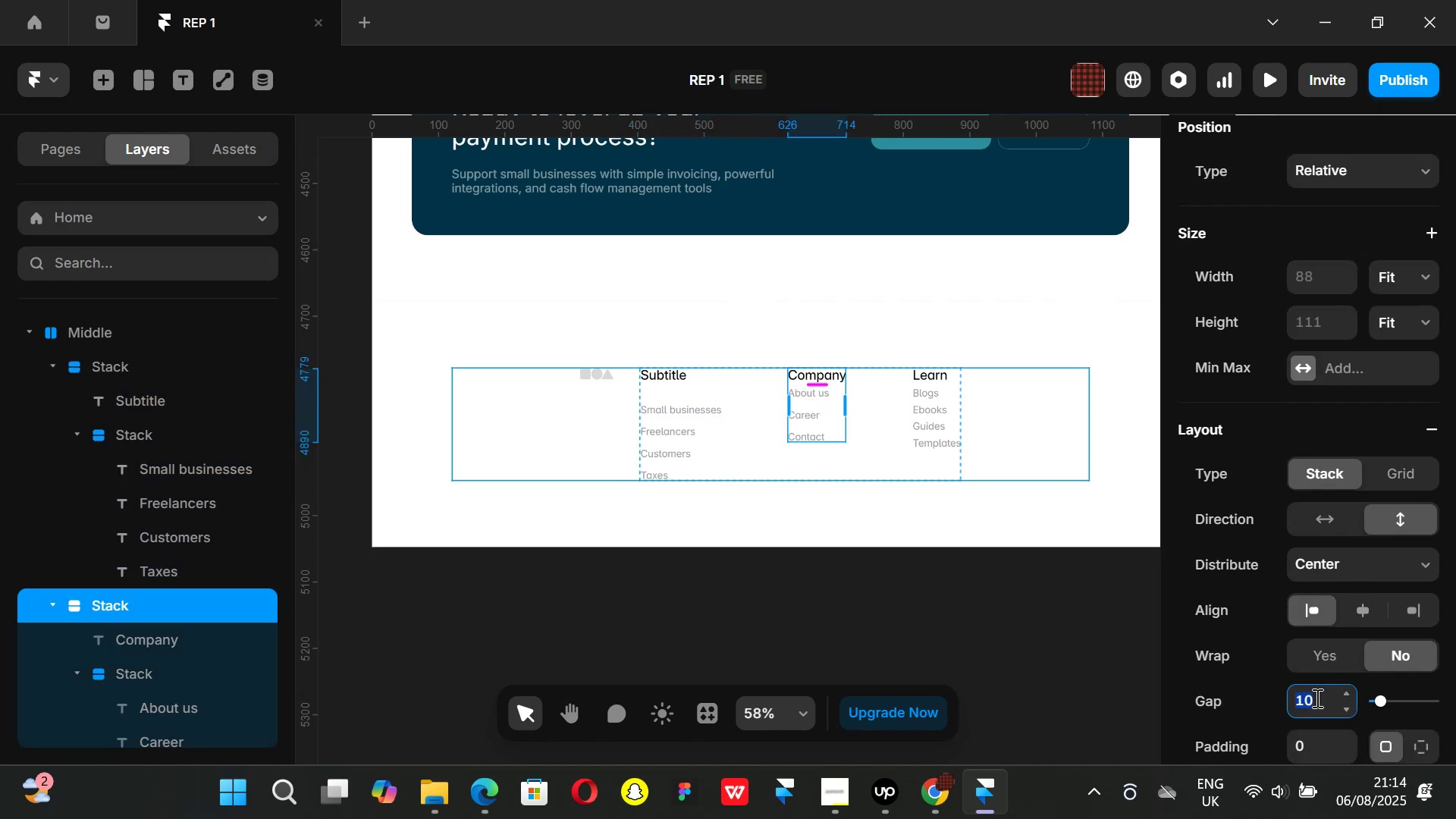 
key(Enter)
 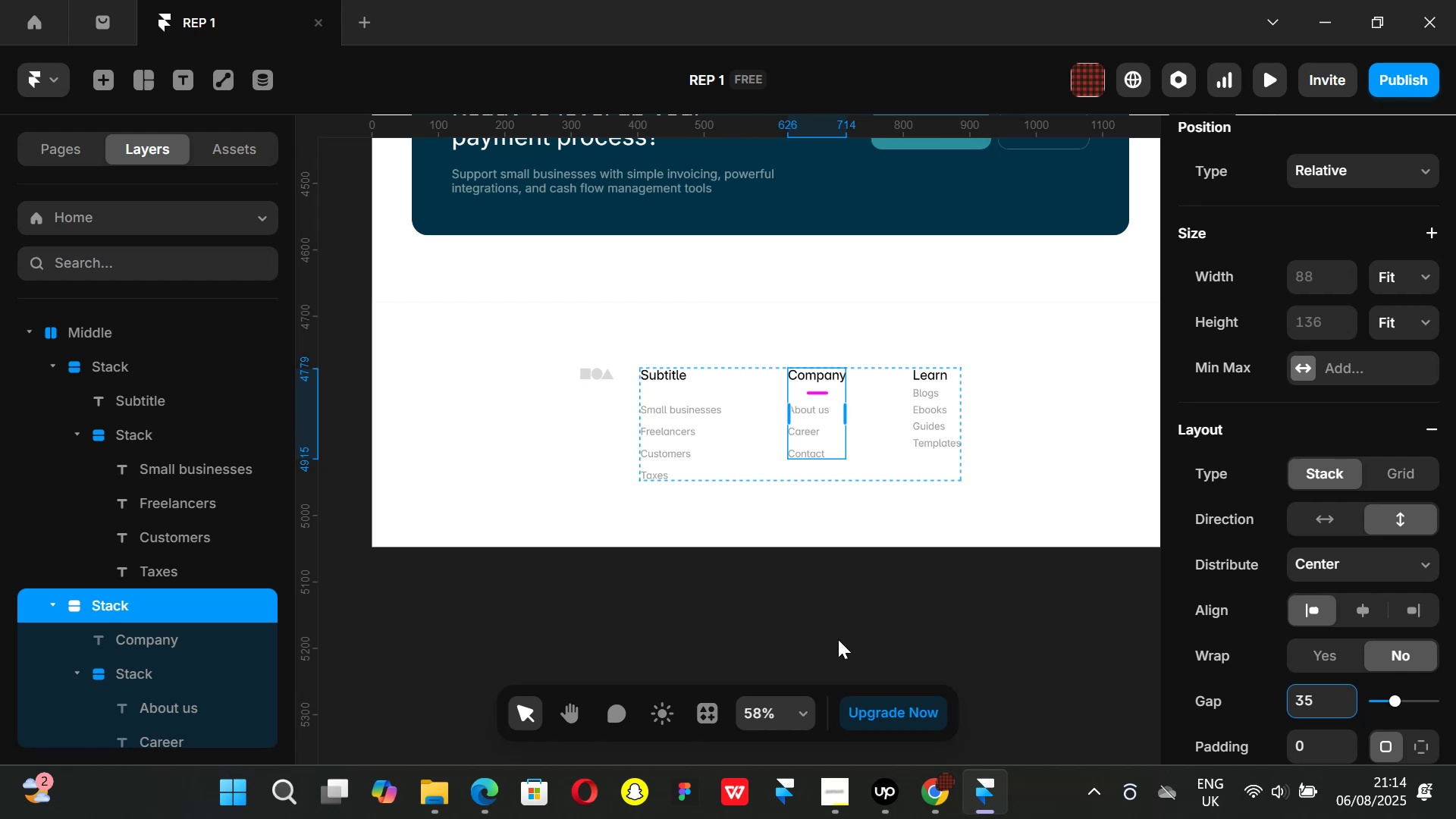 
left_click([838, 639])
 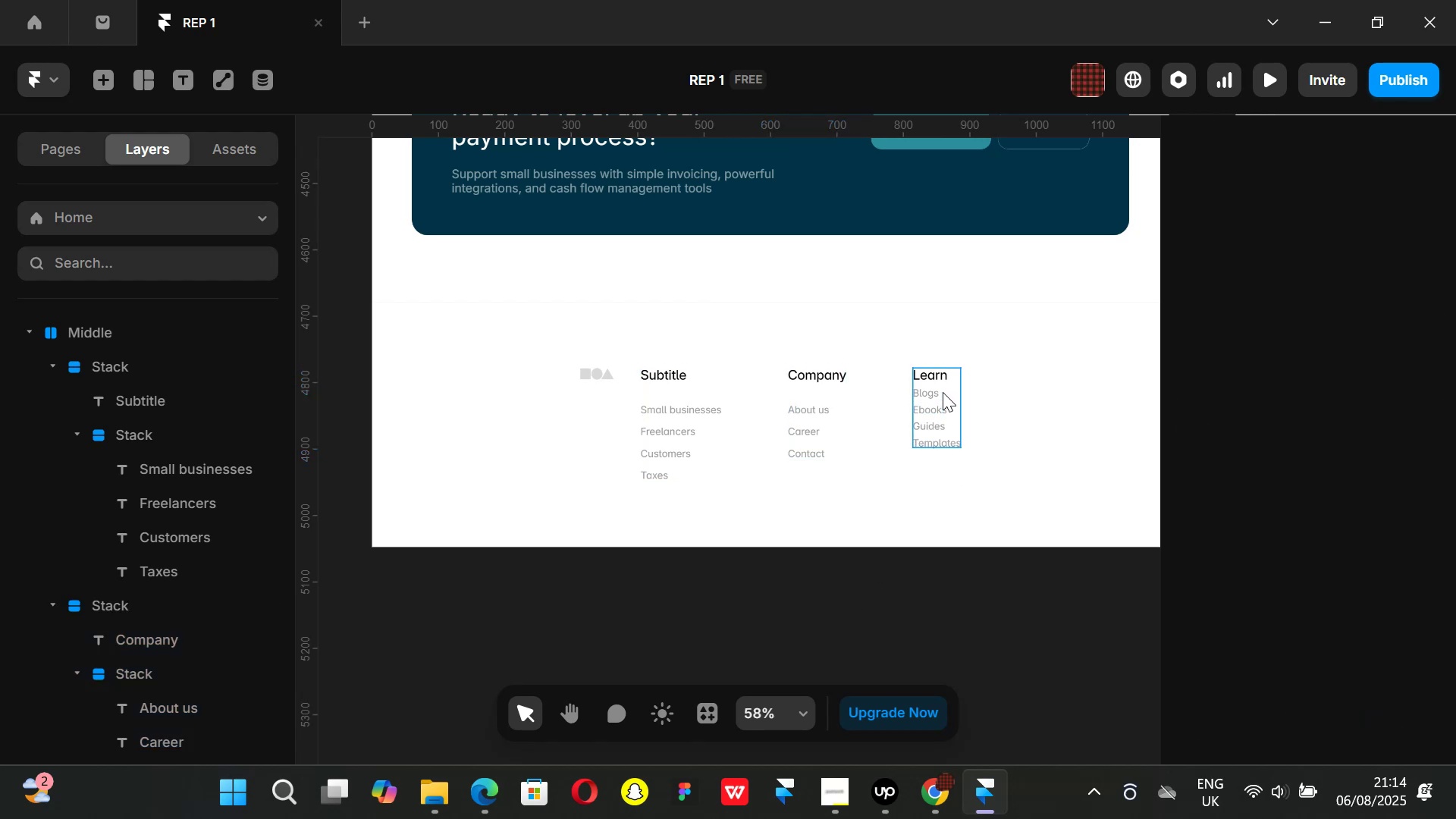 
left_click([929, 392])
 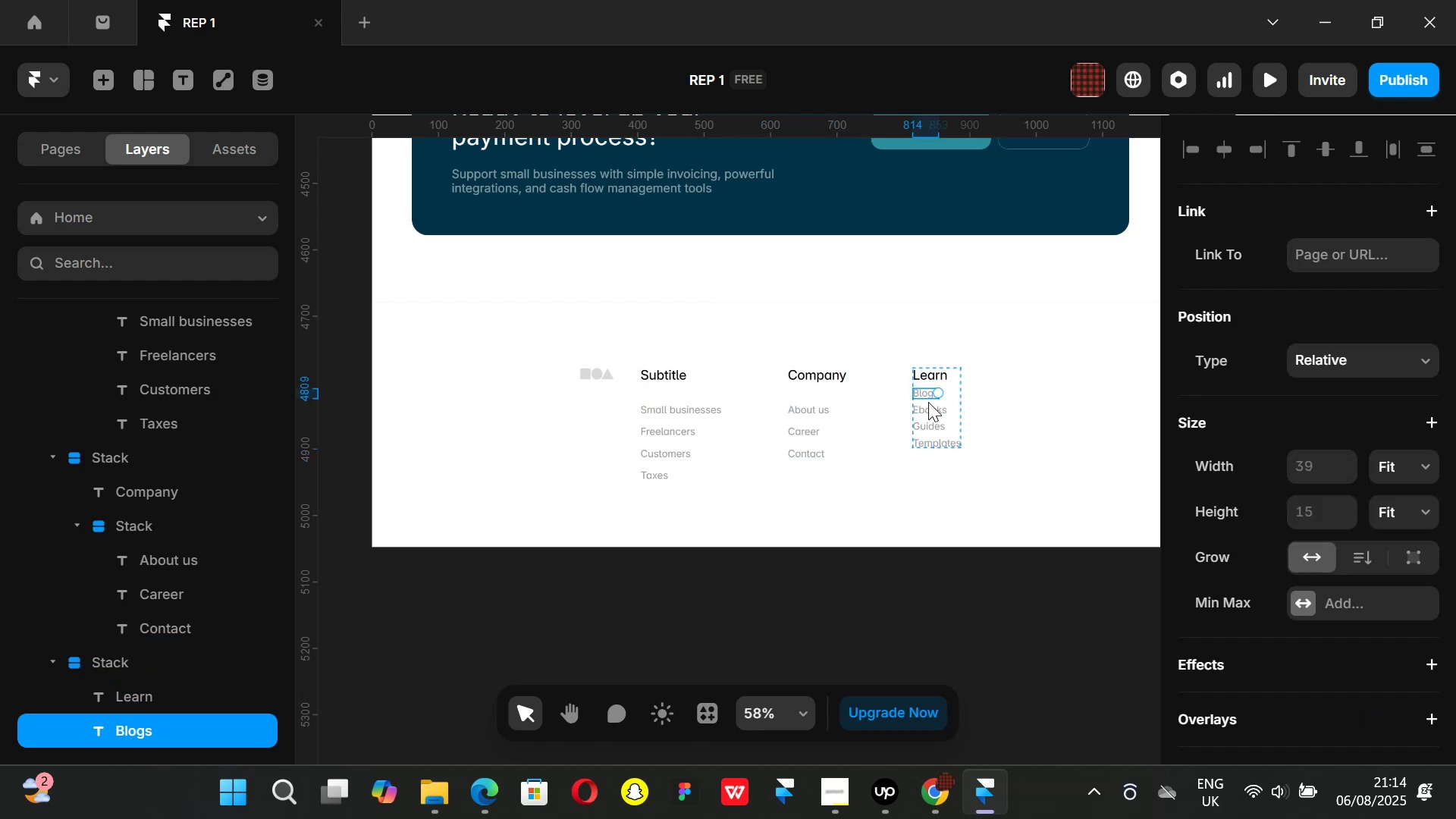 
hold_key(key=ShiftLeft, duration=1.51)
left_click([928, 409])
 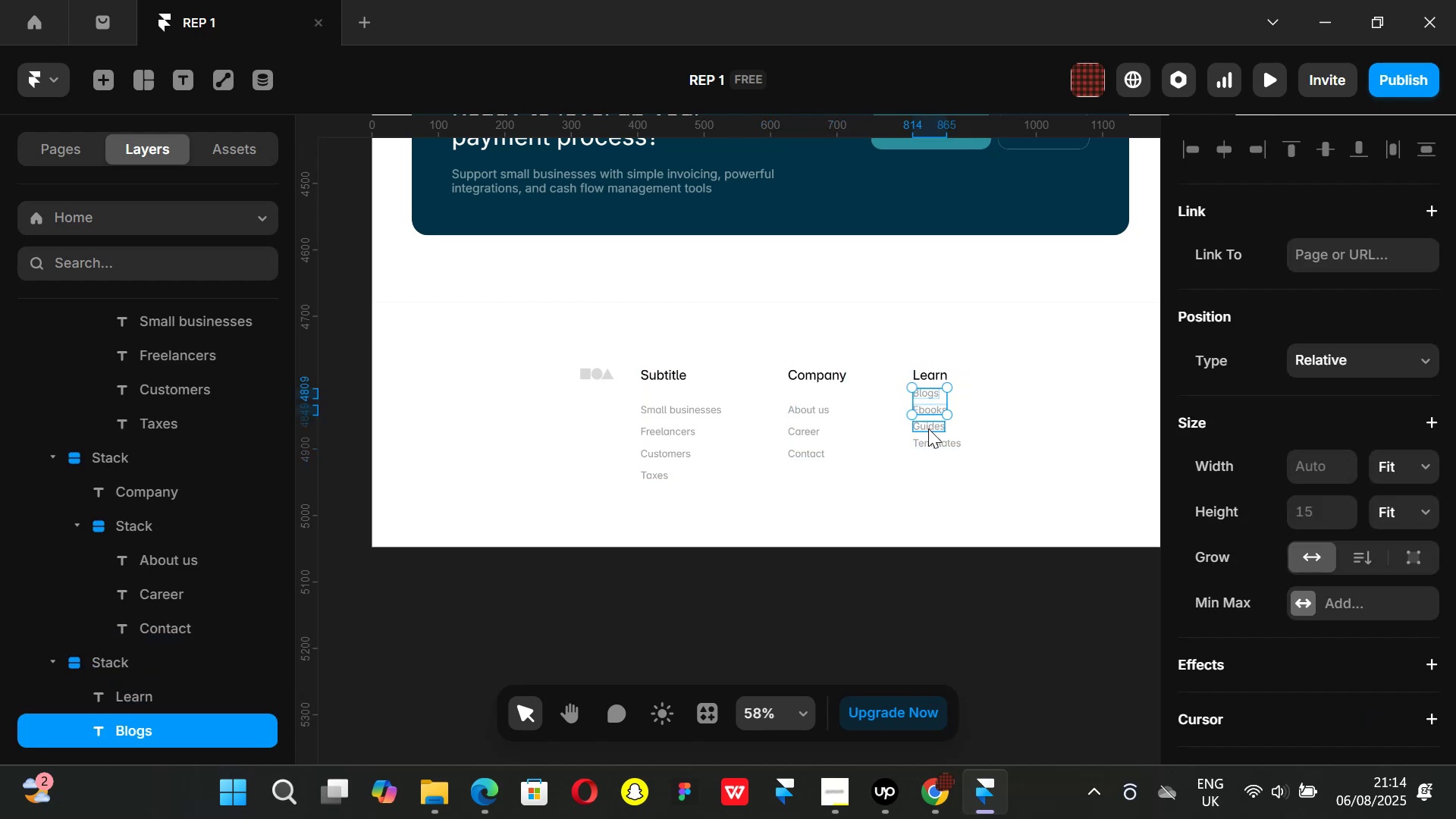 
double_click([928, 428])
 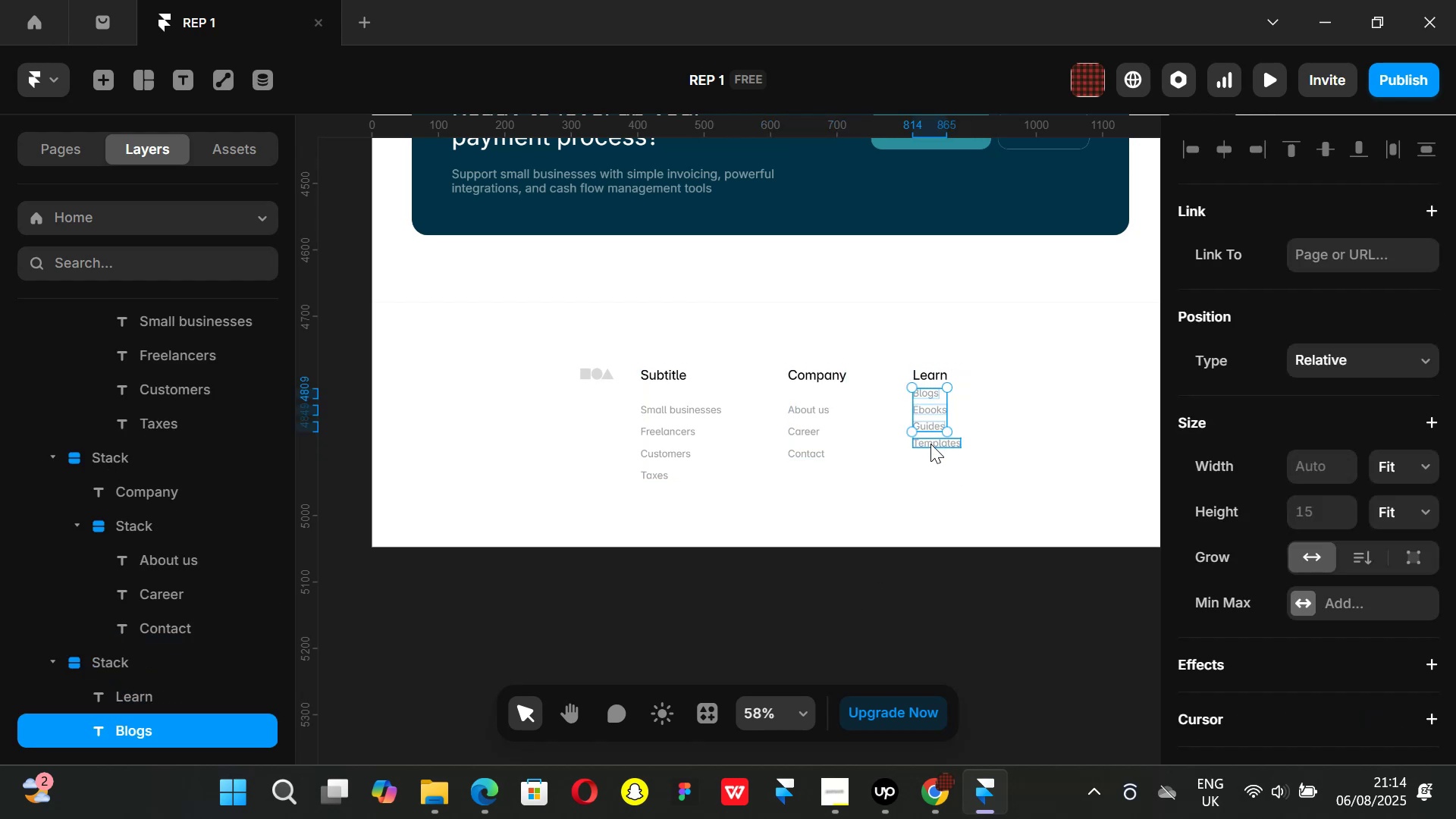 
hold_key(key=ShiftLeft, duration=0.53)
left_click([930, 444])
 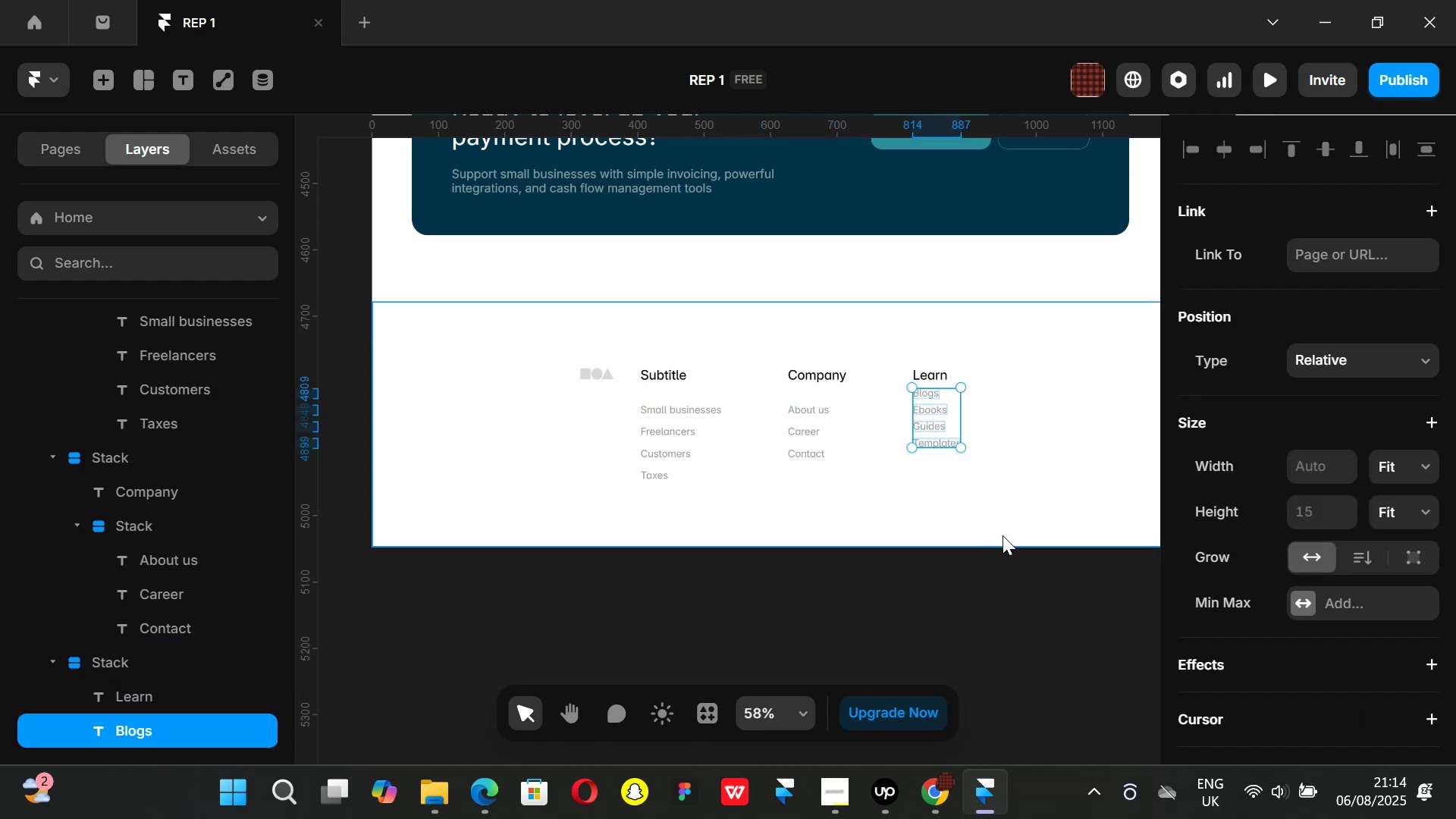 
key(Control+ControlLeft)
 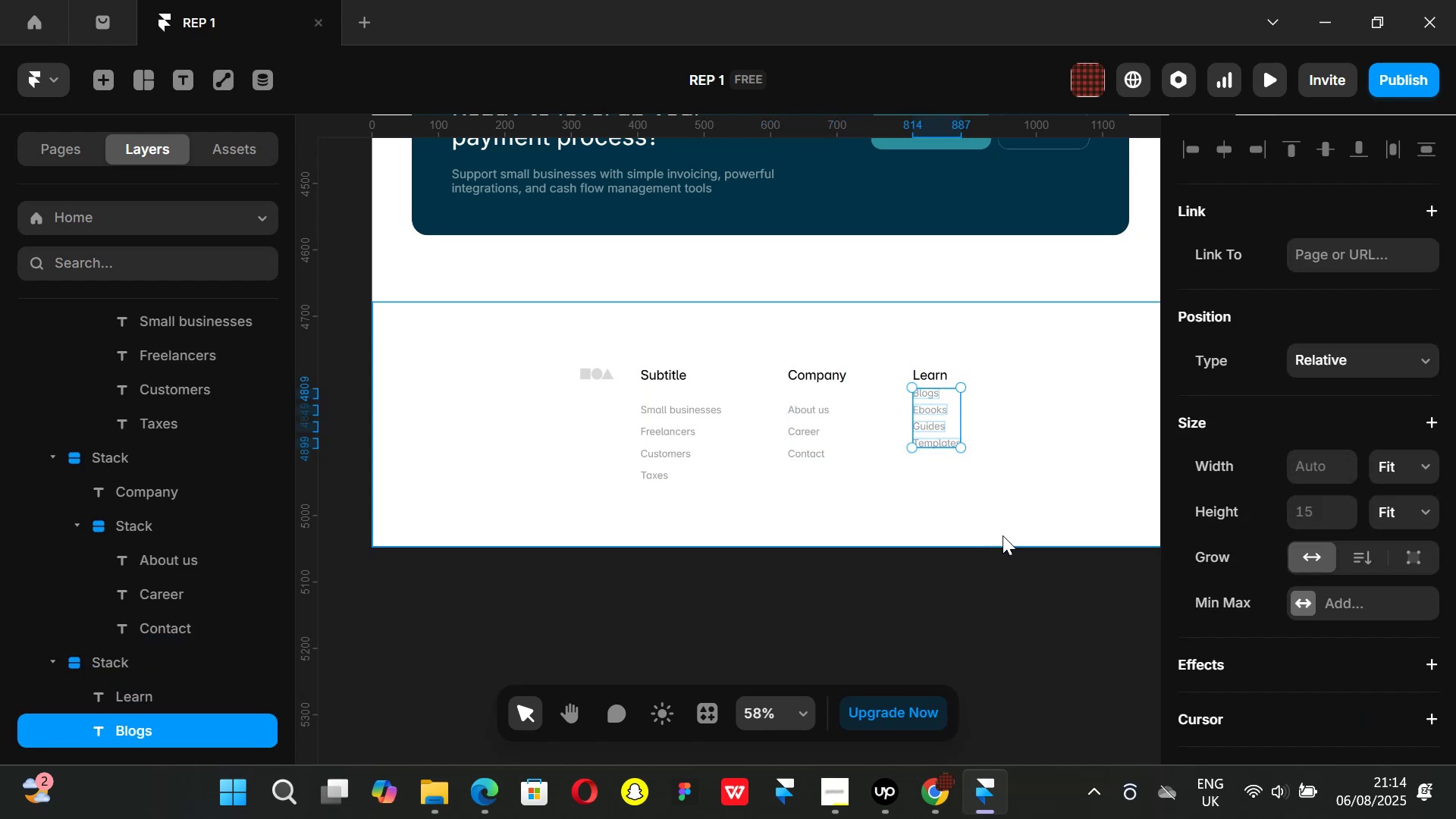 
key(Alt+Control+AltLeft)
 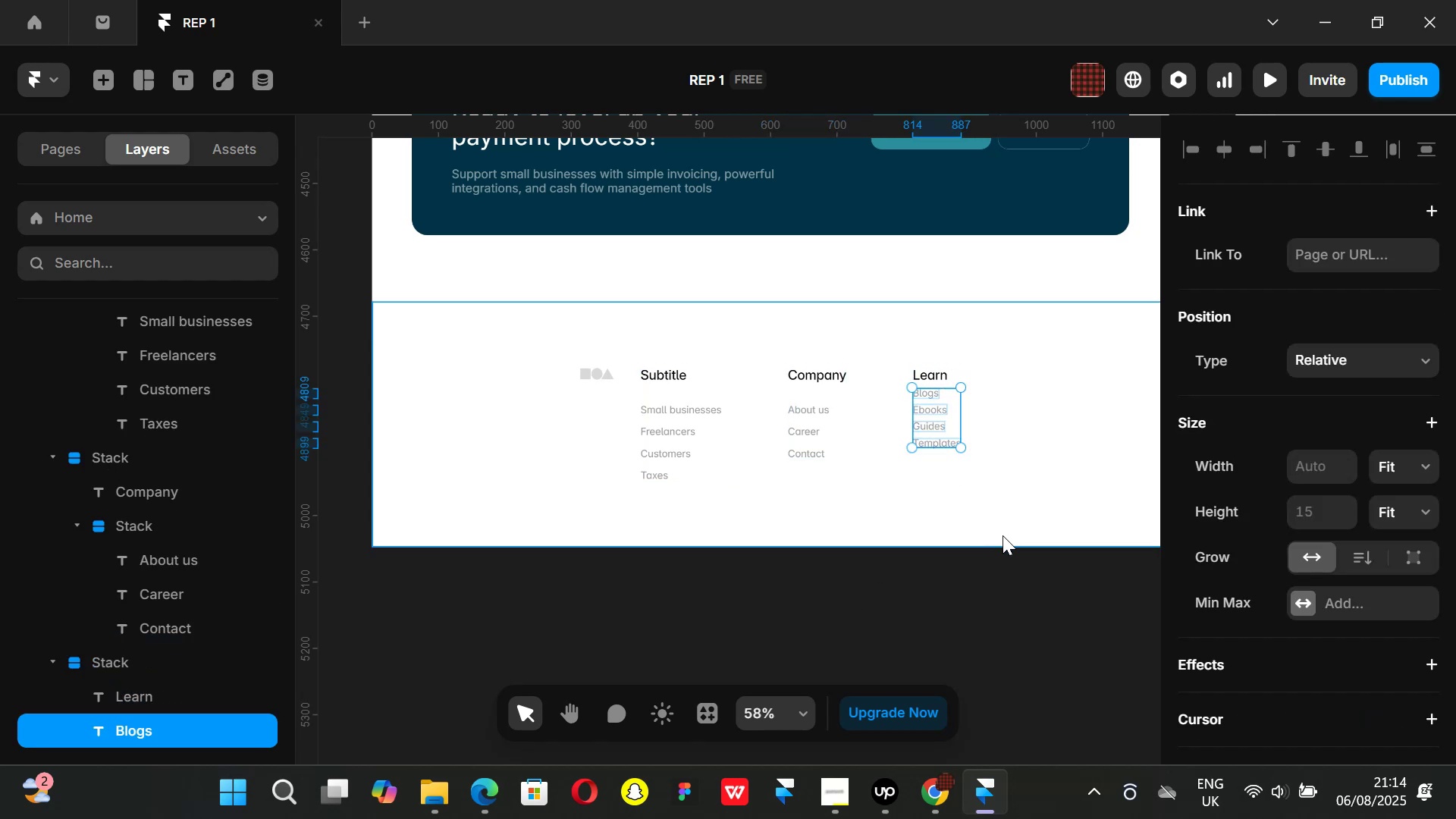 
key(Alt+Control+Enter)
 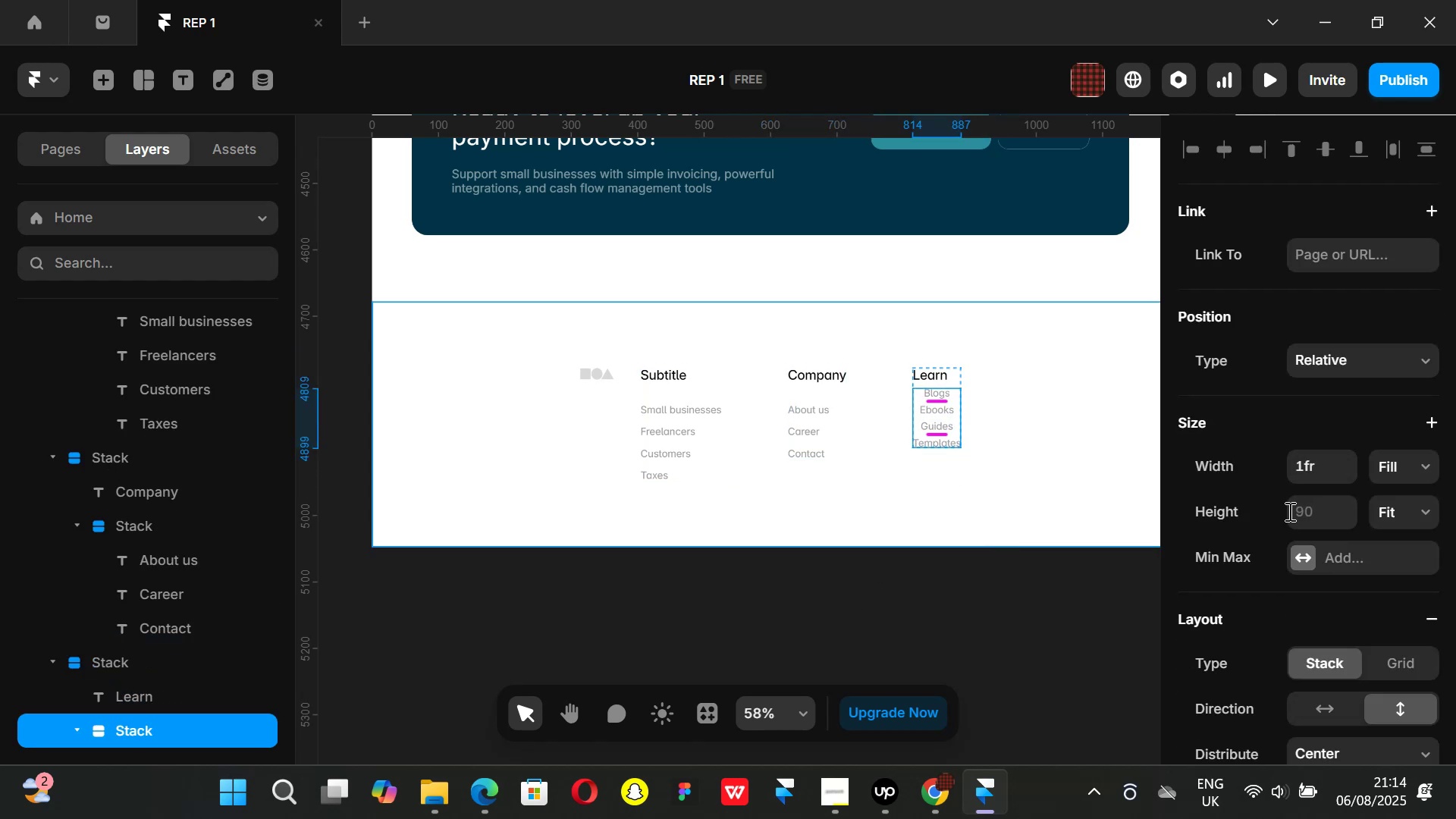 
scroll: coordinate [1320, 560], scroll_direction: down, amount: 3.0
 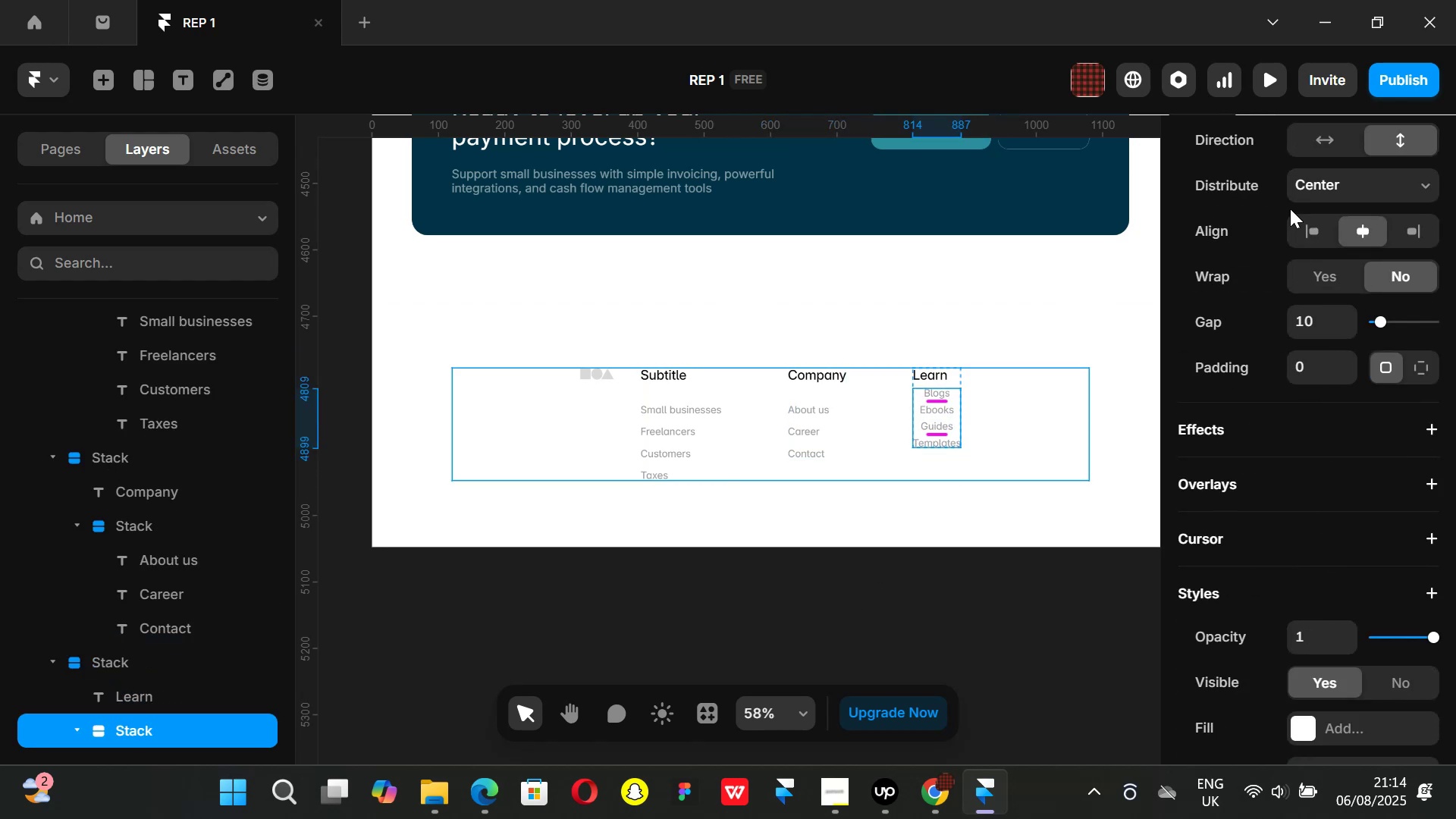 
left_click([1313, 231])
 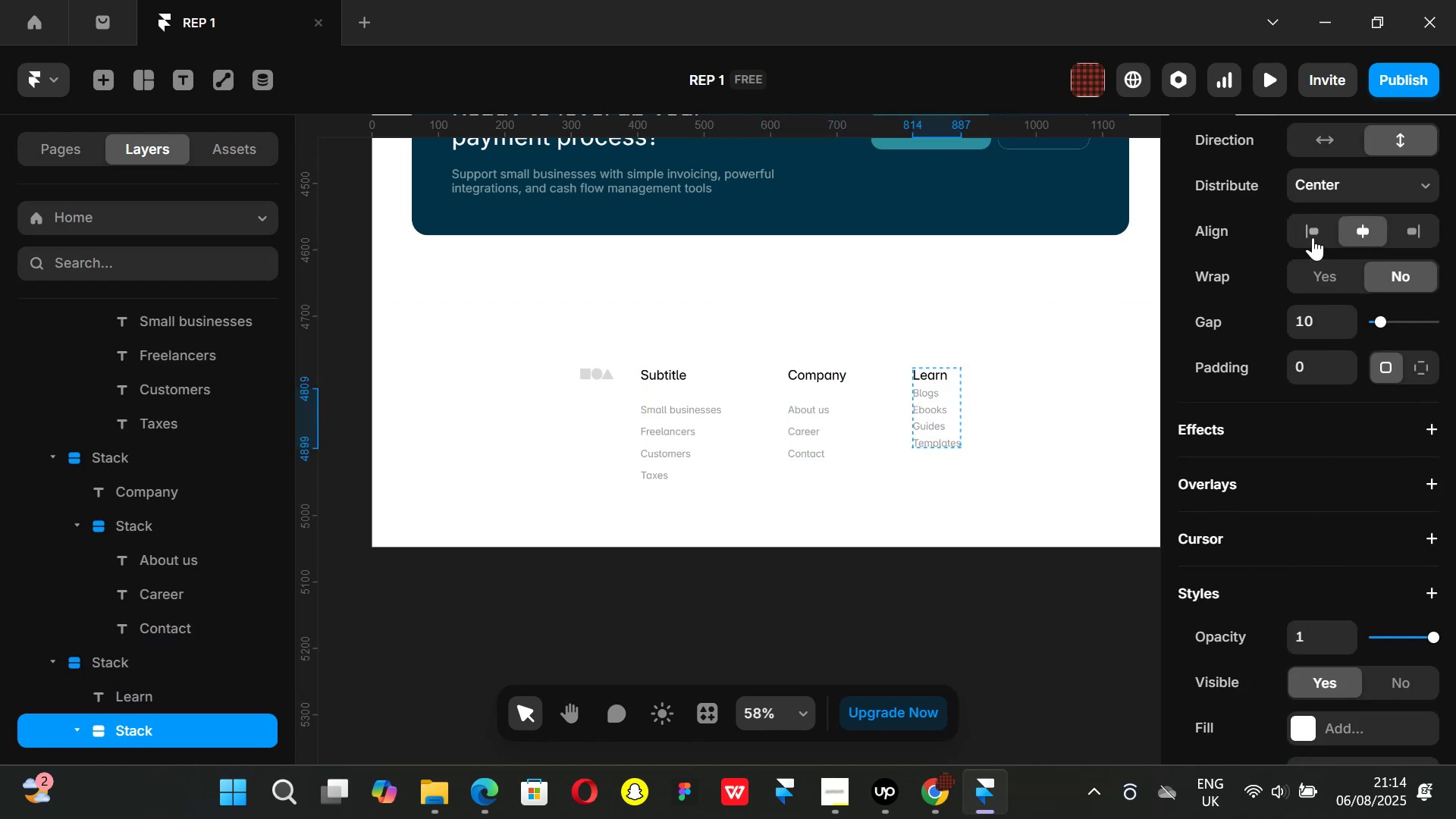 
left_click([1313, 235])
 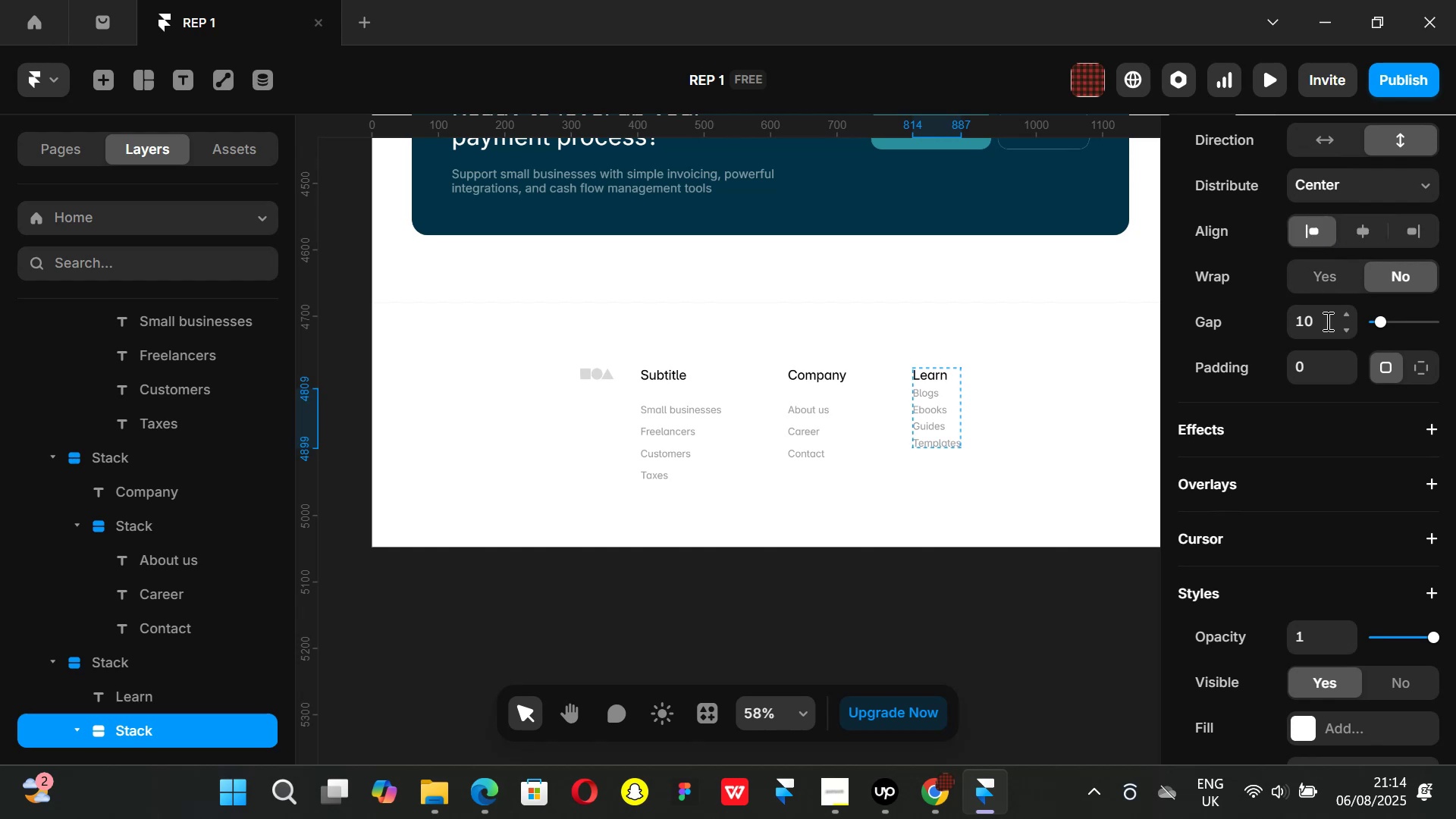 
left_click([1323, 325])
 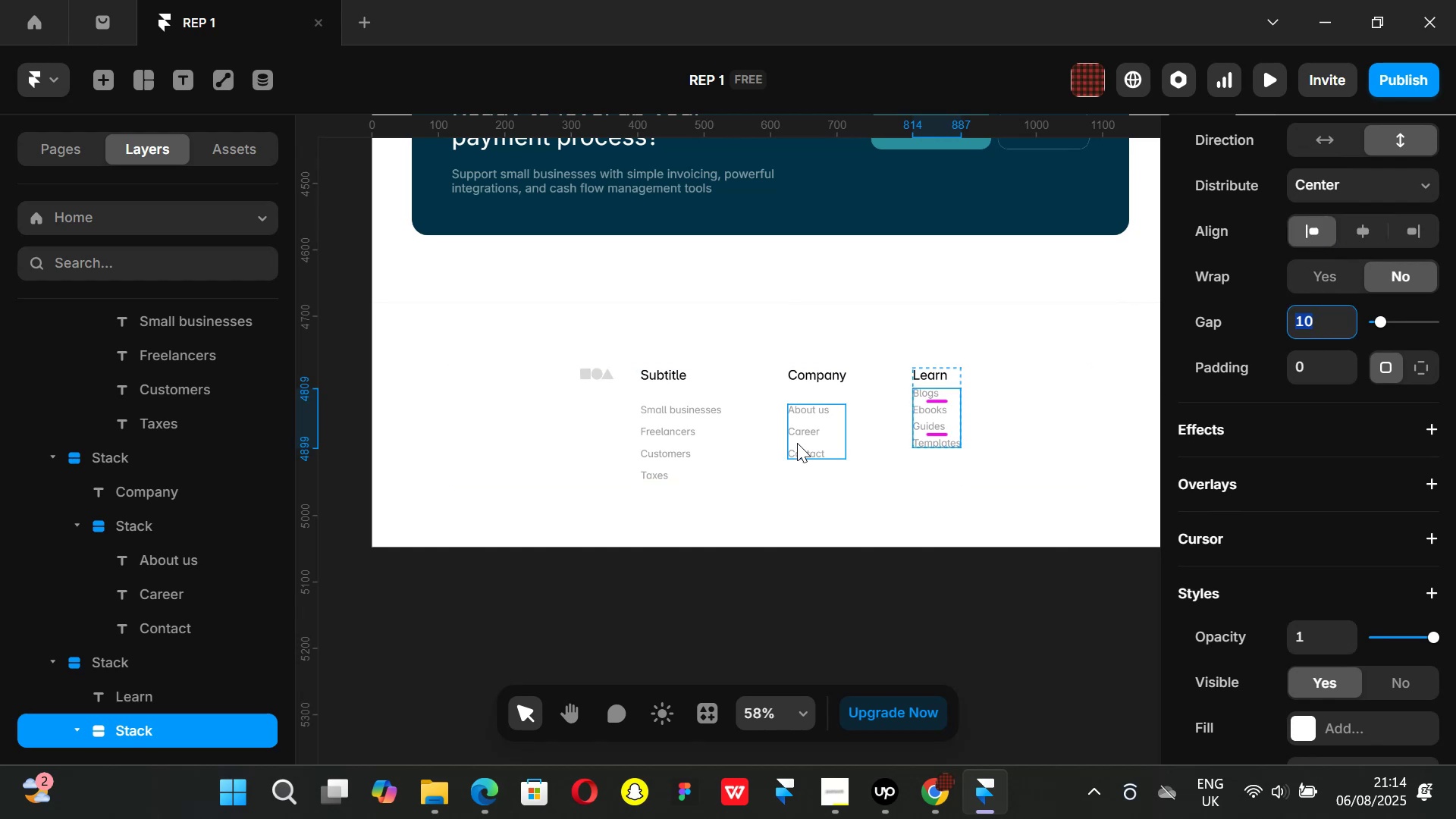 
left_click([811, 441])
 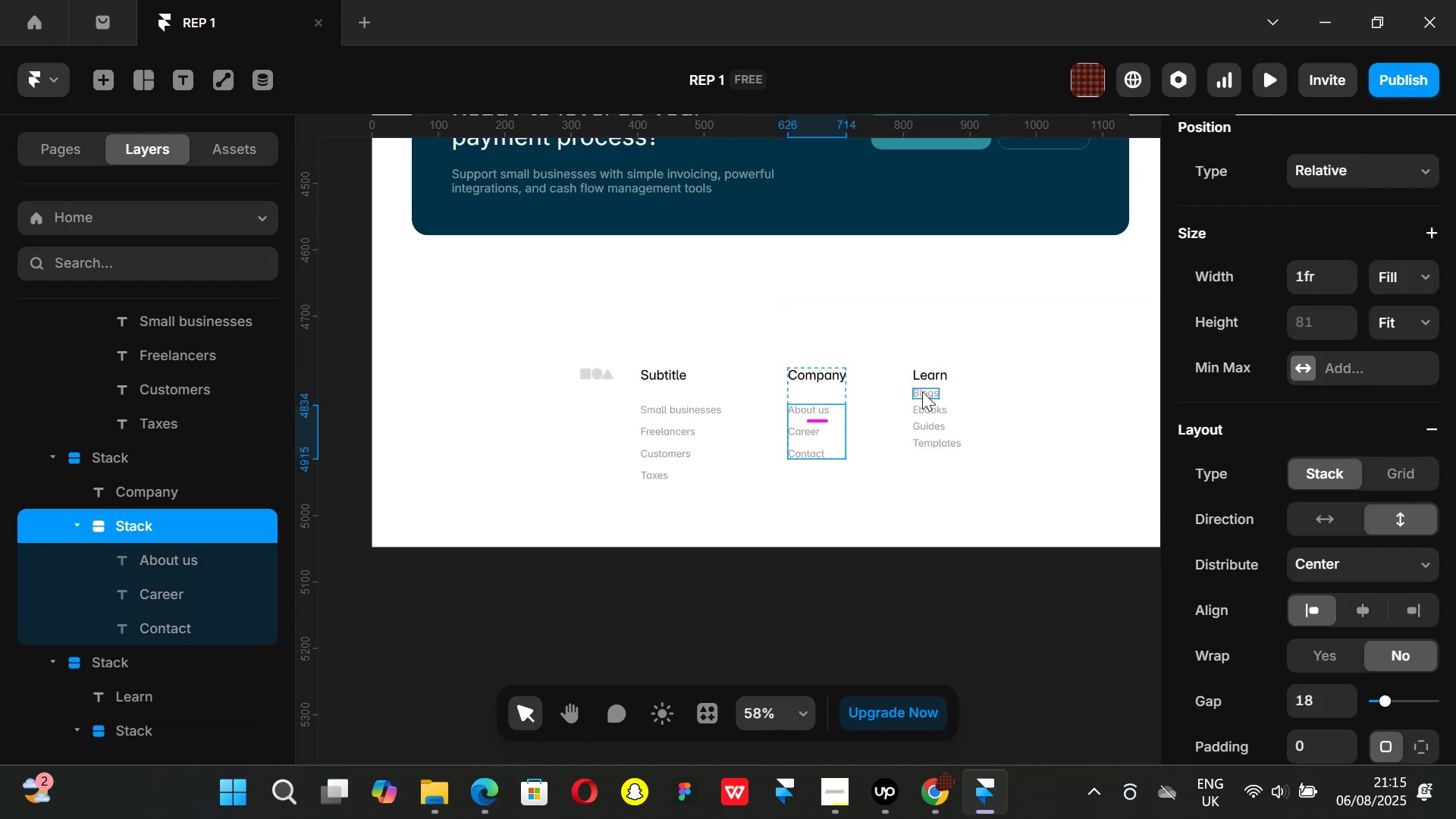 
left_click([949, 420])
 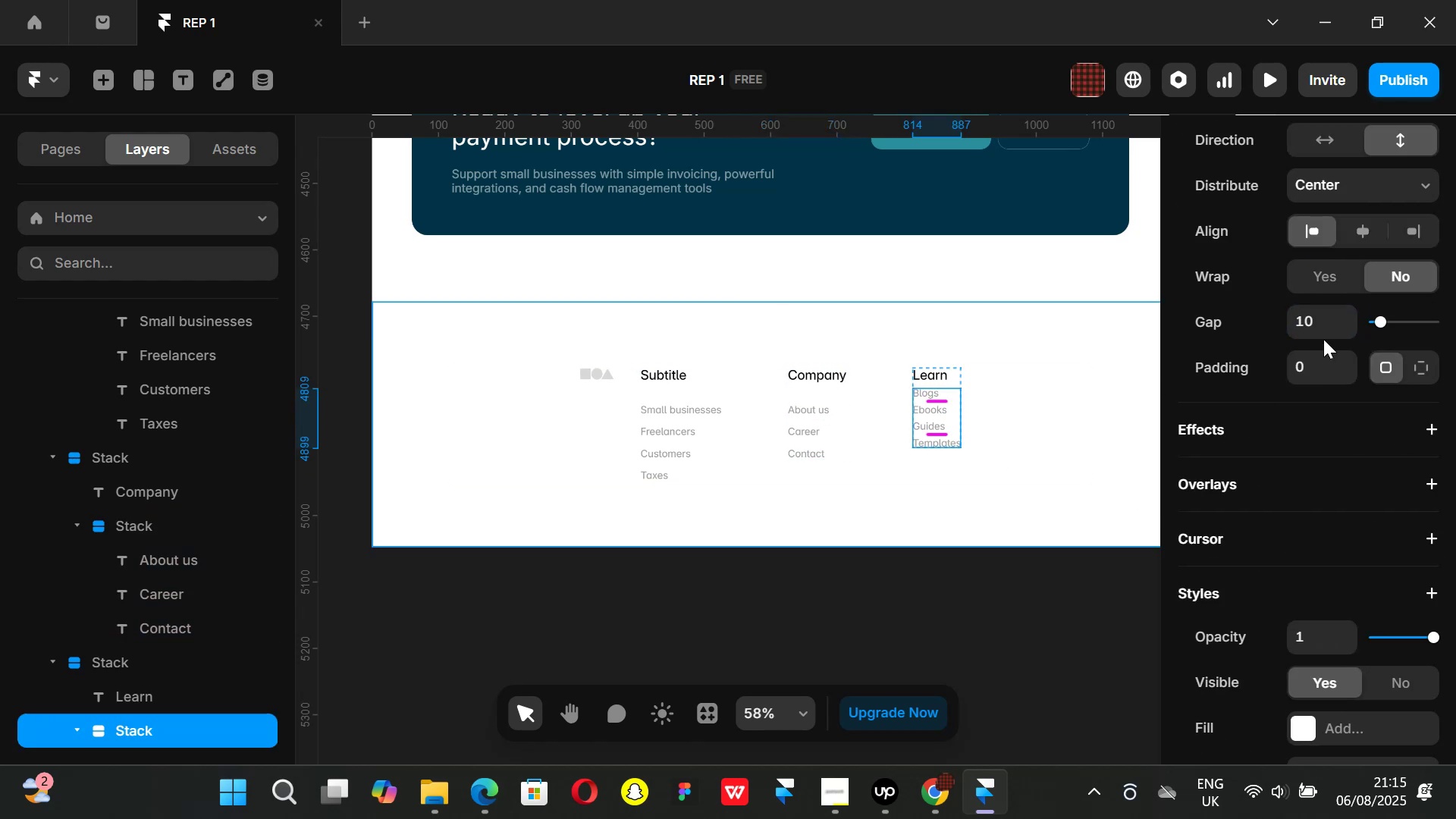 
left_click([1316, 319])
 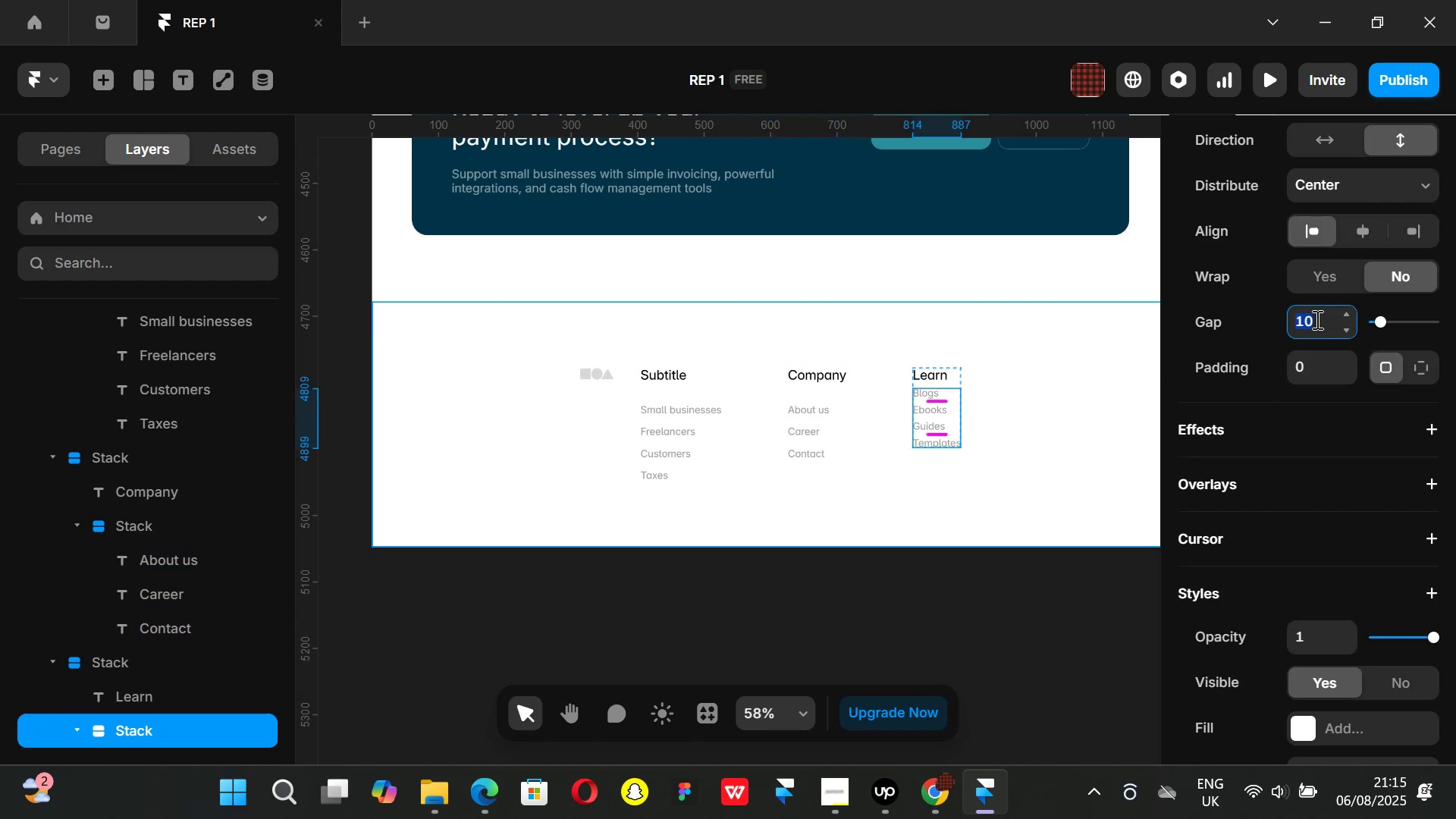 
type(18)
 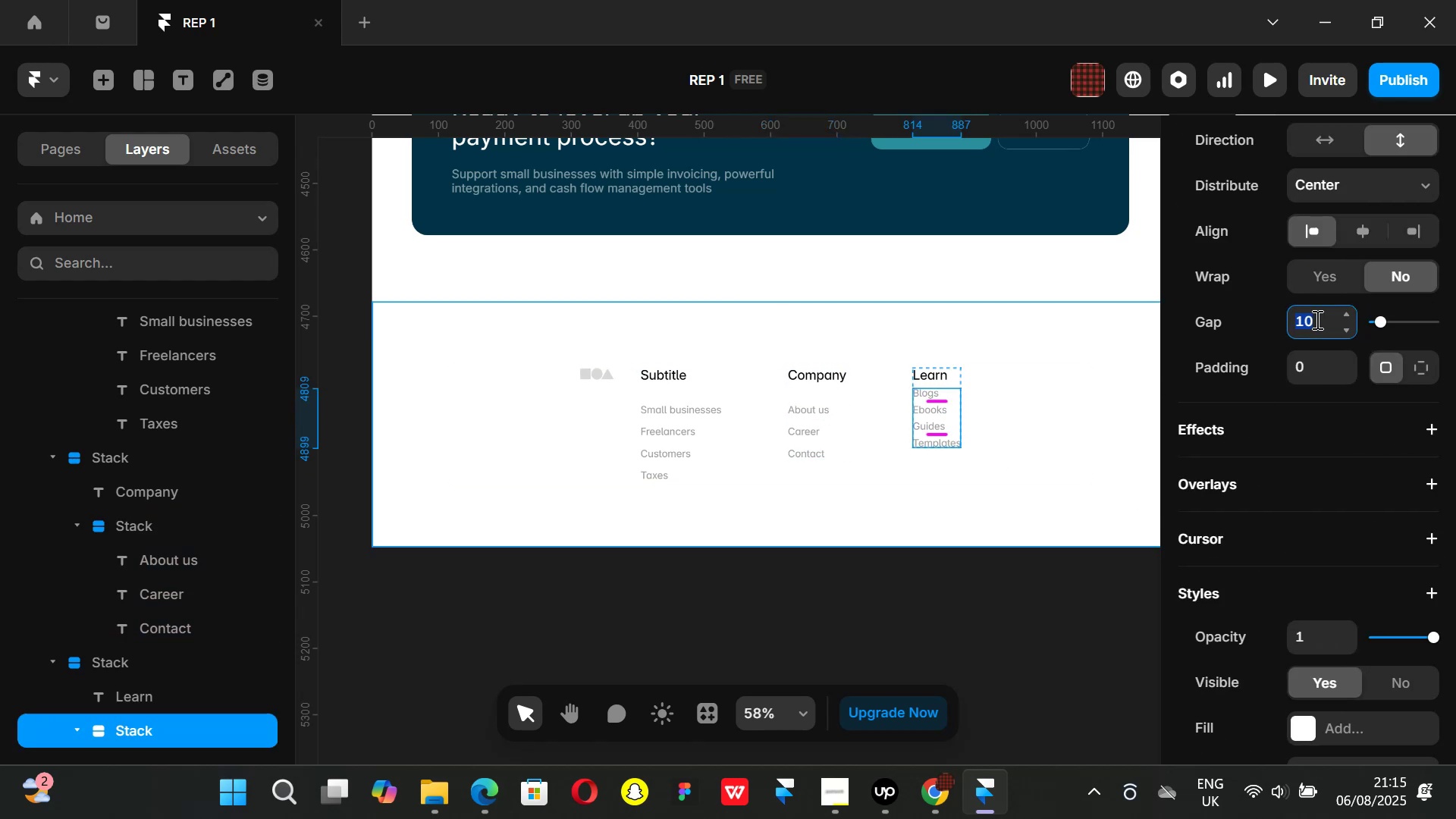 
key(Enter)
 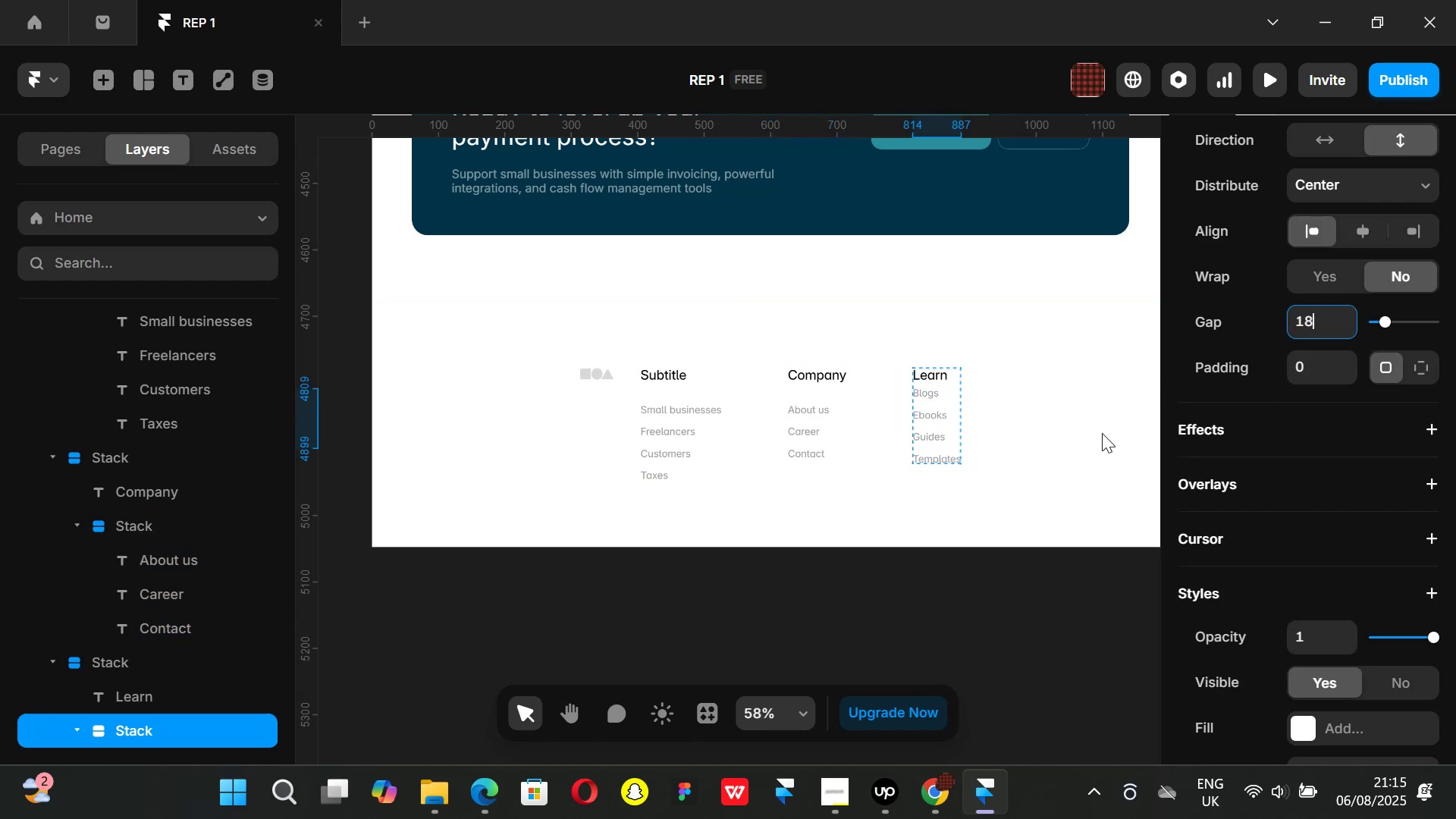 
left_click_drag(start_coordinate=[982, 585], to_coordinate=[972, 569])
 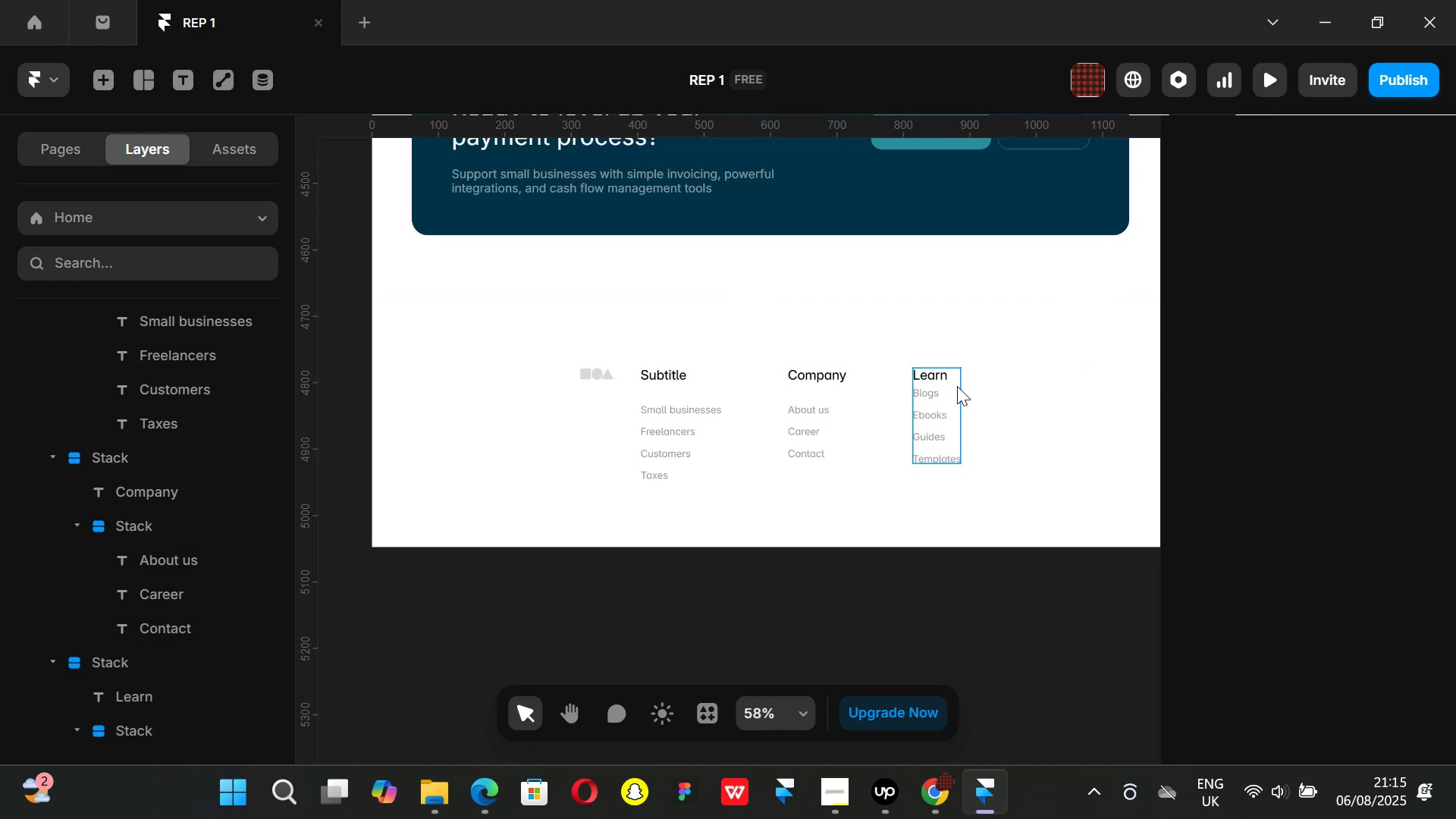 
left_click([957, 386])
 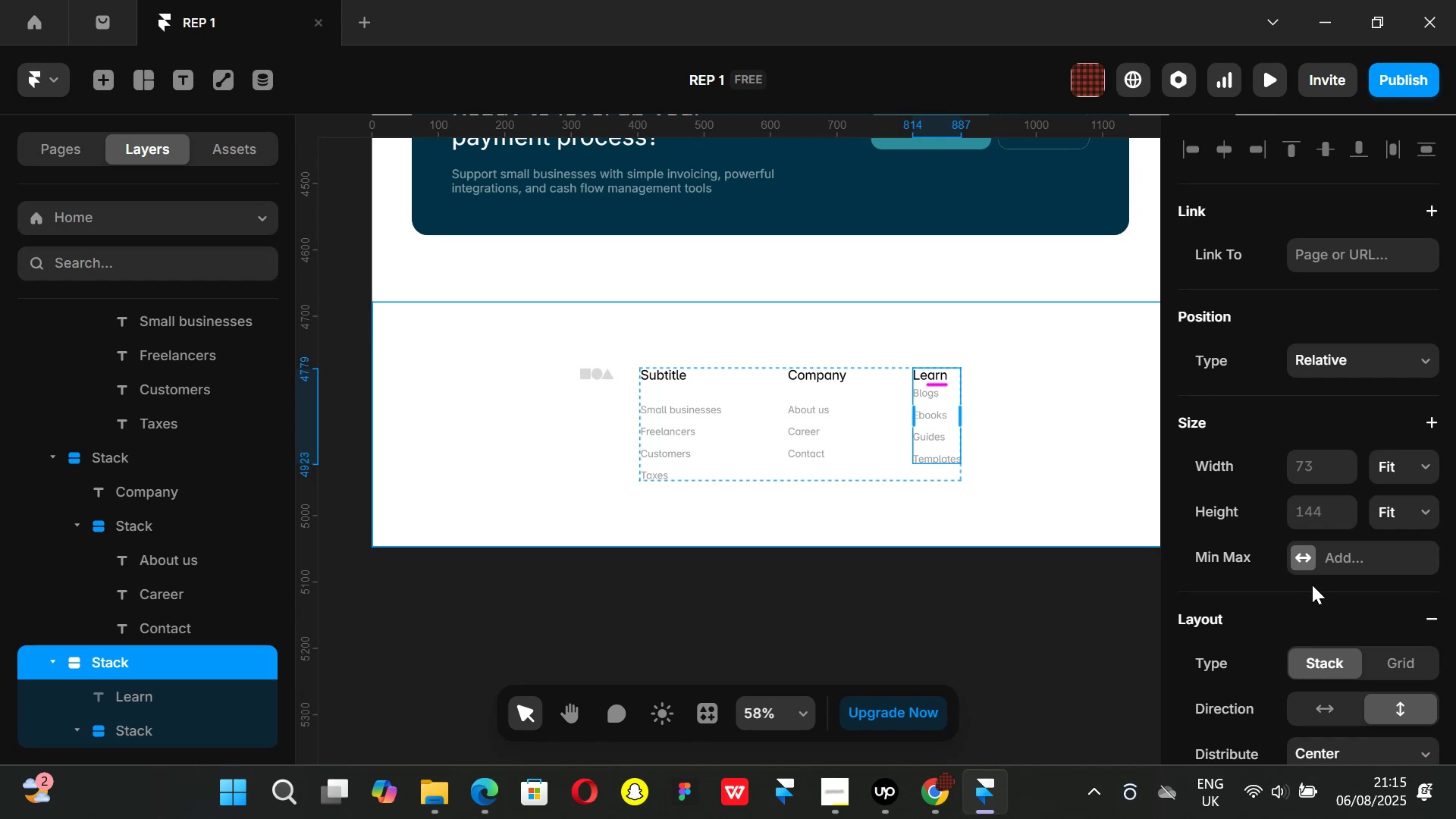 
scroll: coordinate [1312, 587], scroll_direction: down, amount: 2.0
 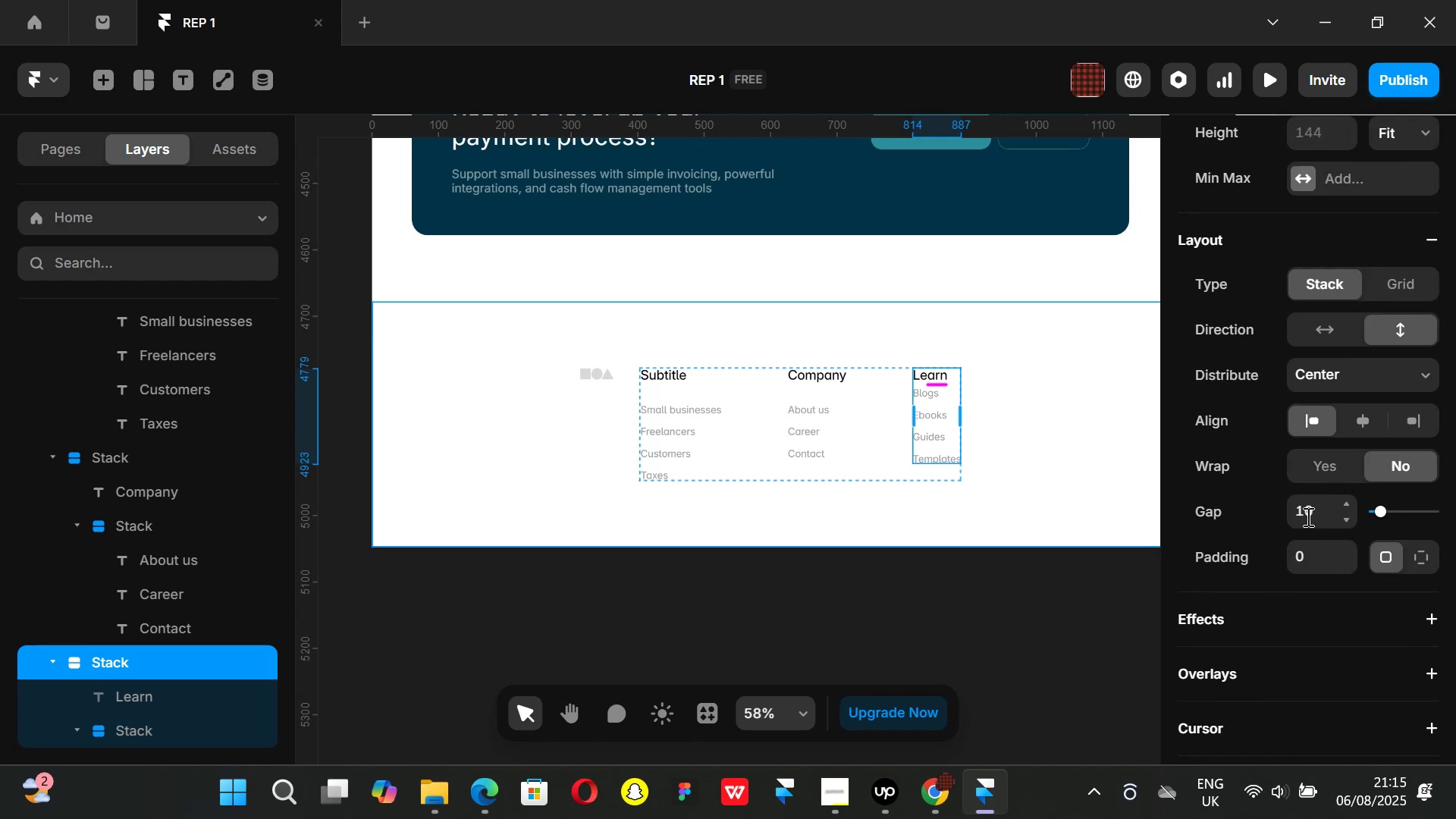 
left_click([1309, 513])
 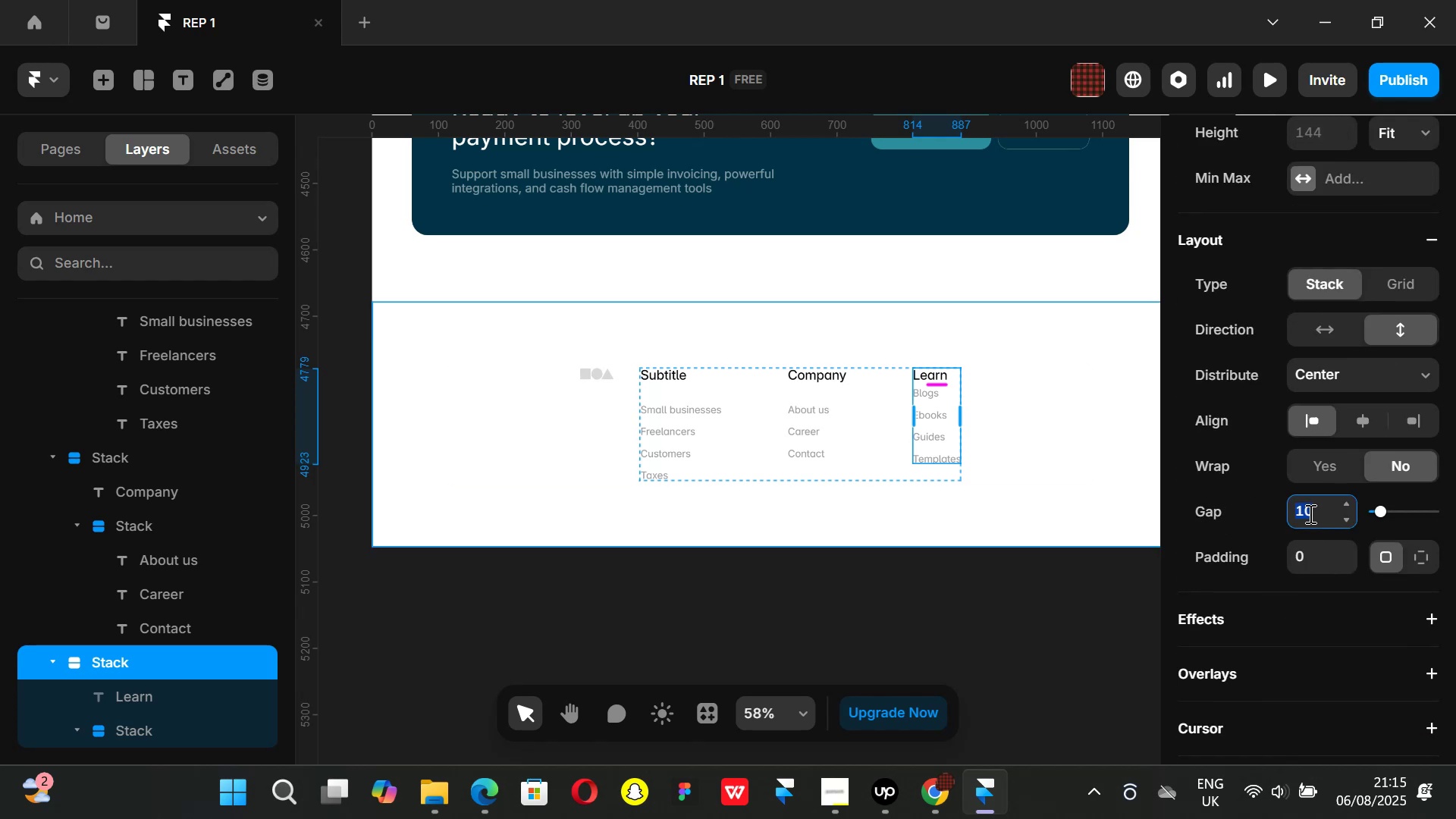 
type(35)
 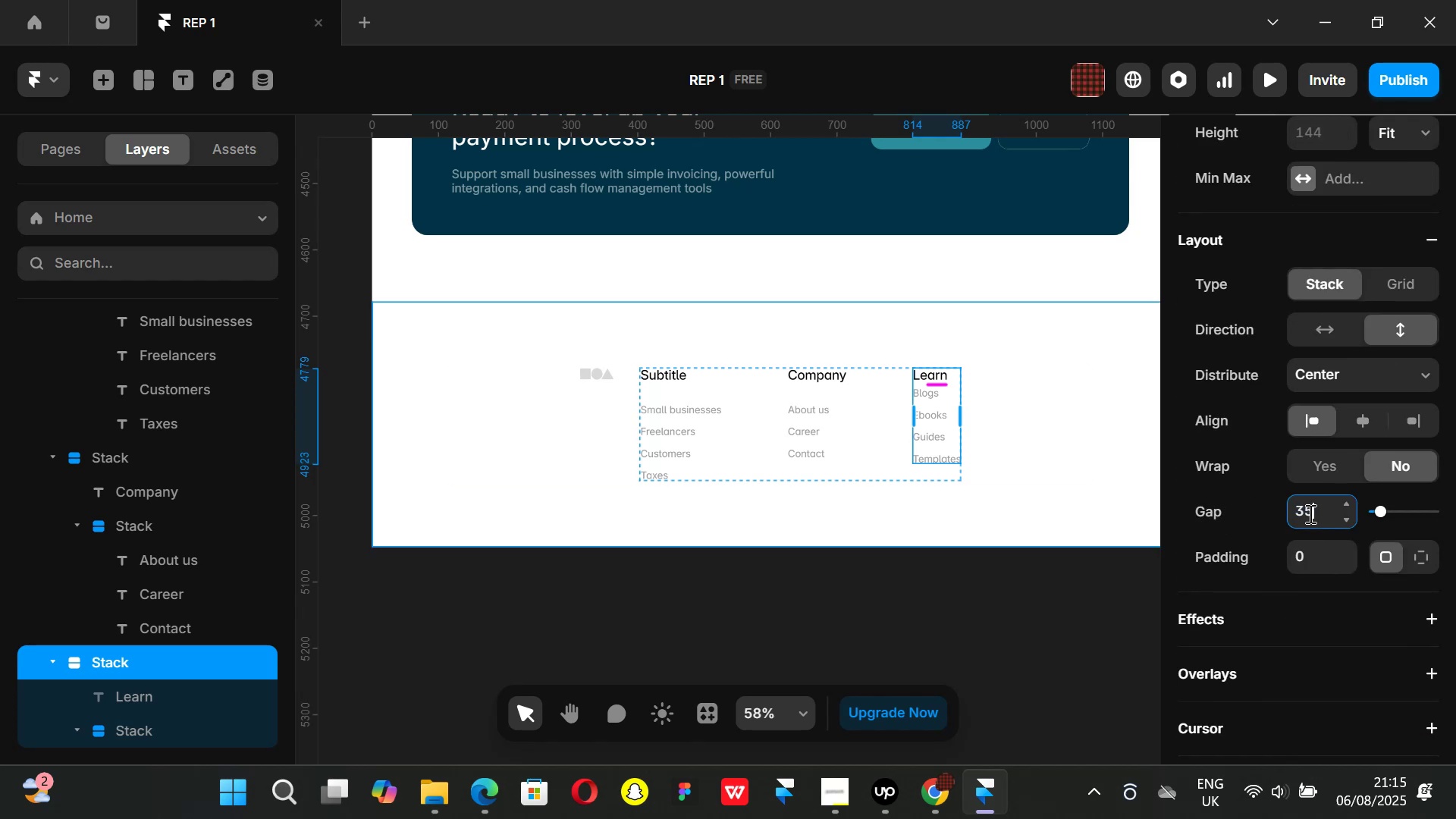 
key(Enter)
 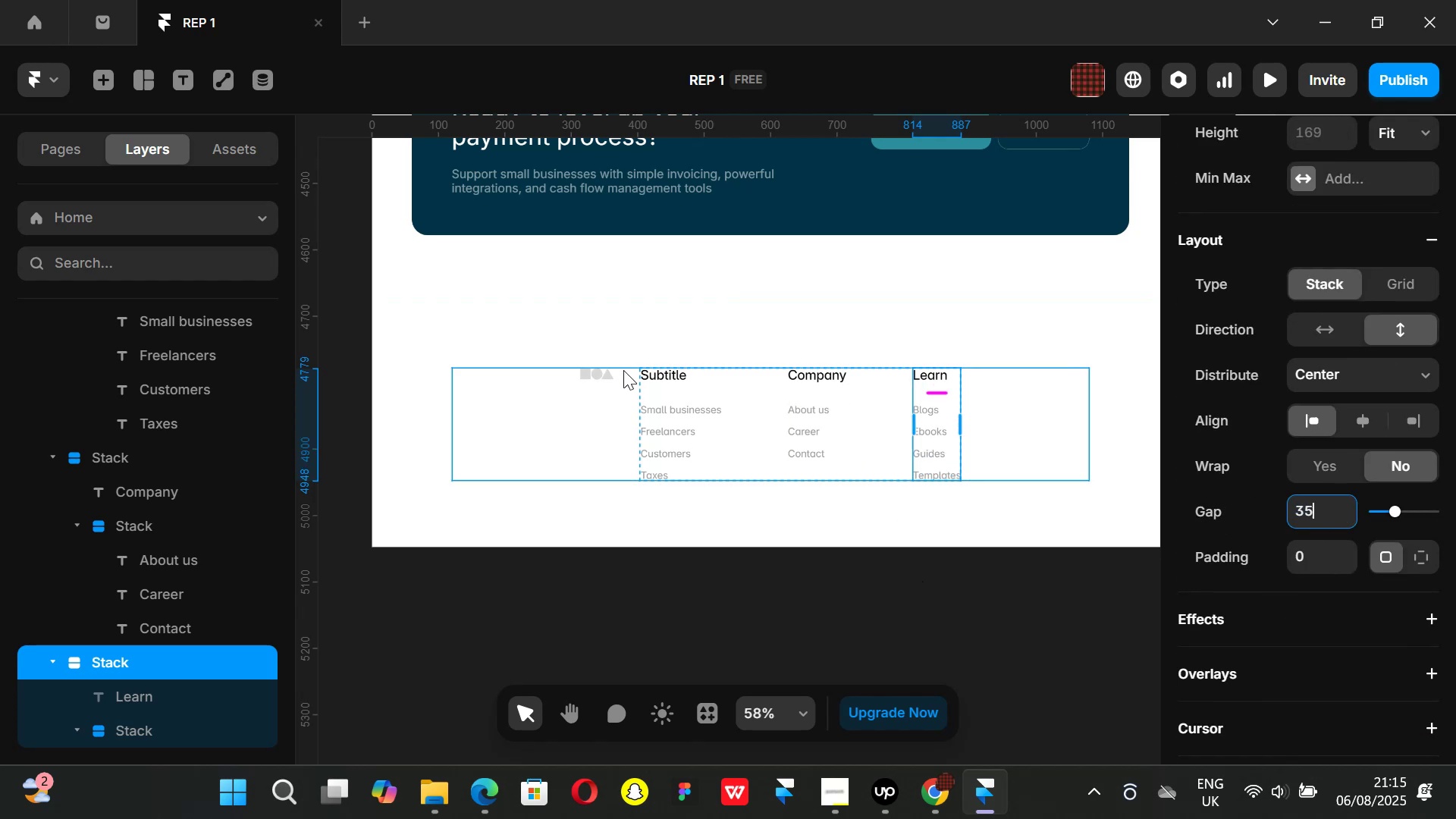 
left_click([695, 398])
 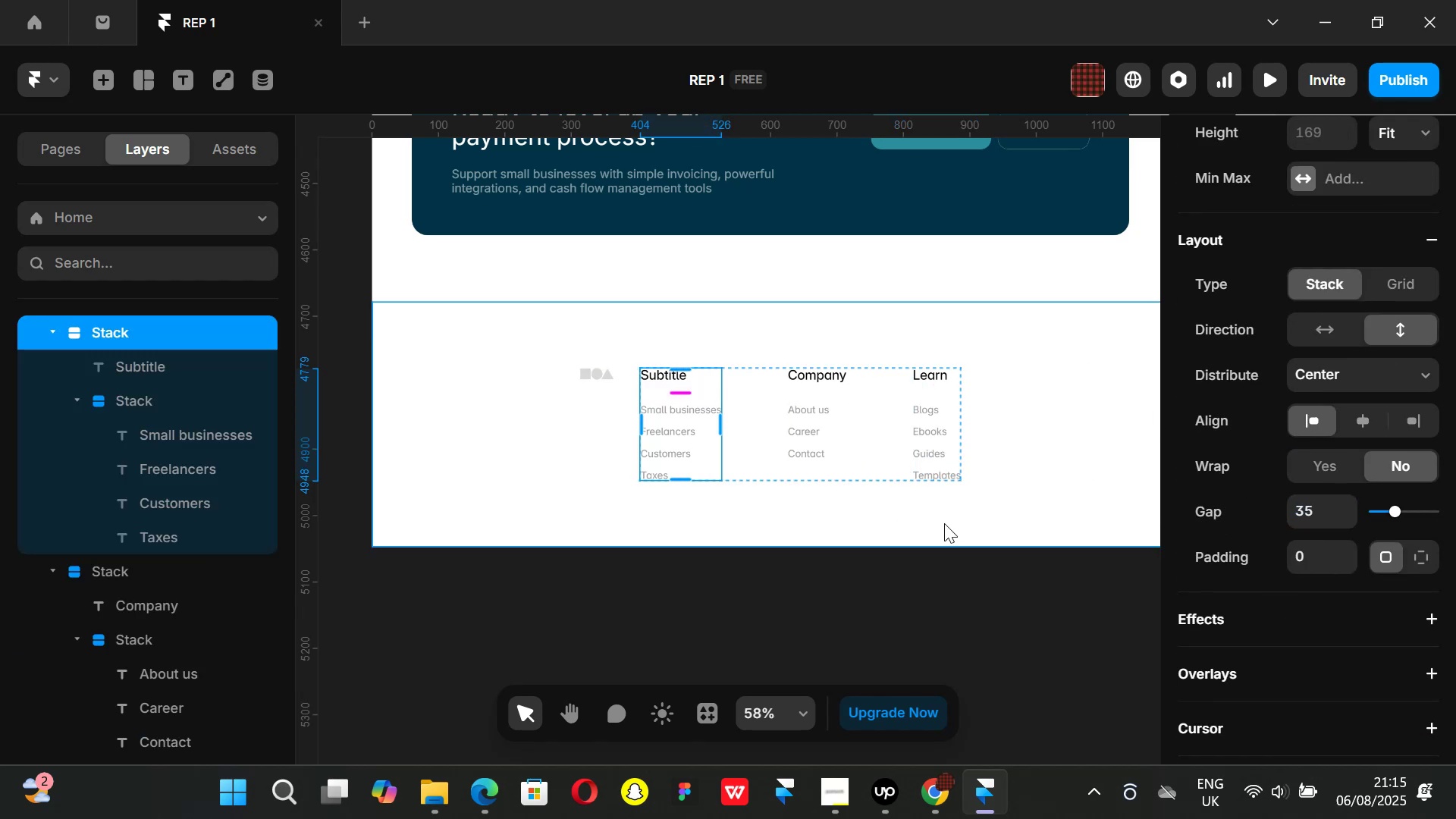 
left_click([938, 603])
 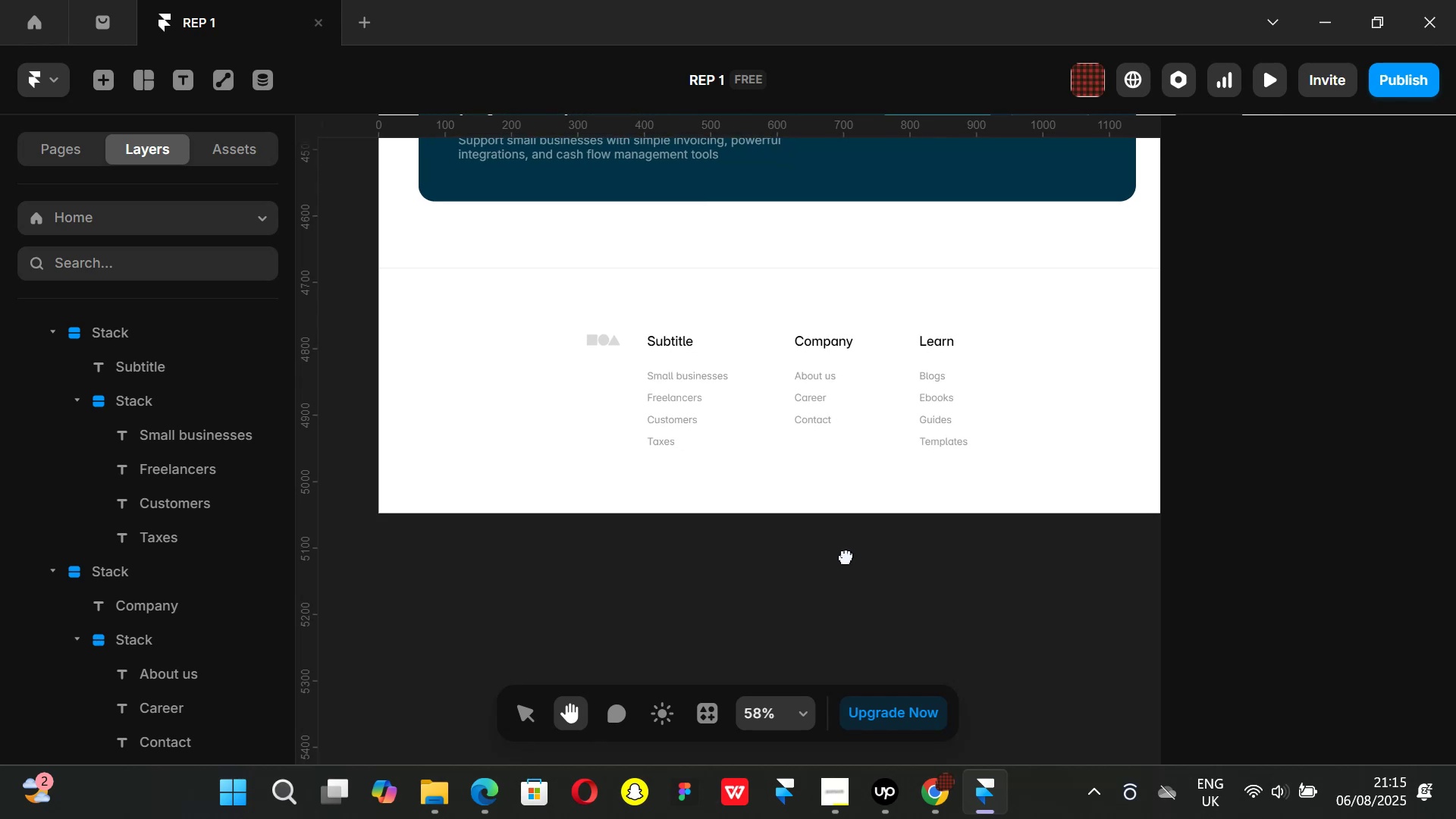 
left_click([928, 800])
 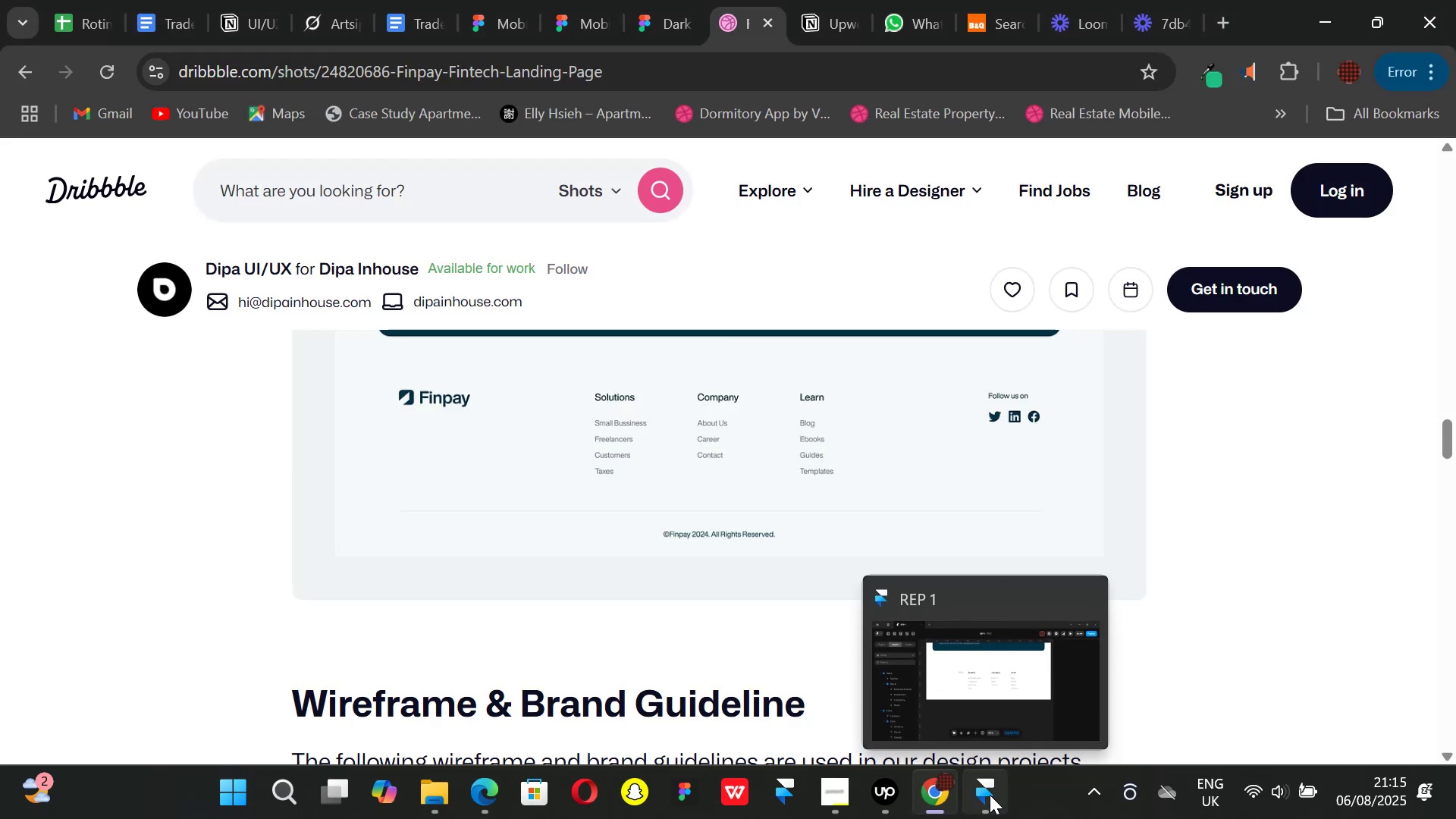 
left_click([990, 795])
 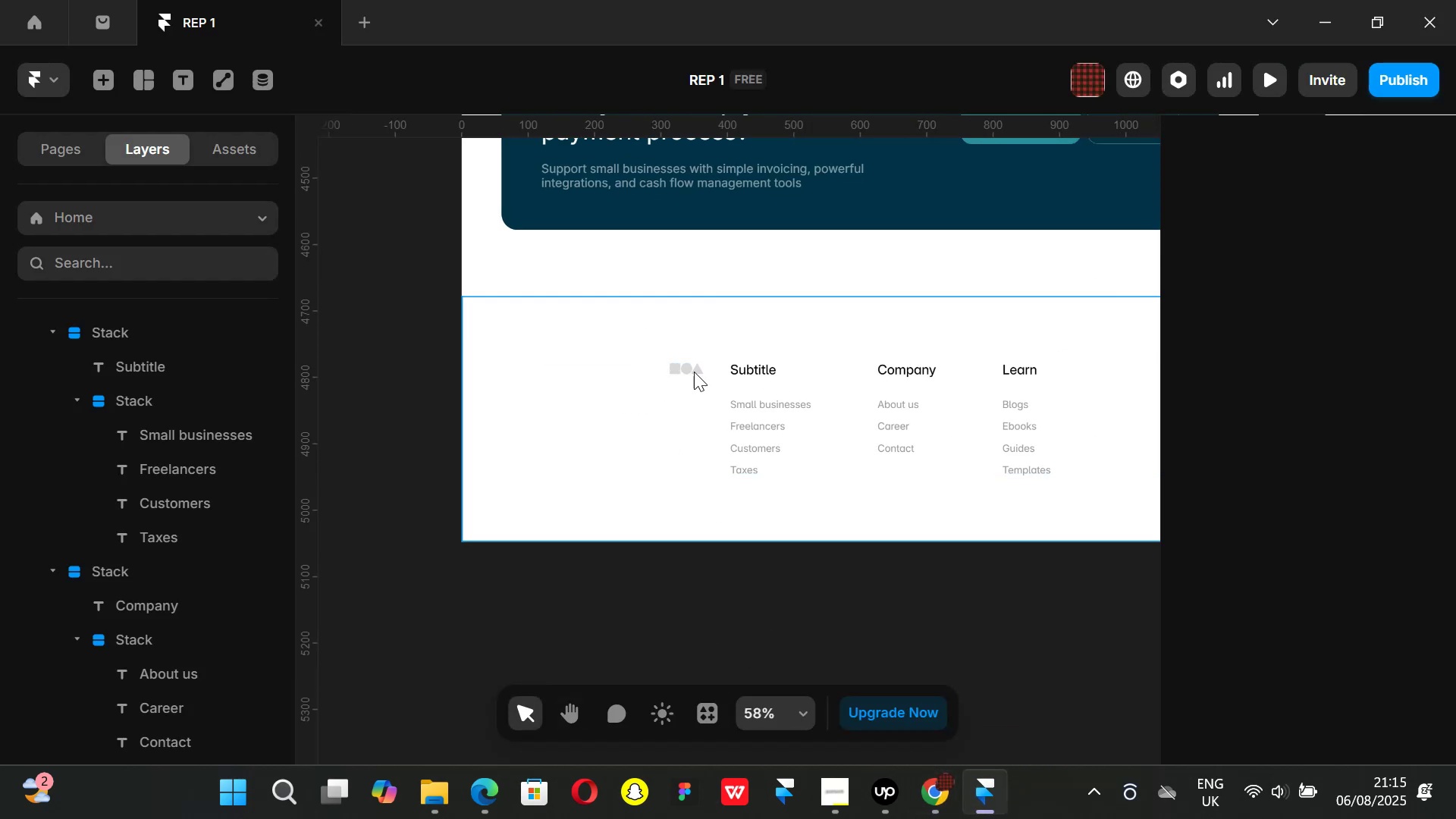 
left_click([695, 372])
 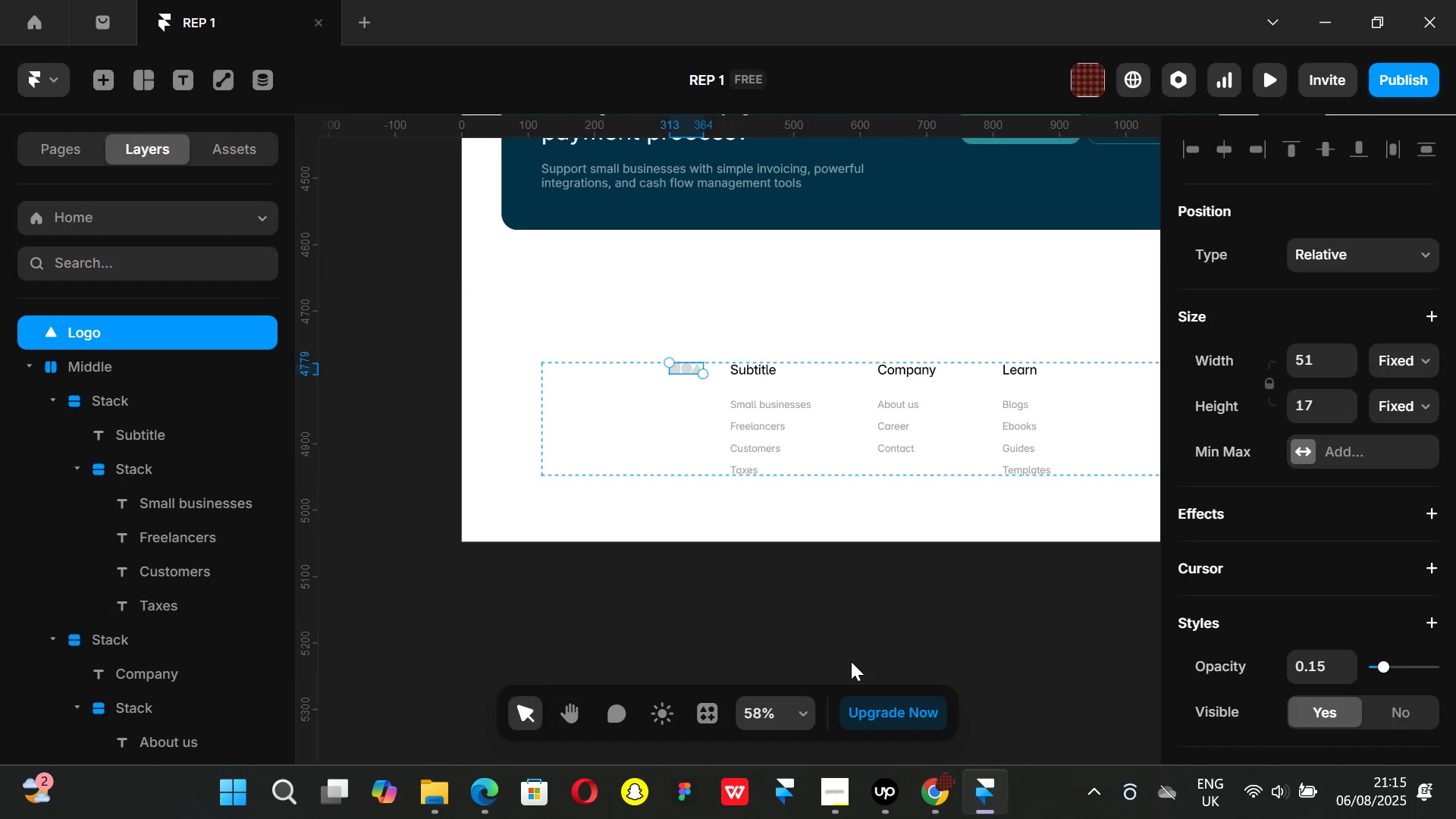 
left_click([927, 799])
 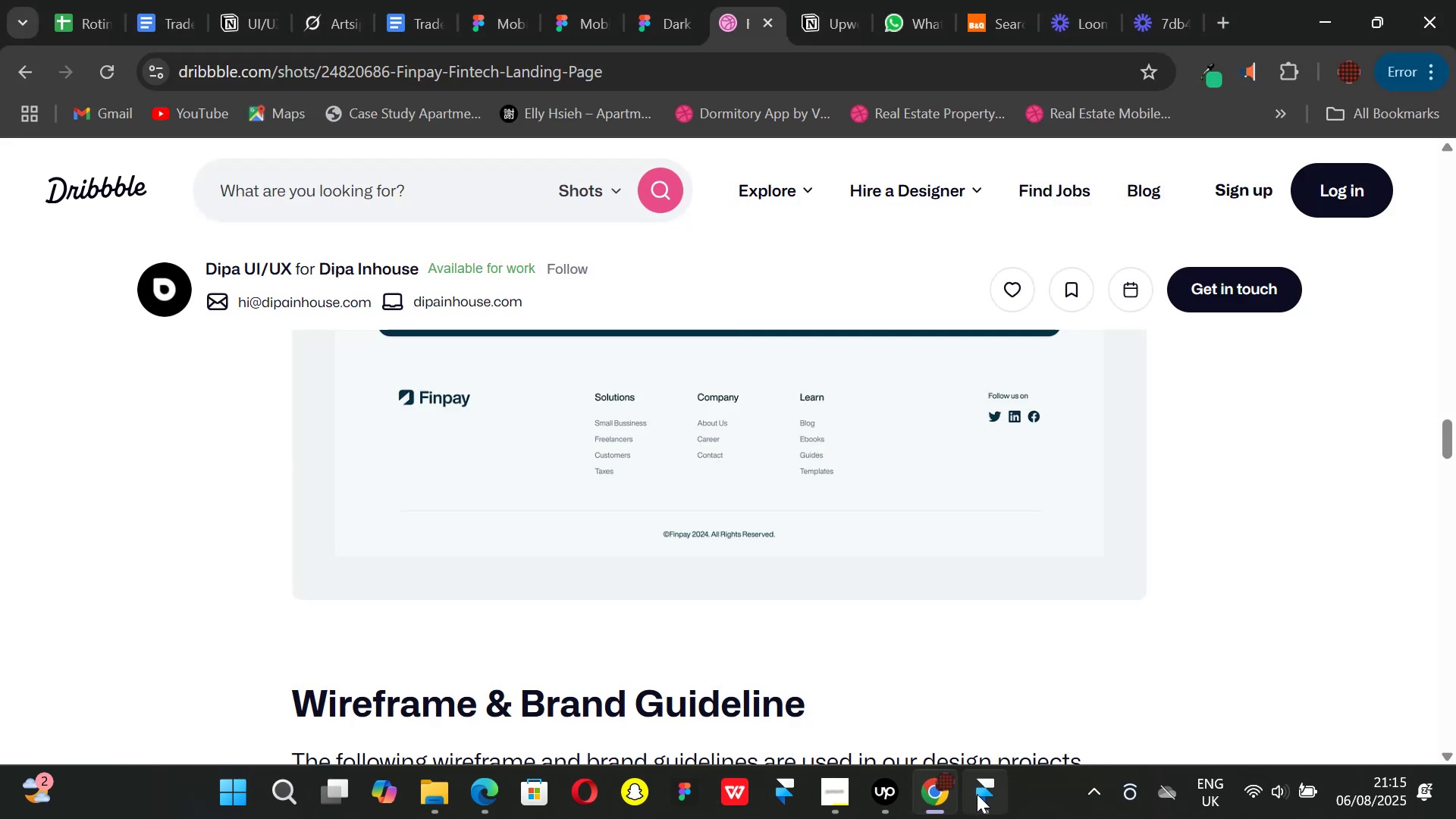 
left_click([979, 796])
 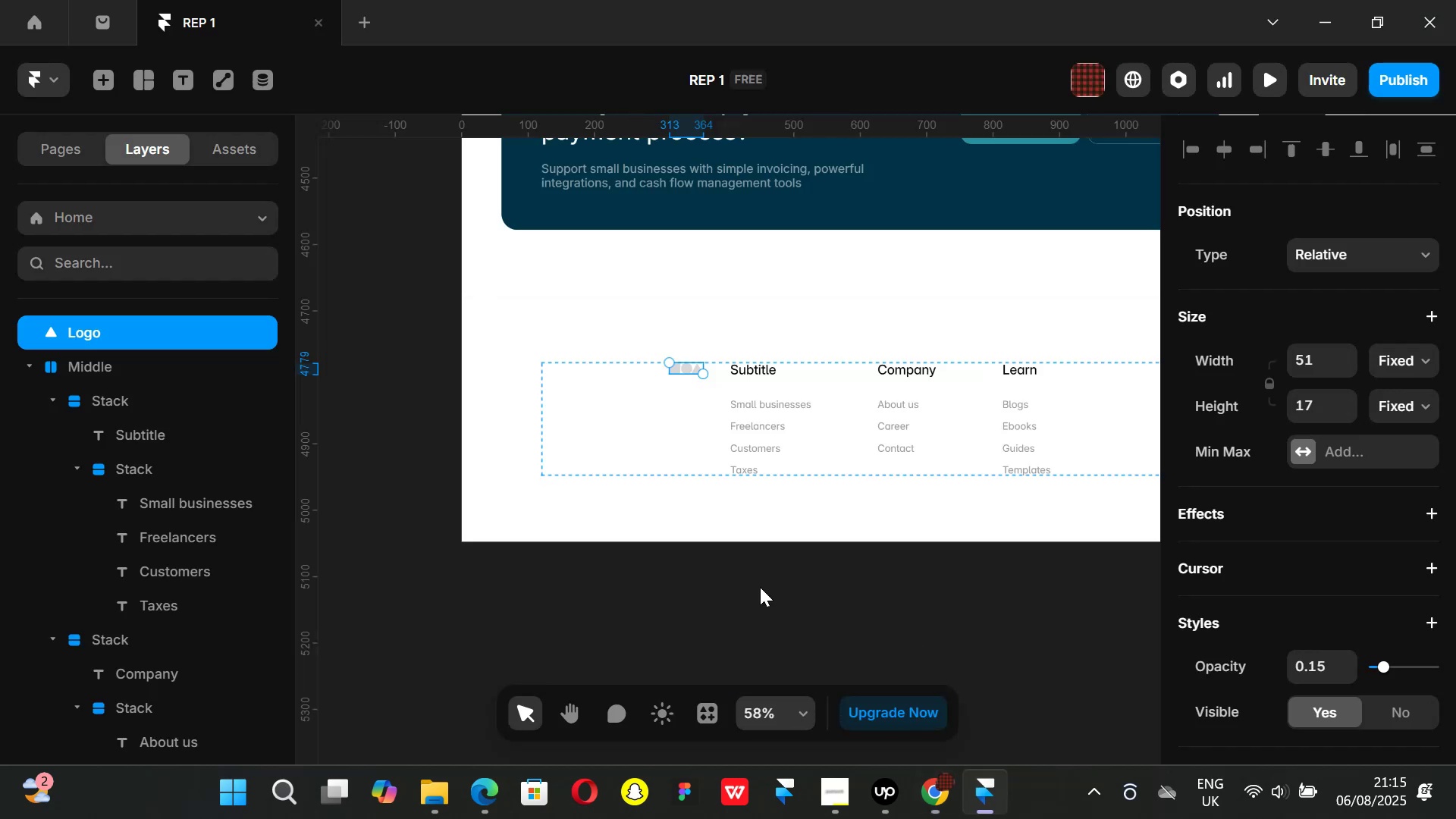 
hold_key(key=ControlLeft, duration=0.81)
scroll: coordinate [690, 543], scroll_direction: down, amount: 4.0
 